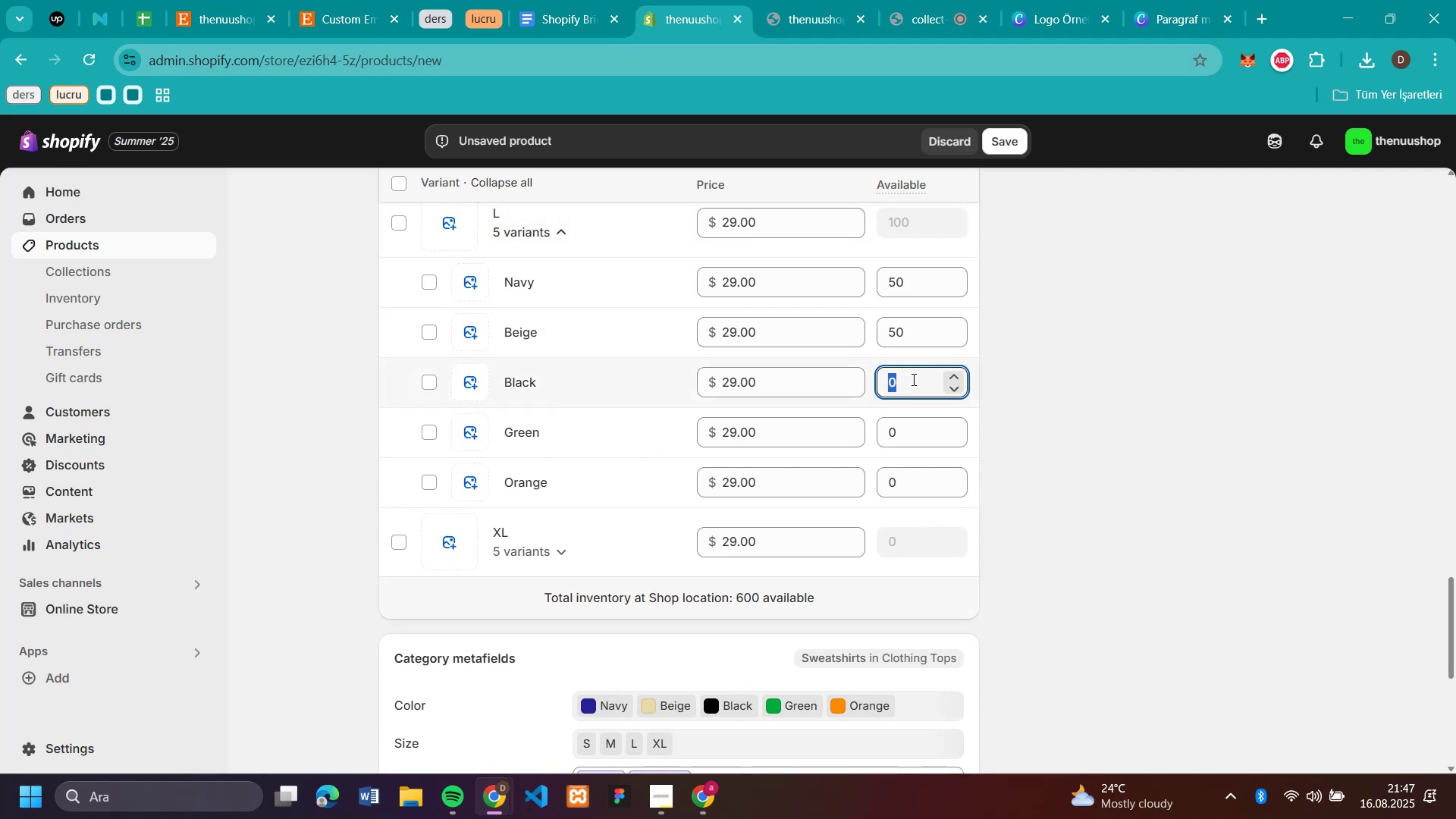 
key(Control+V)
 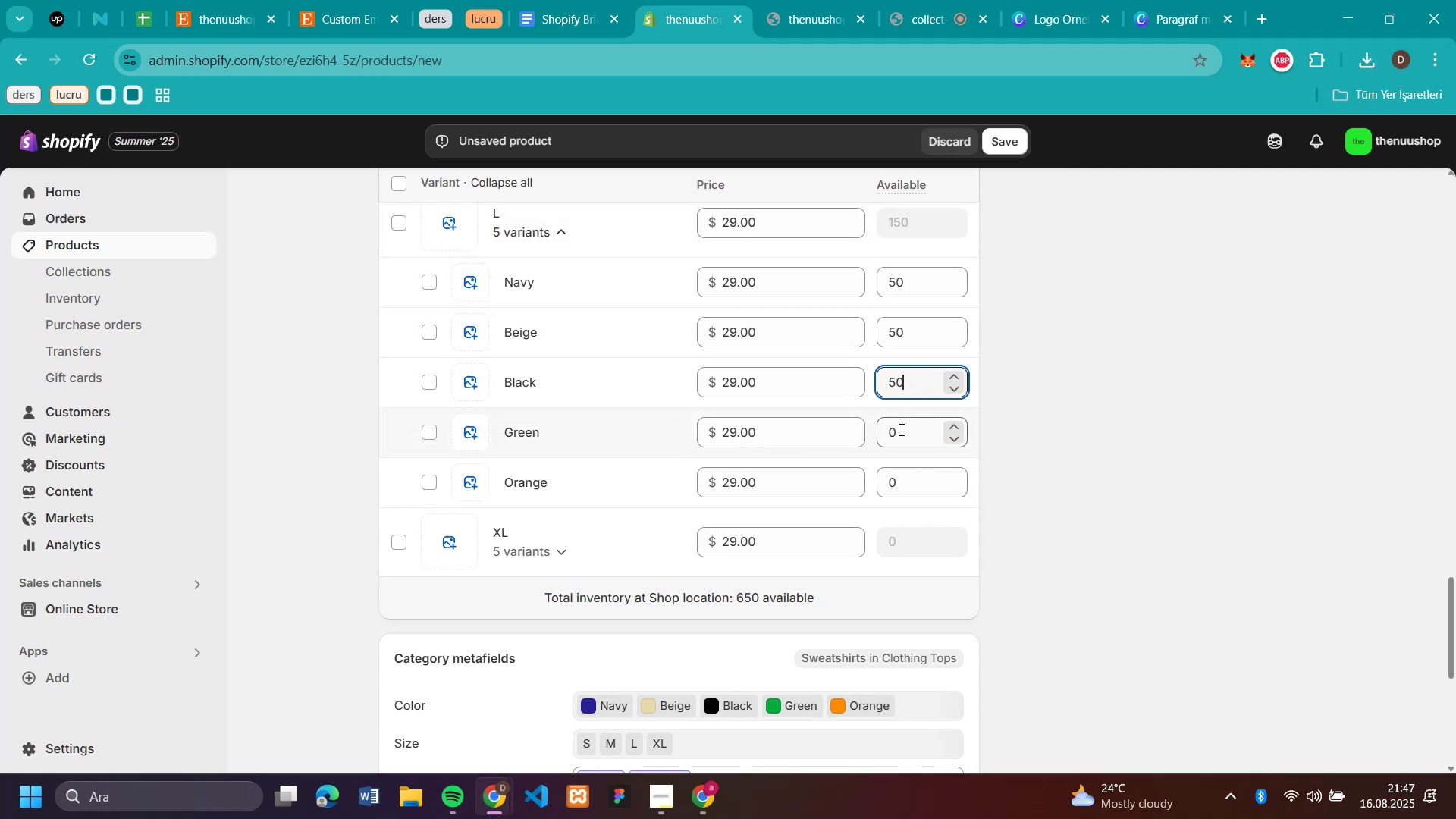 
left_click([900, 429])
 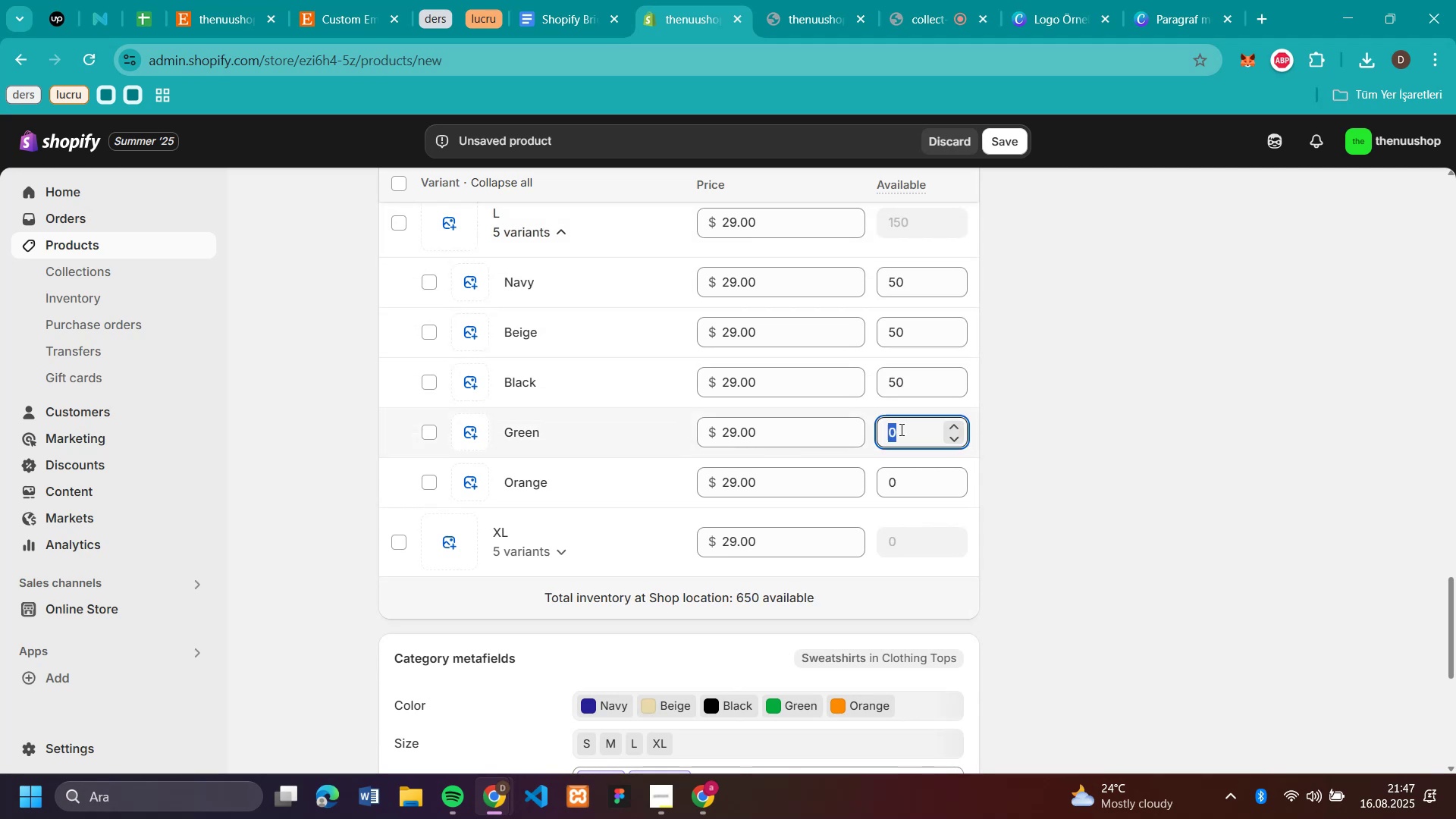 
key(Control+V)
 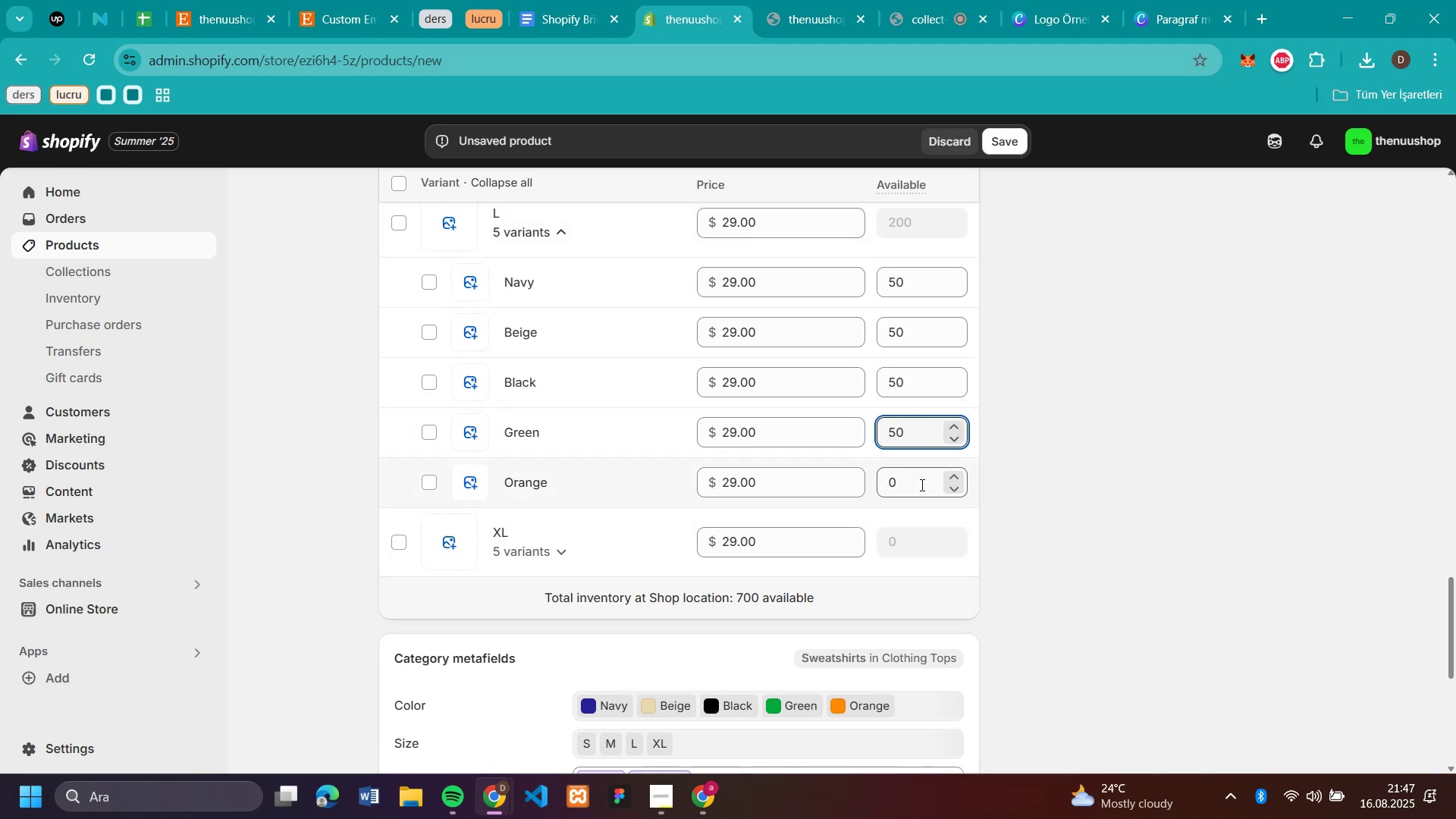 
left_click([921, 485])
 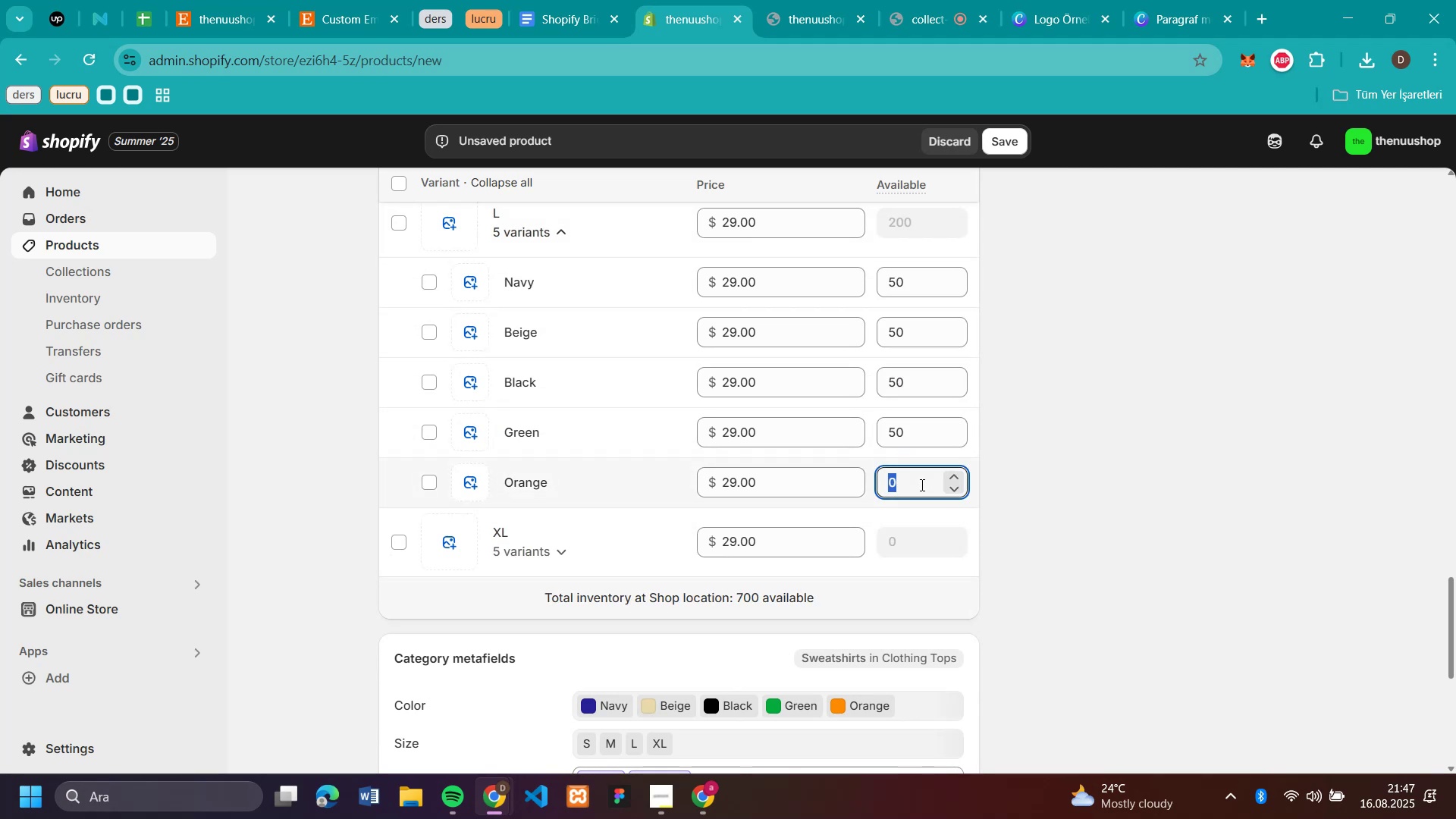 
key(Control+V)
 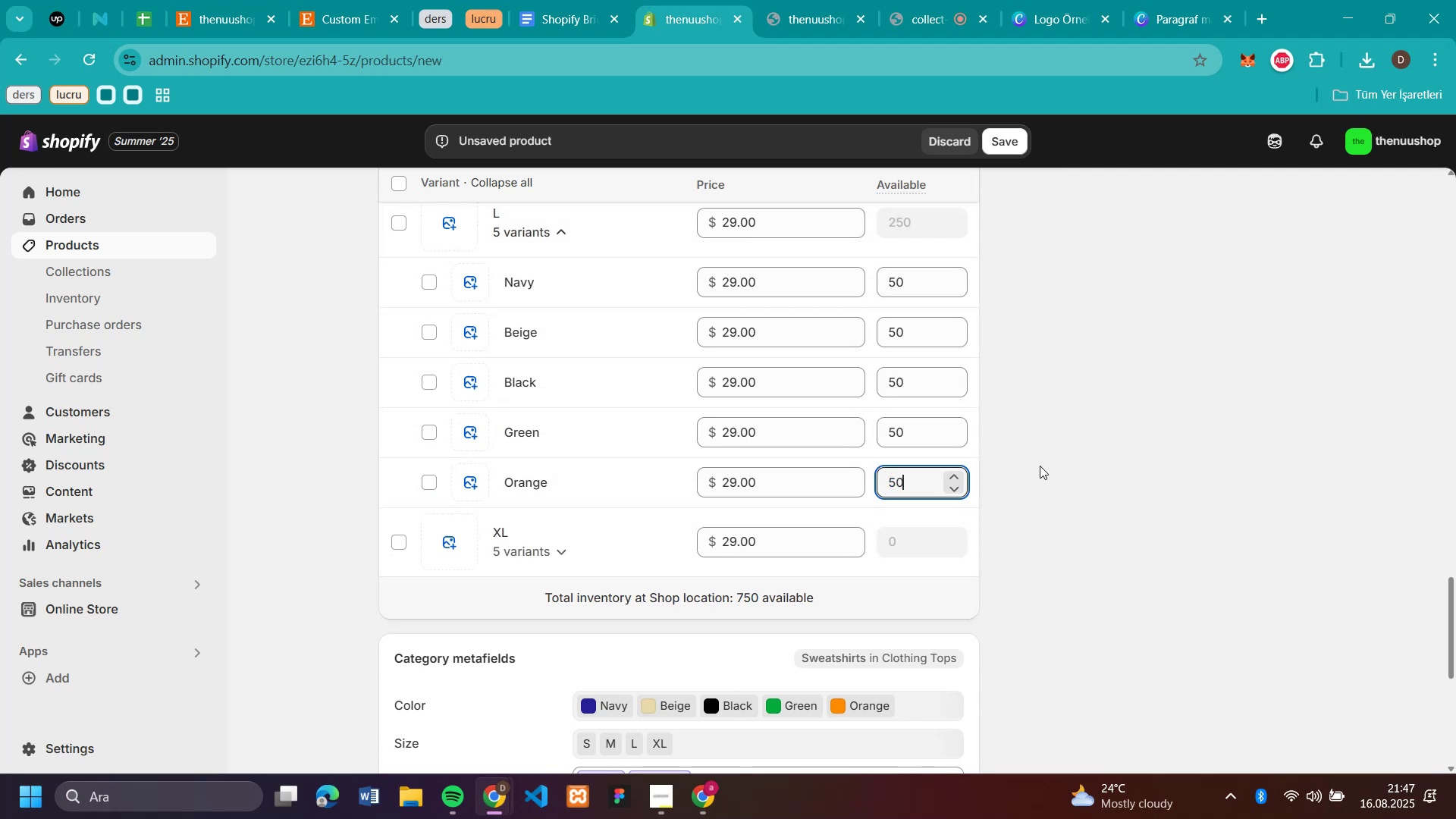 
left_click([1045, 466])
 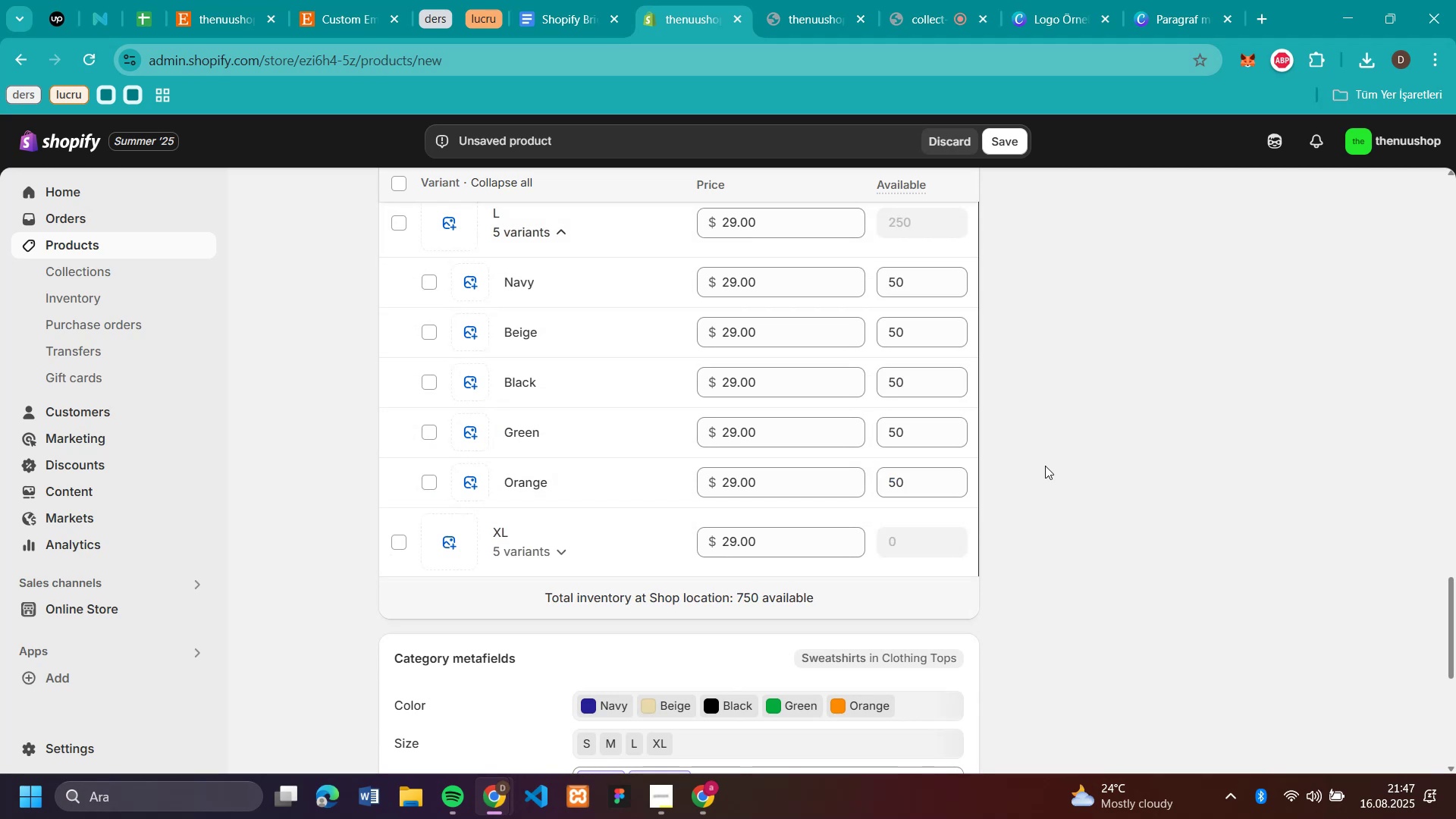 
scroll: coordinate [1045, 466], scroll_direction: down, amount: 1.0
 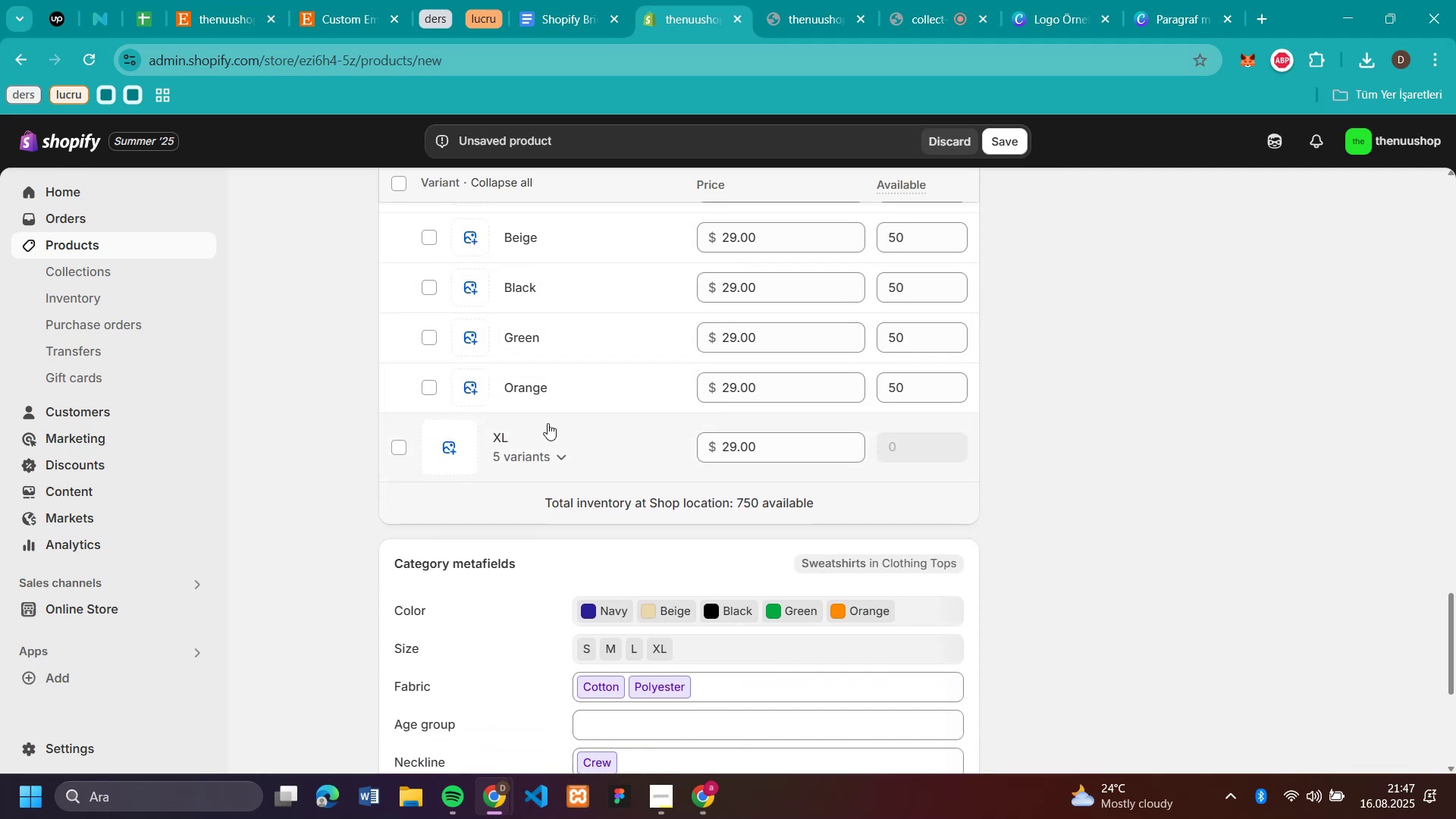 
left_click([560, 458])
 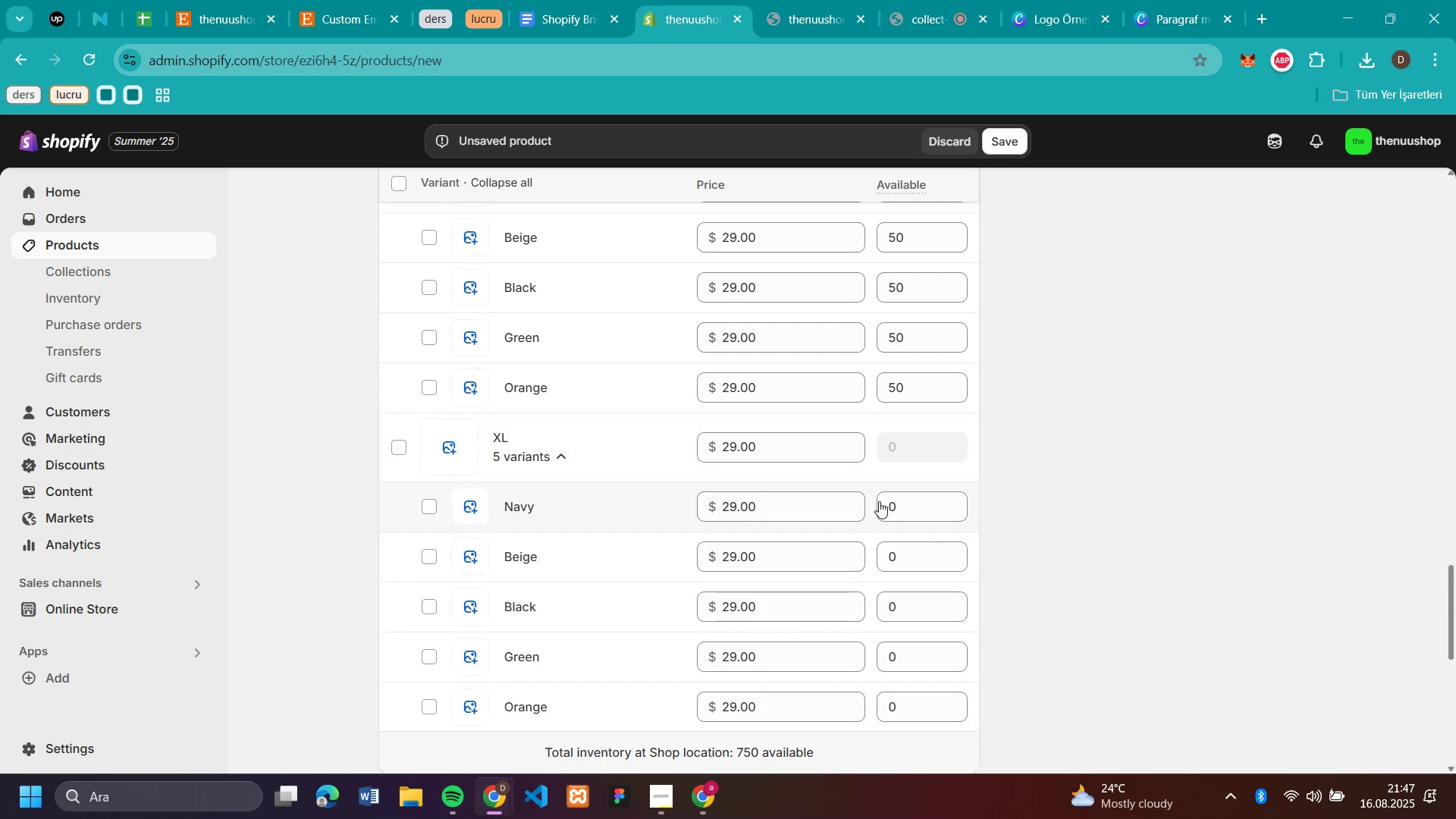 
left_click([886, 502])
 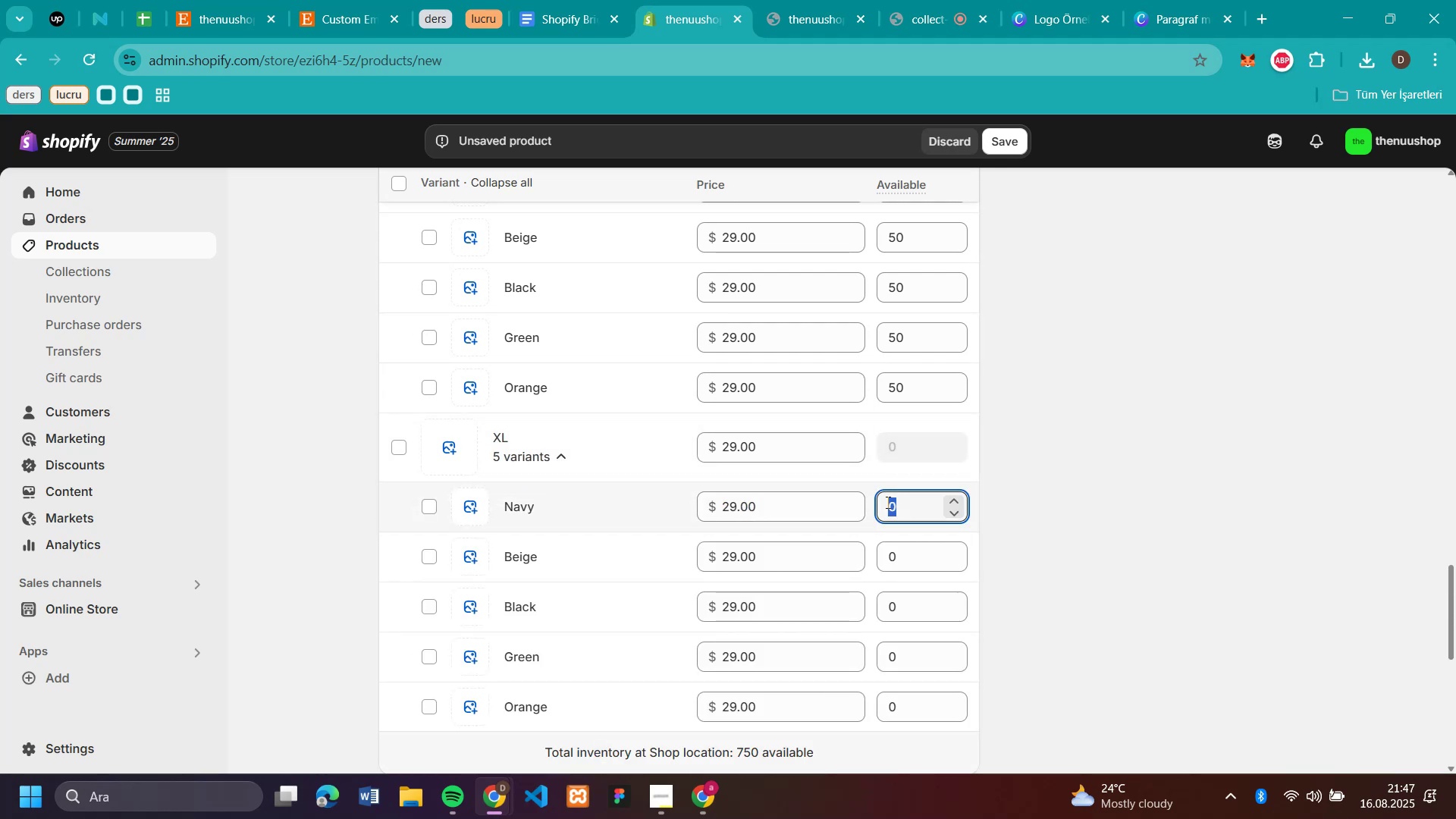 
key(Control+V)
 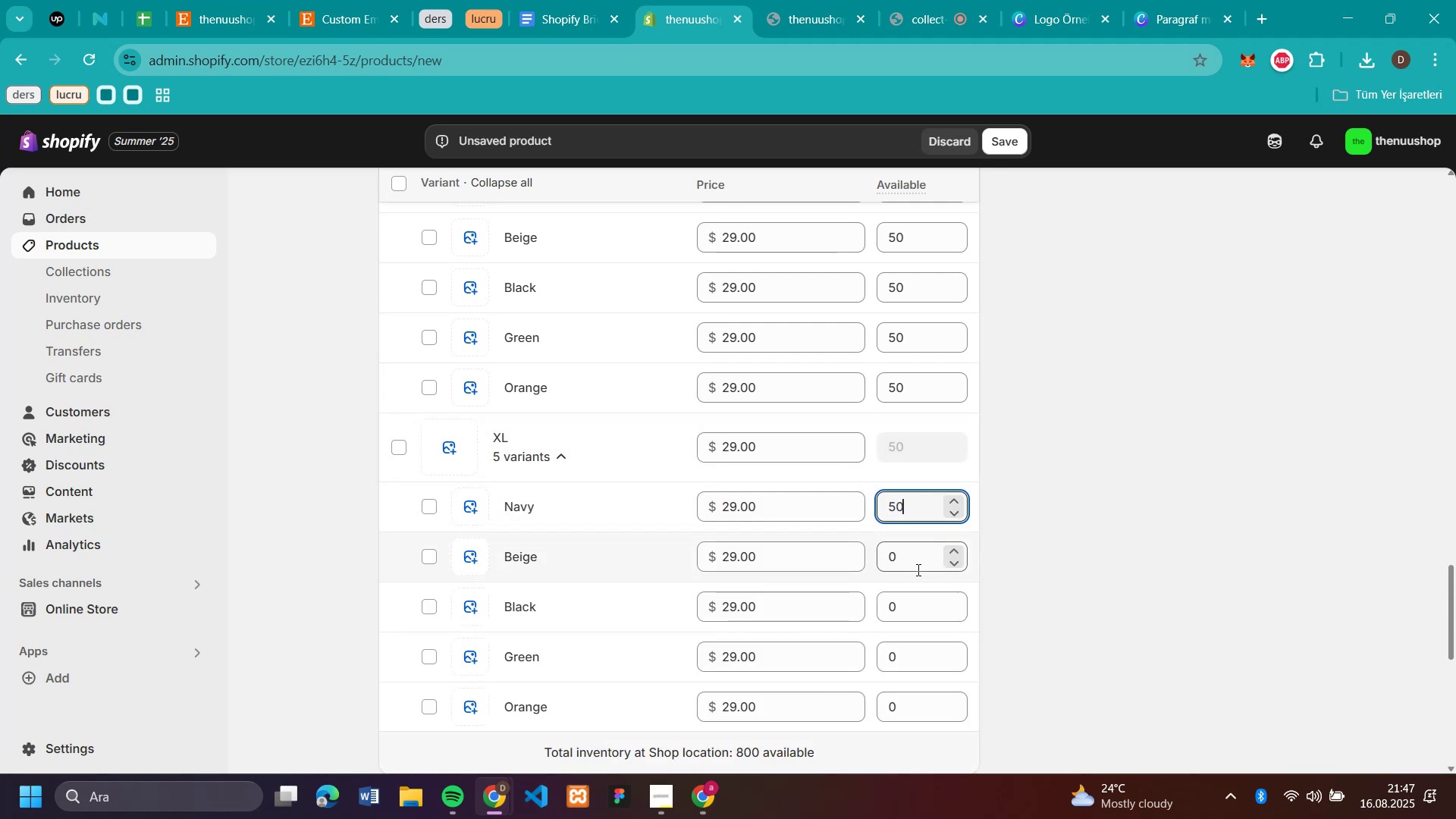 
left_click([917, 570])
 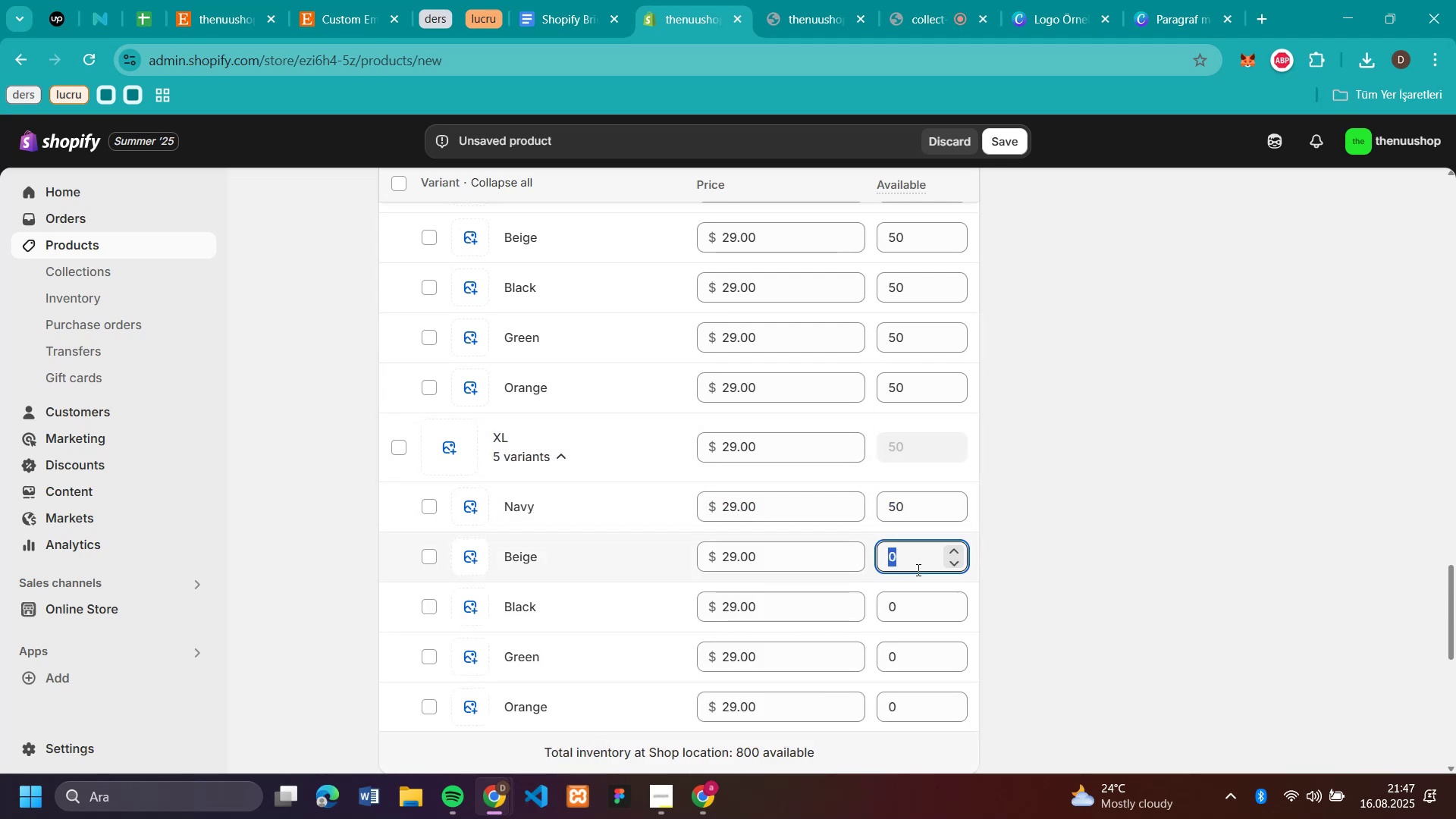 
key(Control+V)
 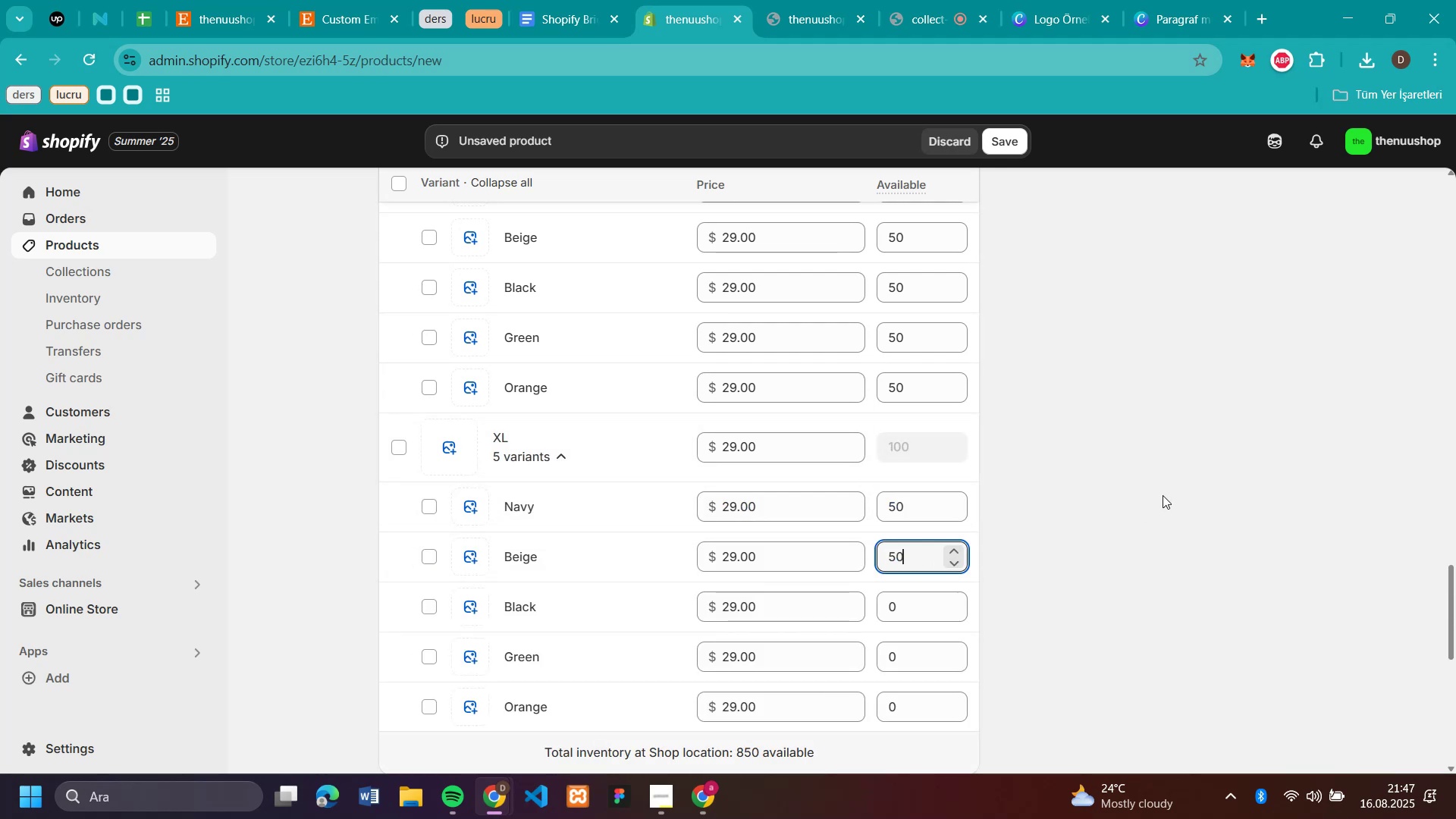 
left_click([1163, 495])
 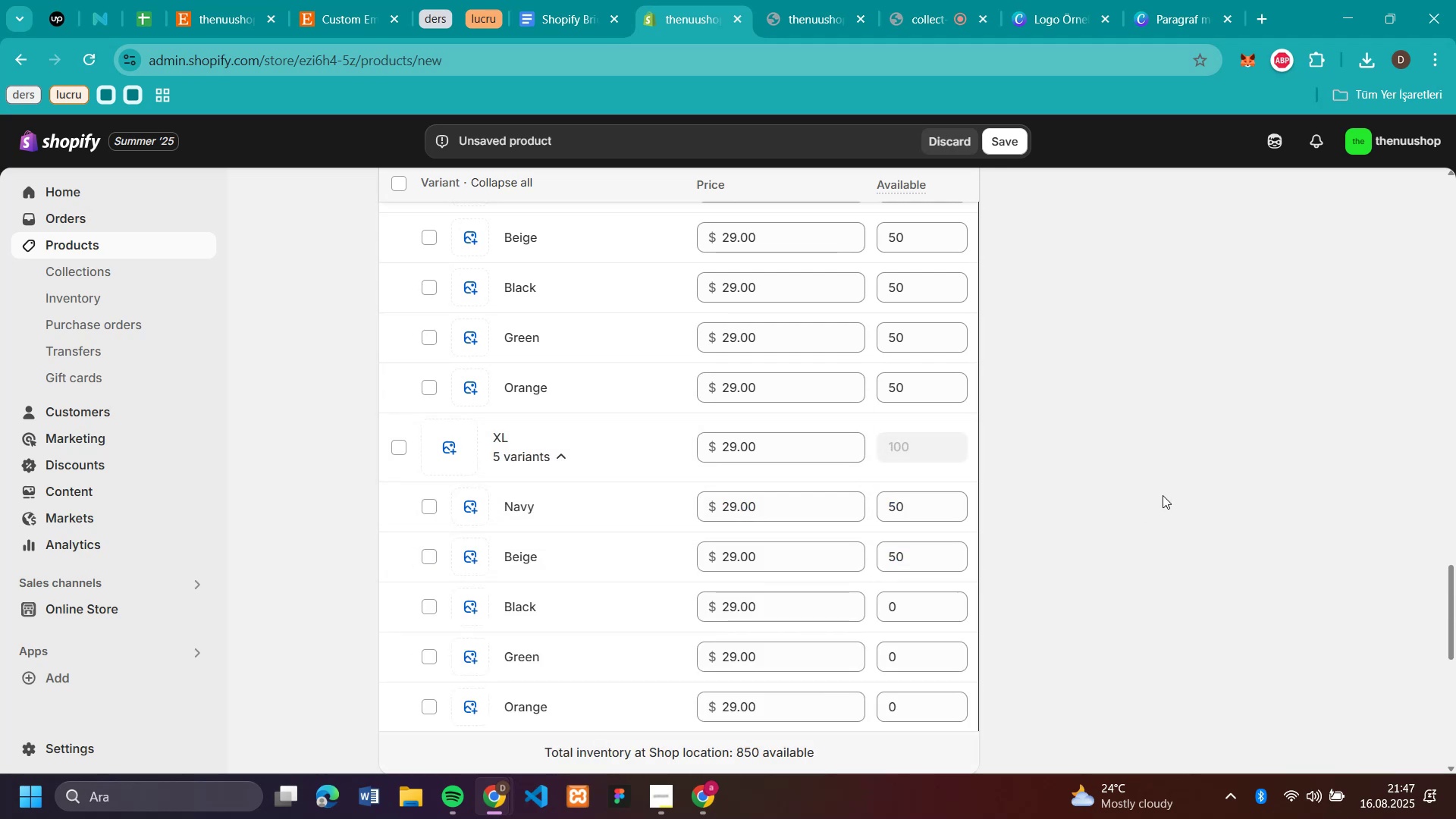 
scroll: coordinate [1163, 495], scroll_direction: down, amount: 2.0
 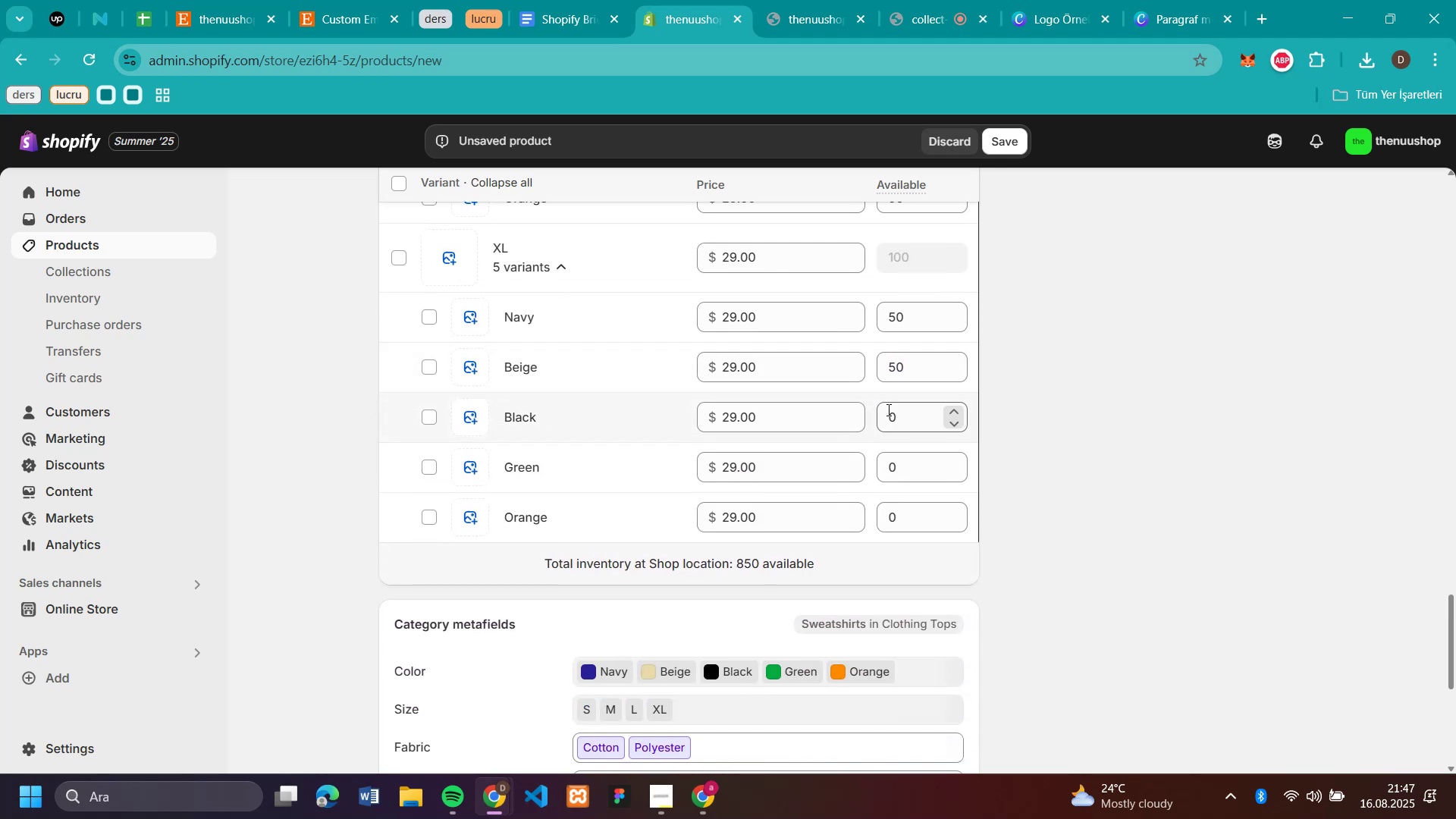 
key(Control+V)
 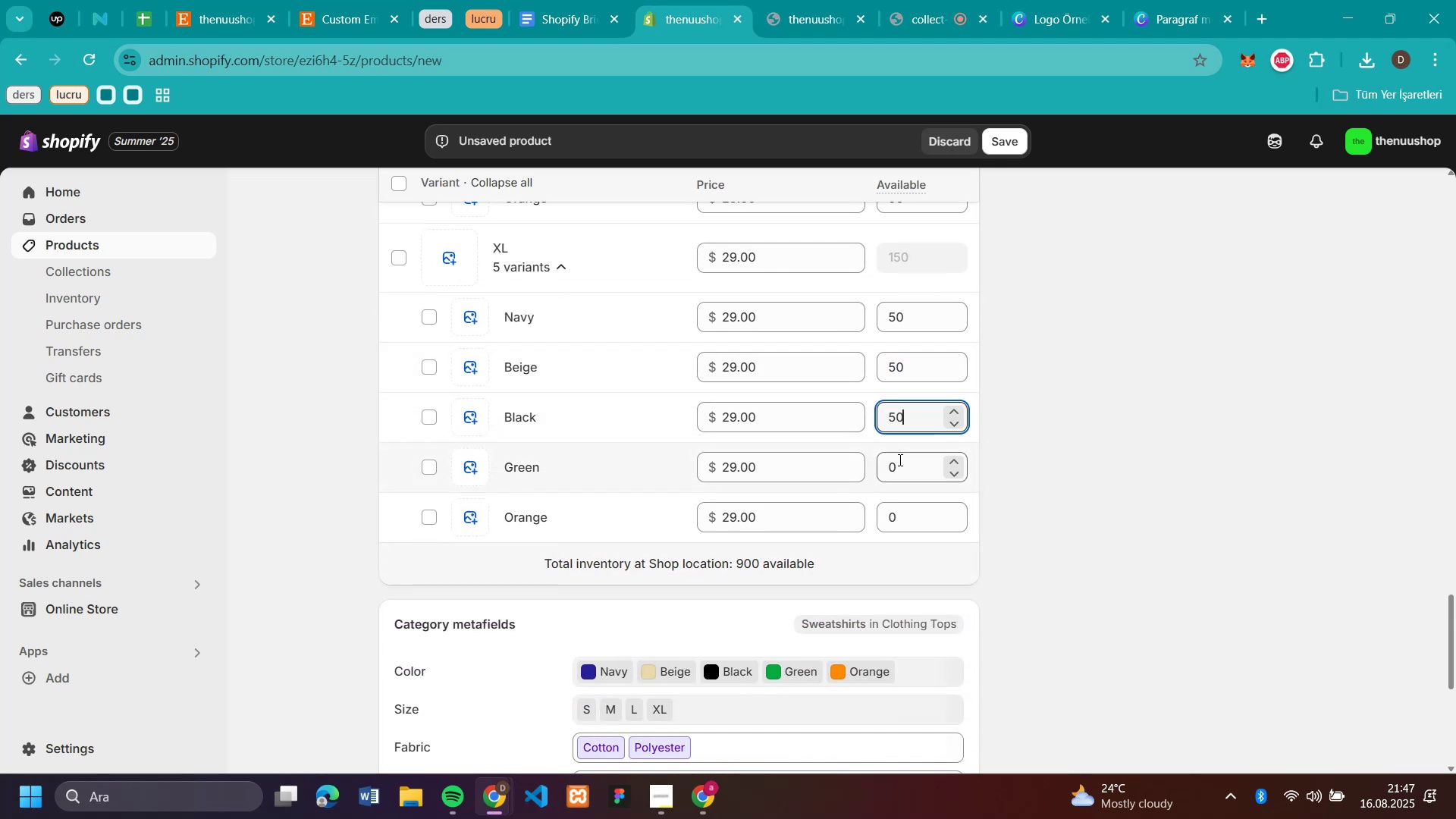 
key(Control+V)
 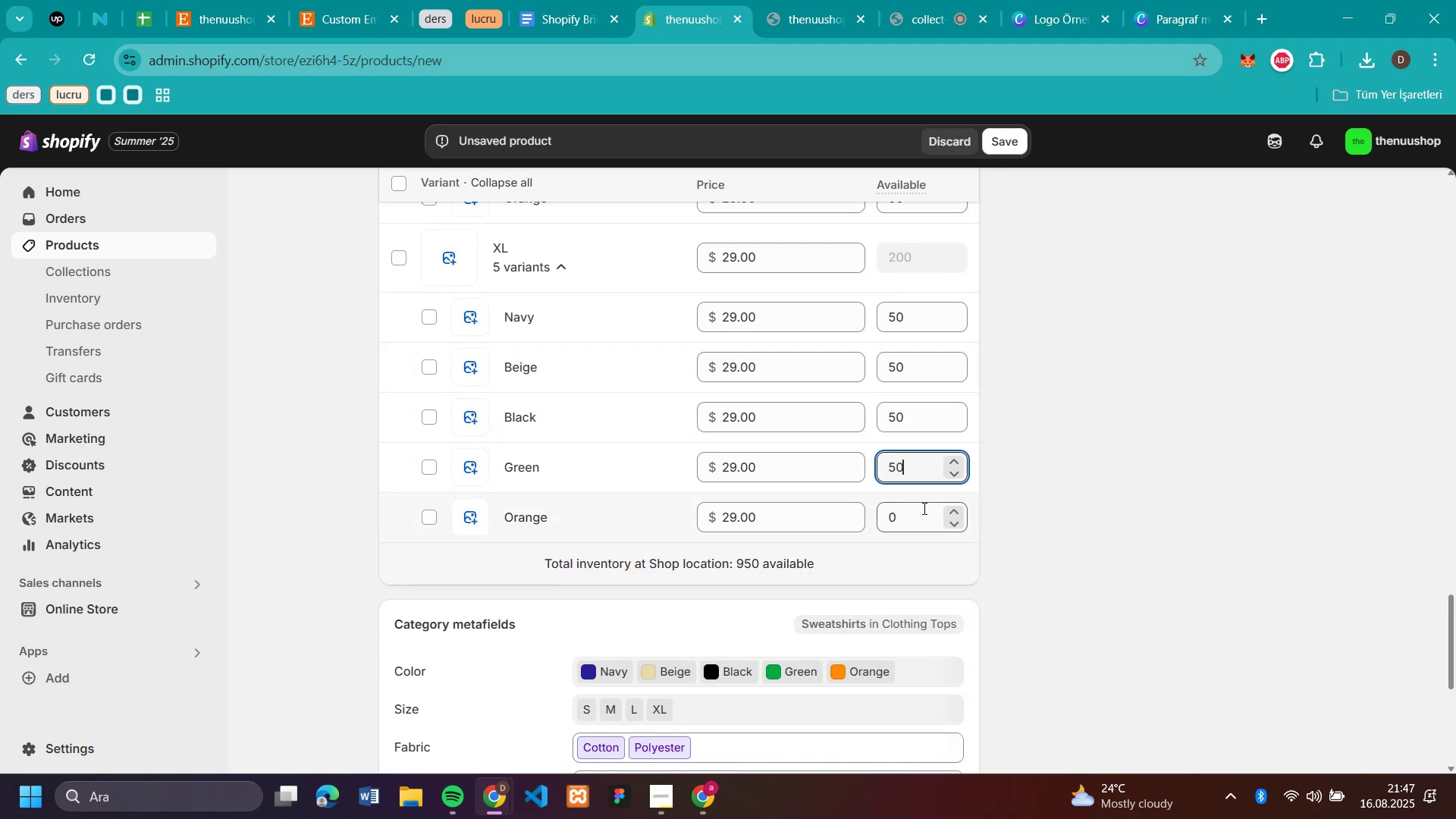 
left_click([923, 508])
 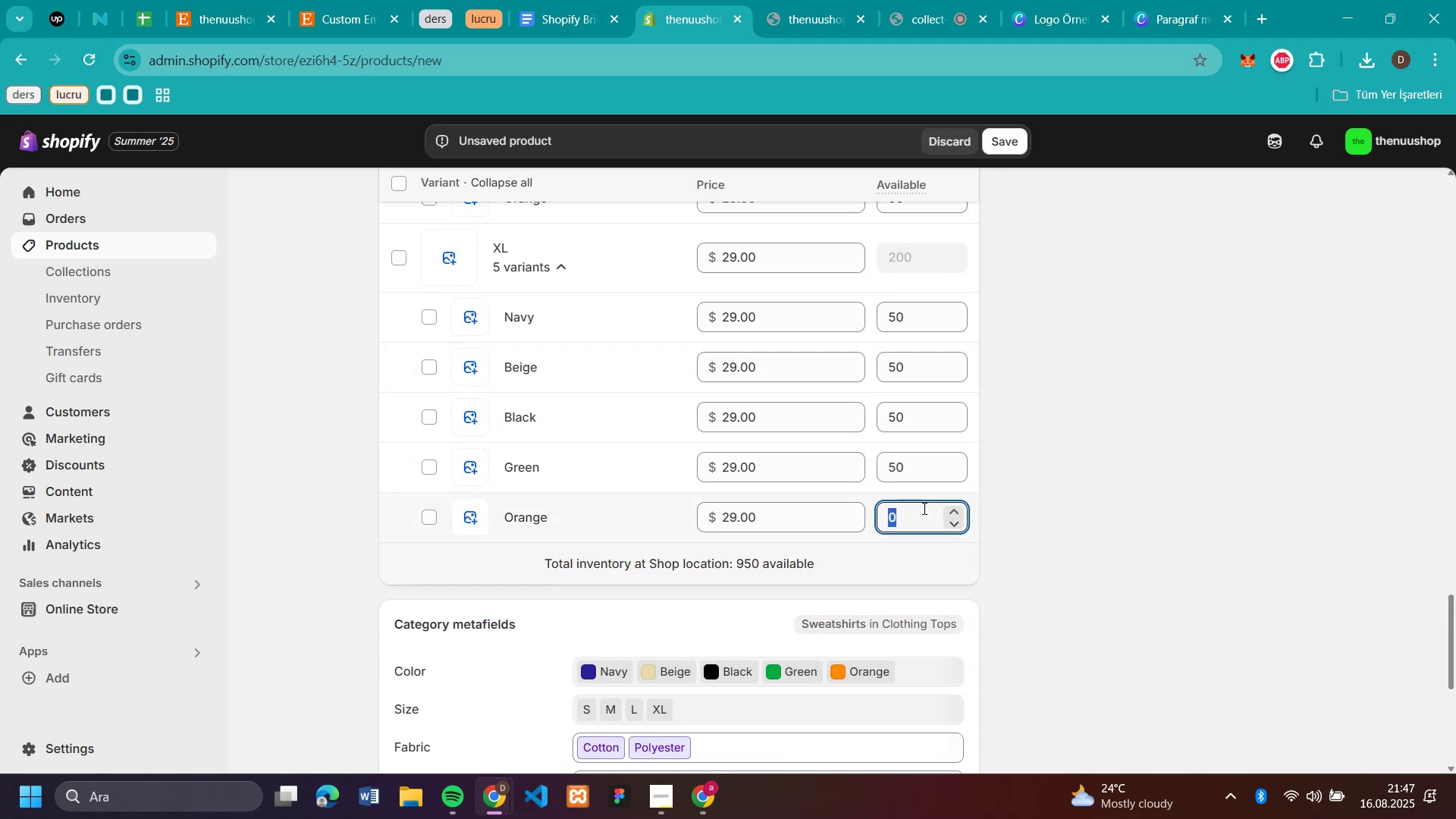 
key(Control+V)
 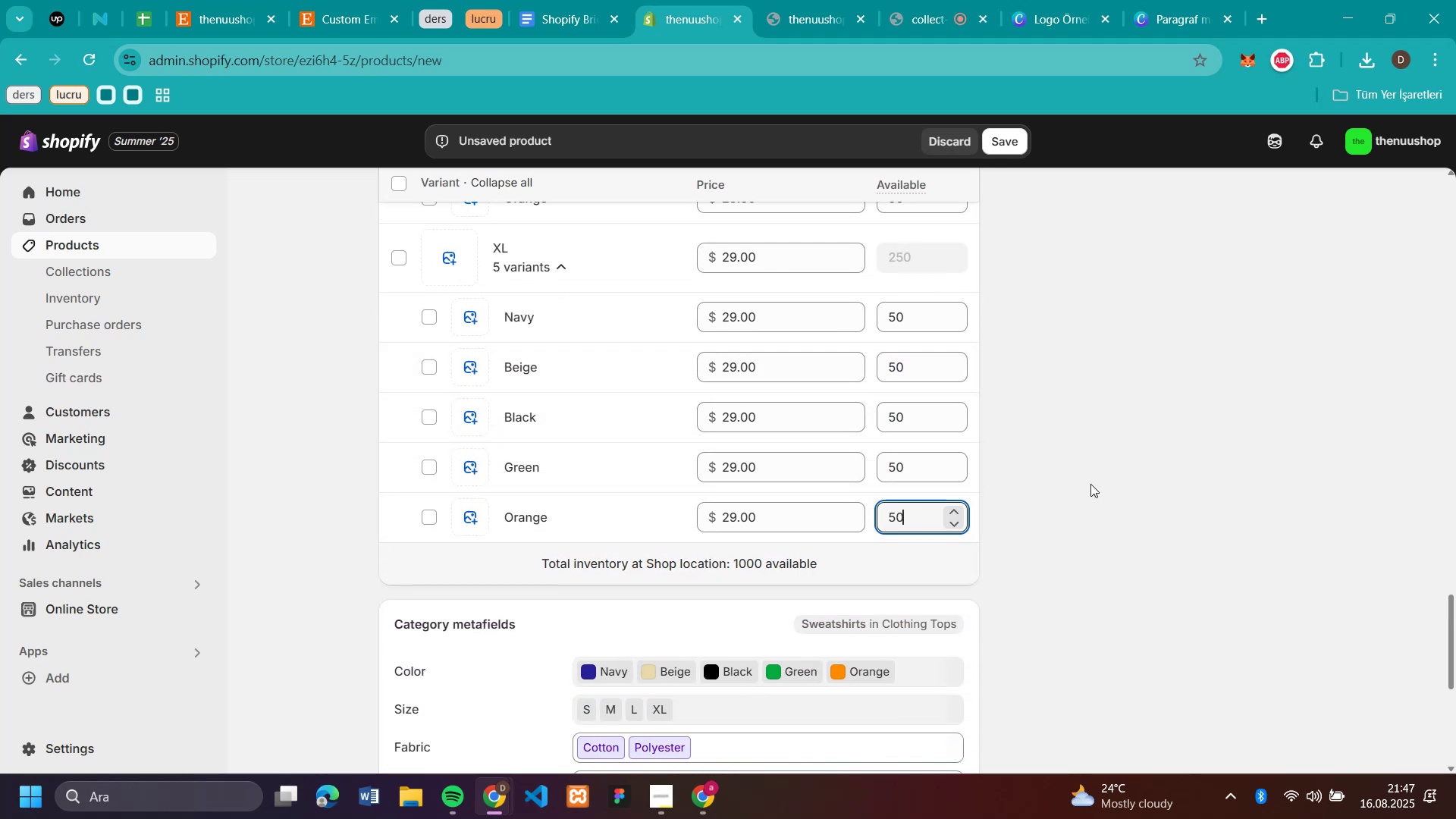 
left_click([1092, 483])
 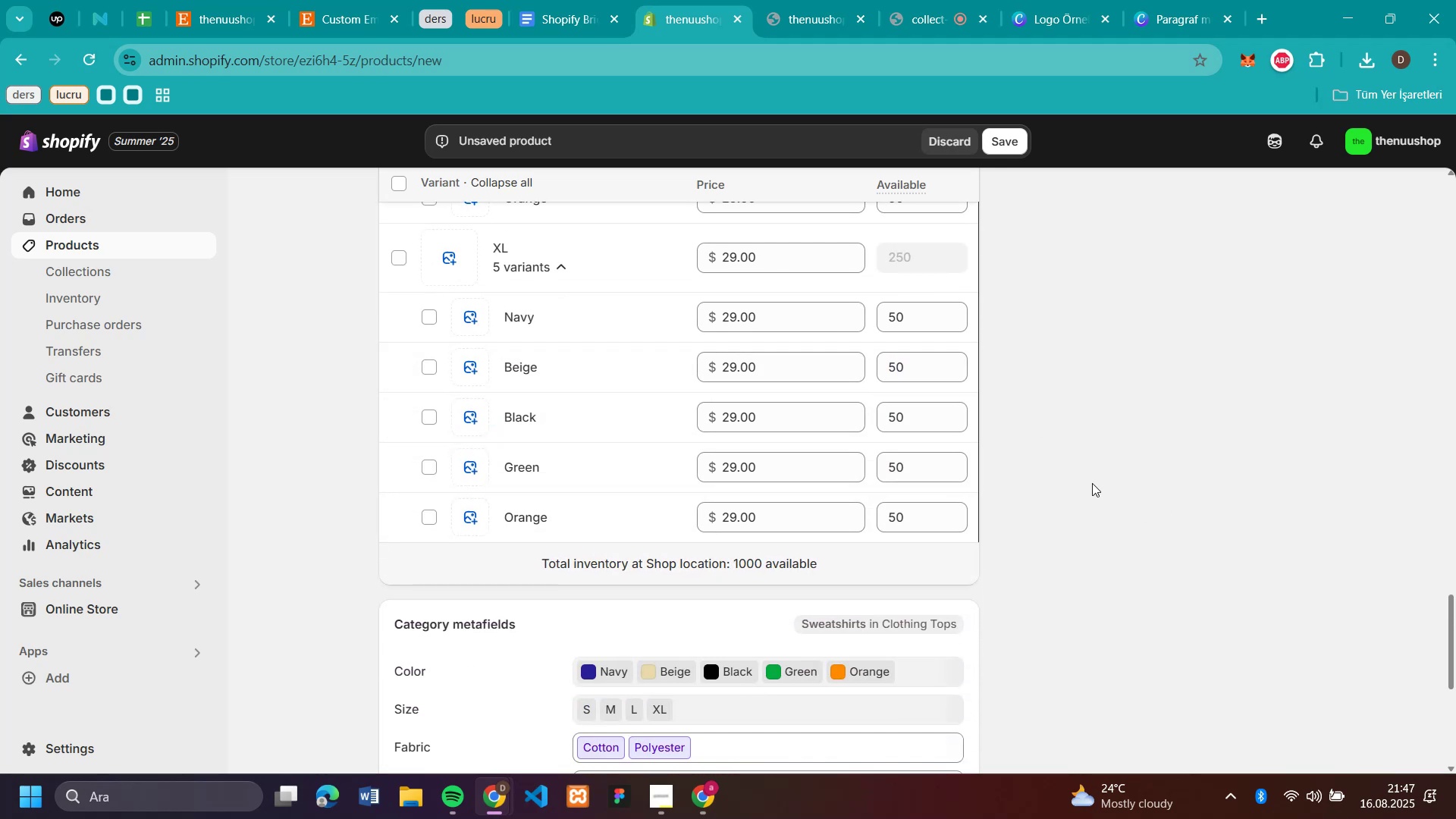 
scroll: coordinate [1101, 469], scroll_direction: up, amount: 27.0
 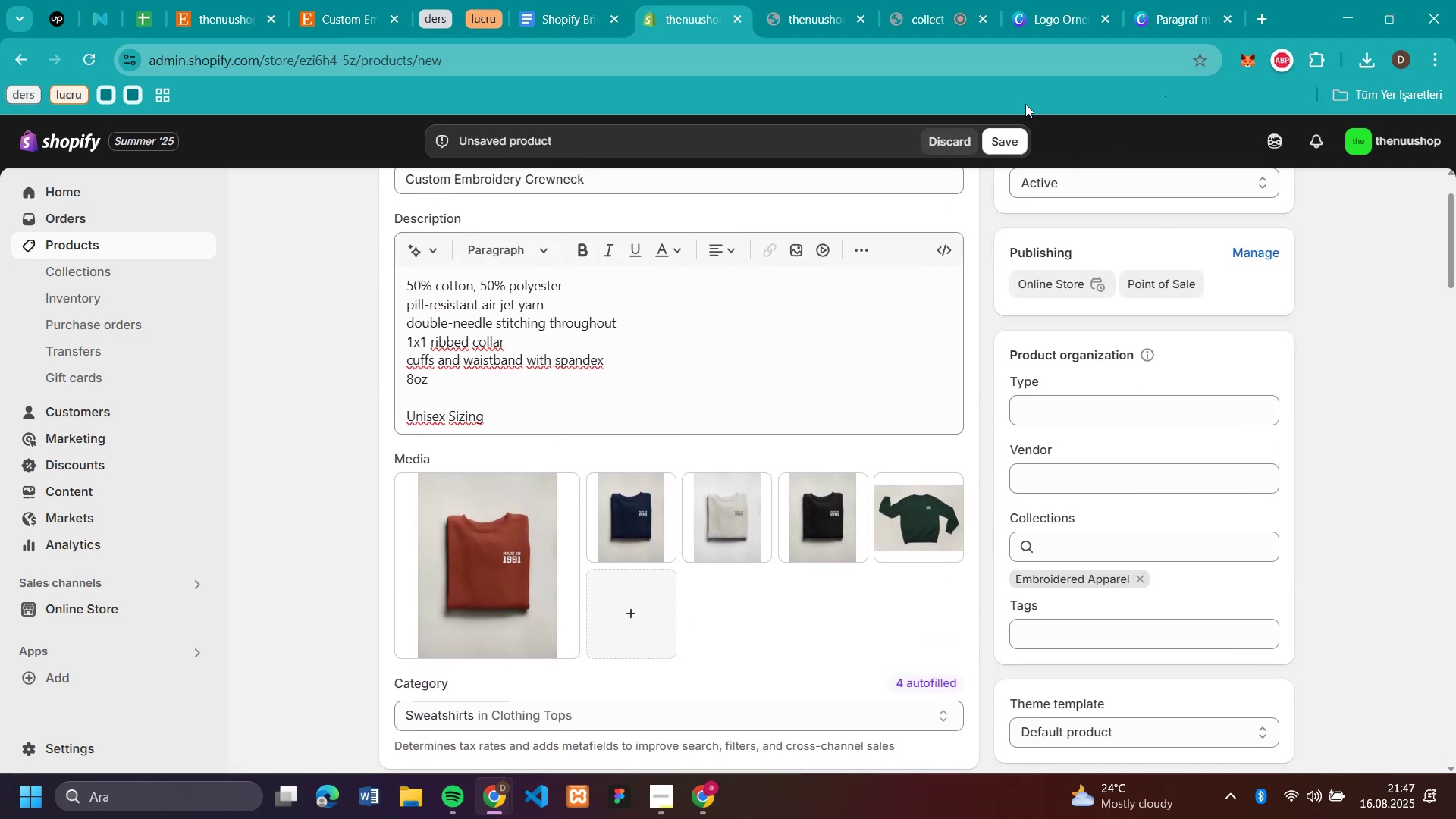 
left_click([1013, 139])
 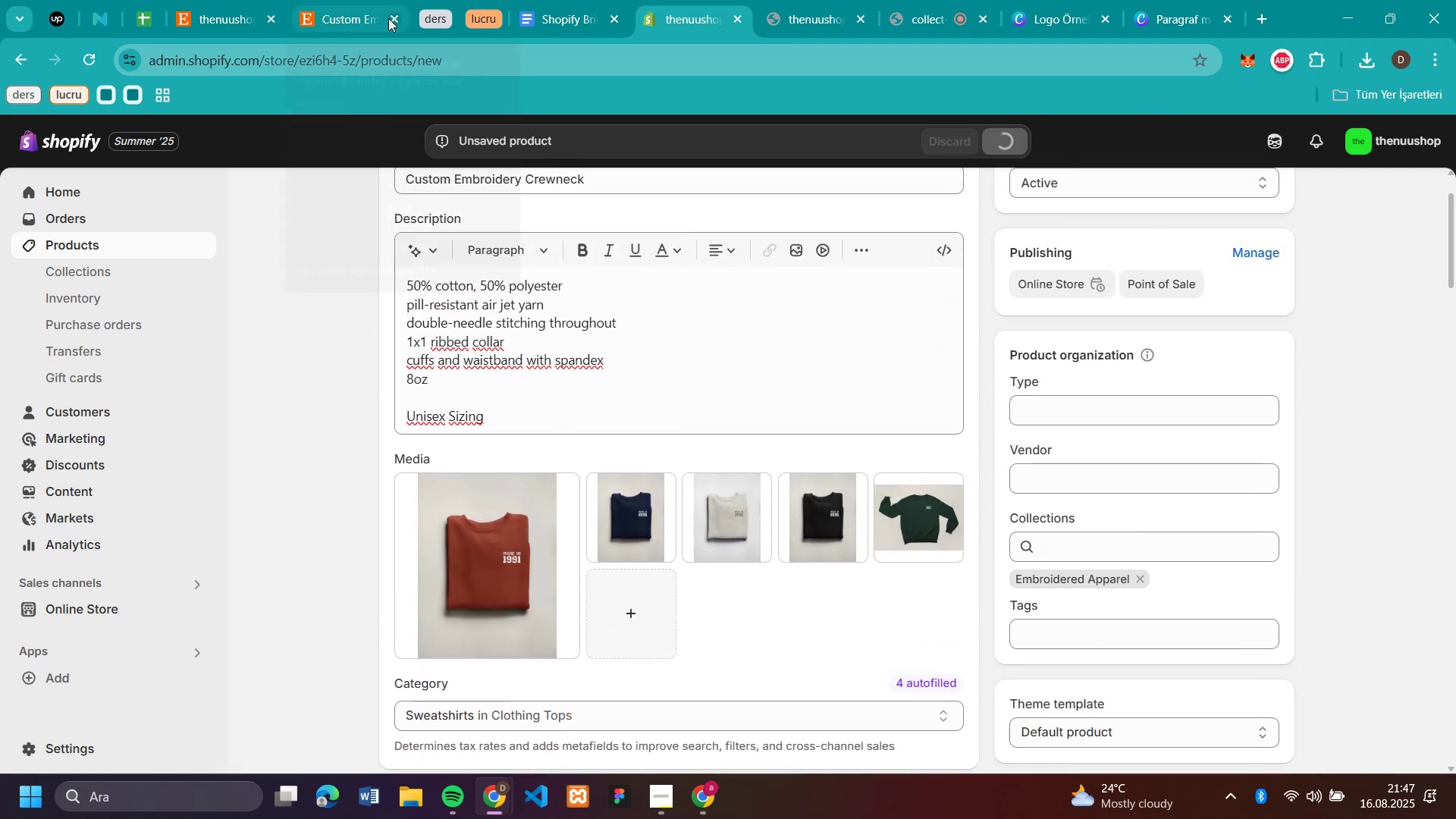 
left_click([388, 18])
 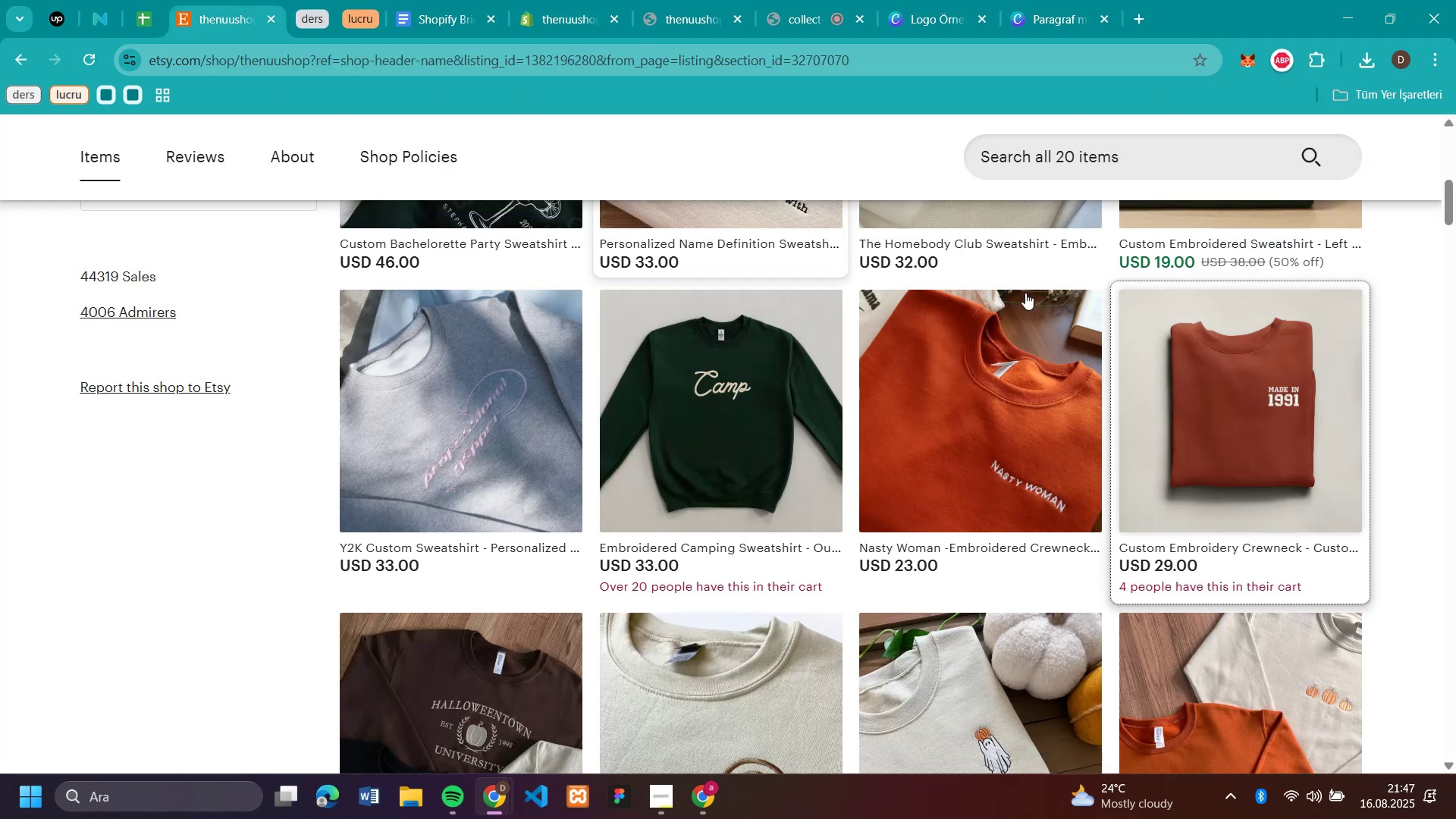 
scroll: coordinate [466, 362], scroll_direction: down, amount: 4.0
 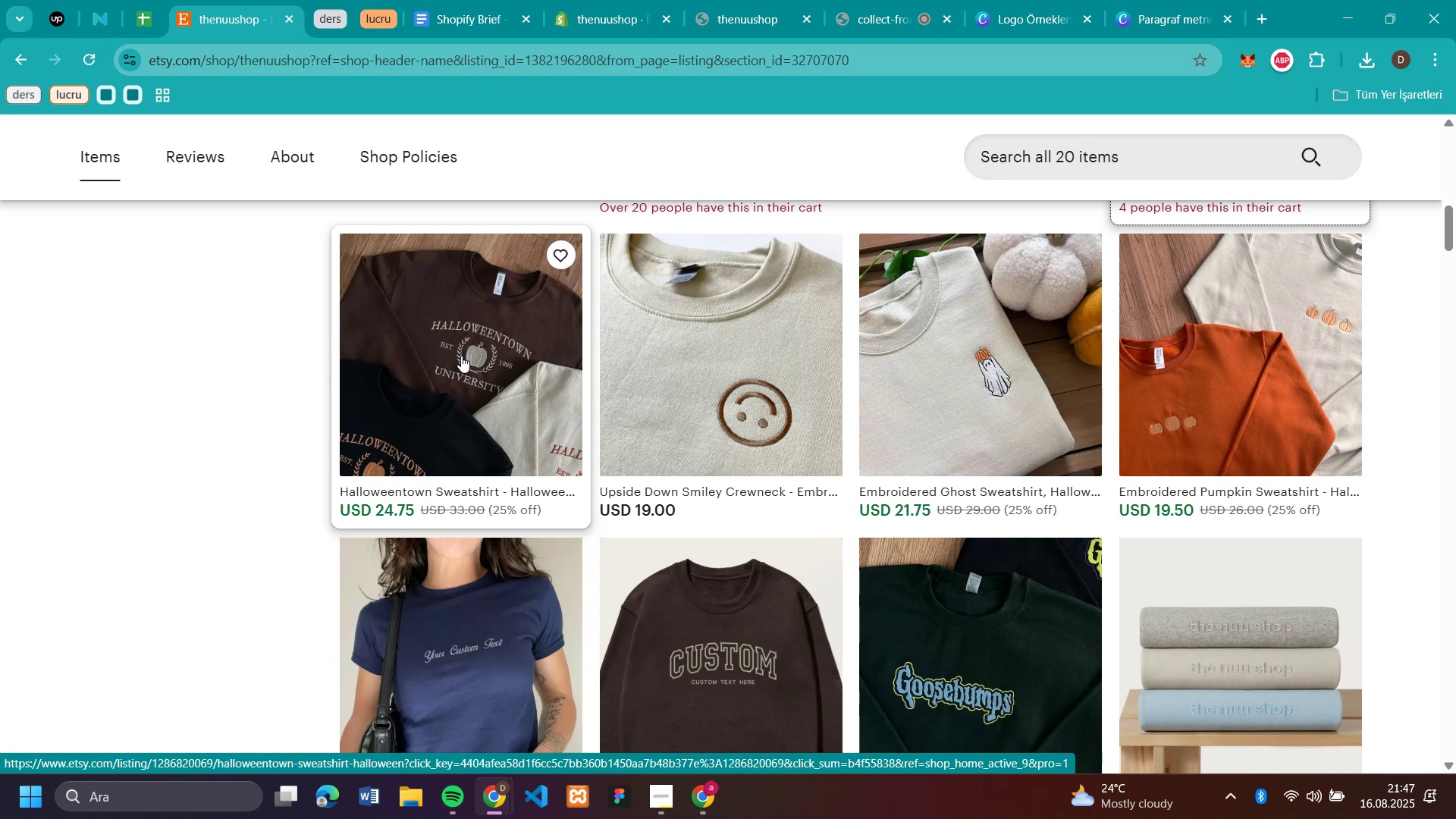 
left_click([461, 356])
 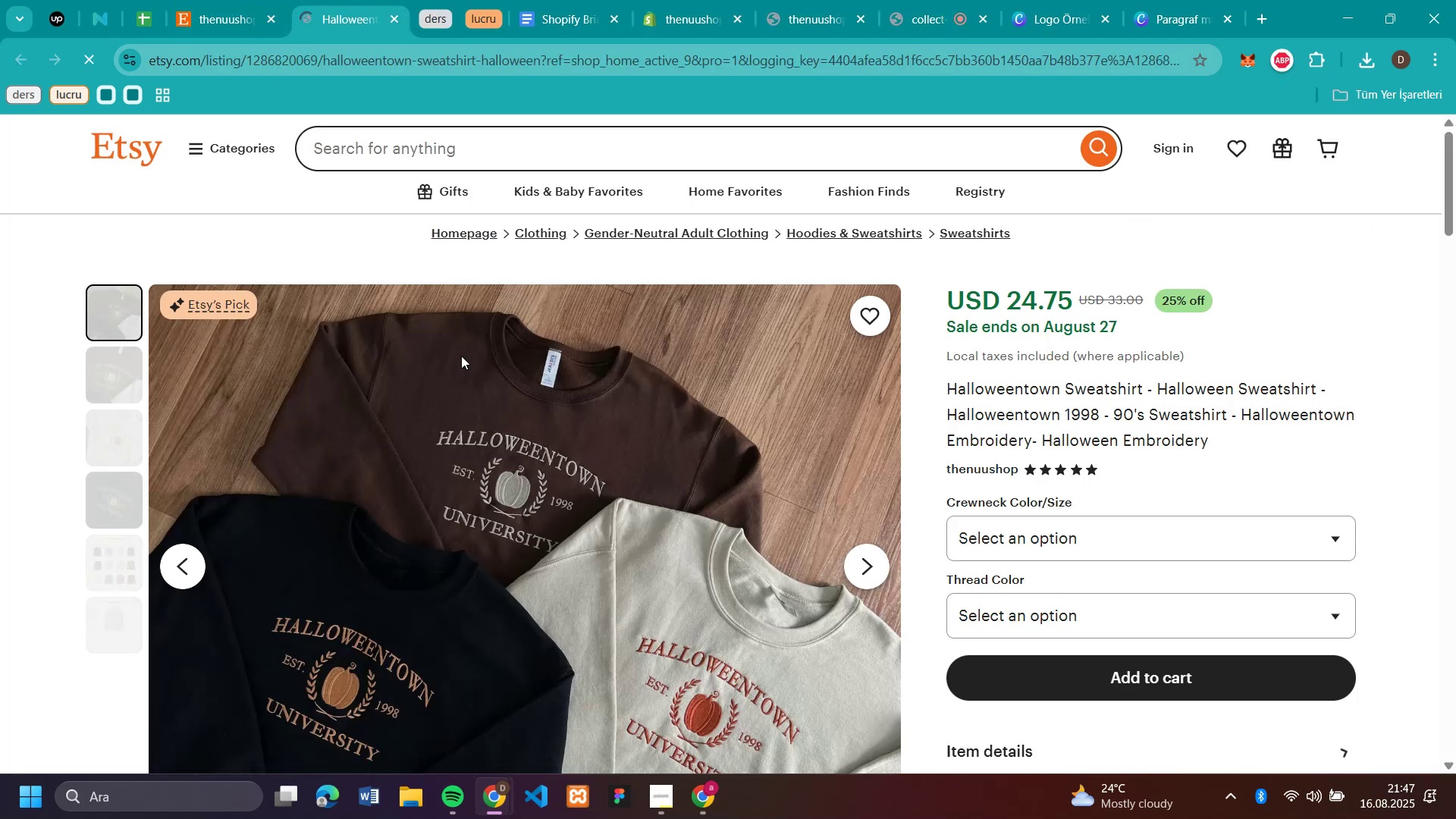 
right_click([500, 400])
 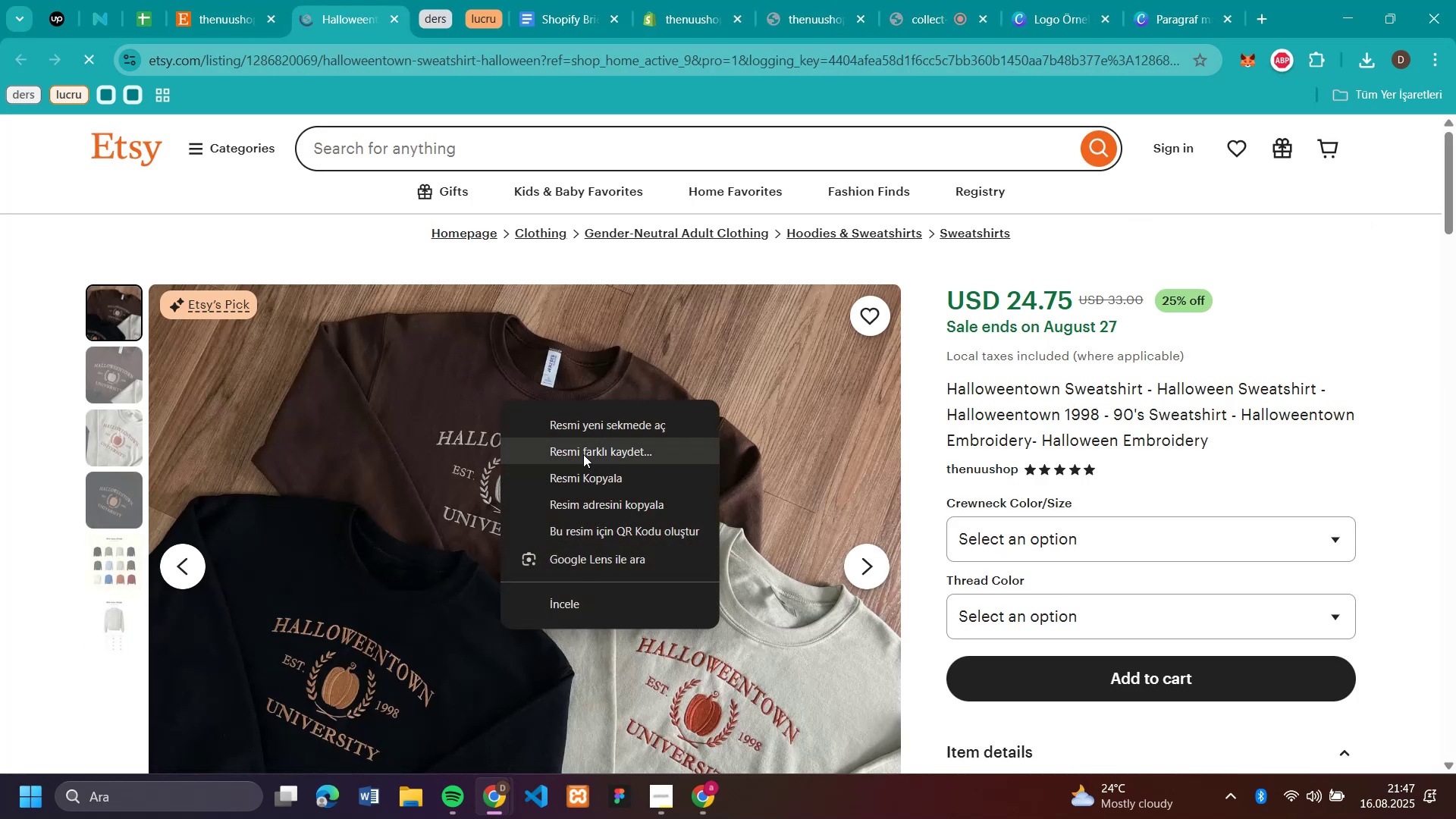 
left_click([583, 454])
 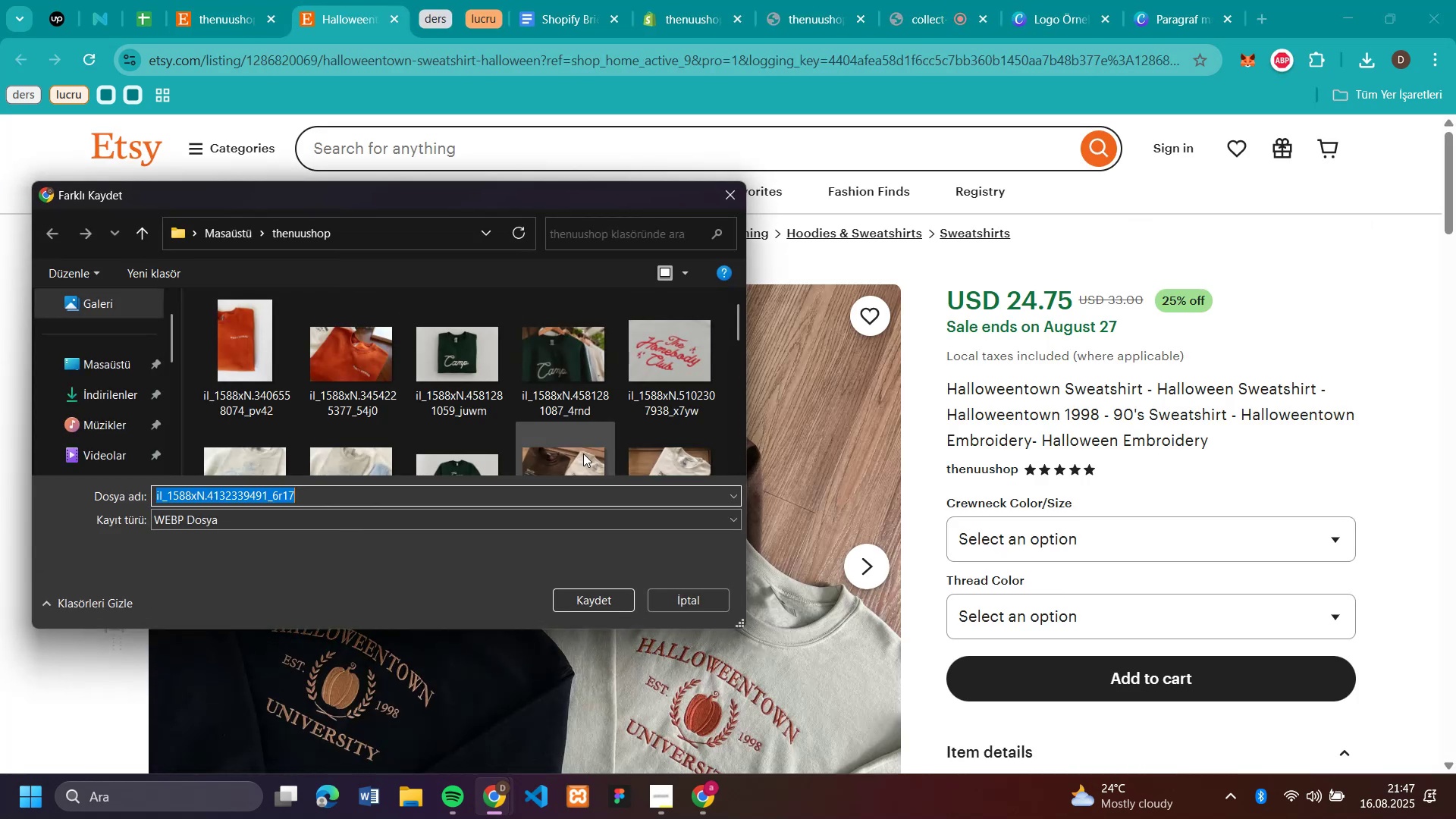 
key(Enter)
 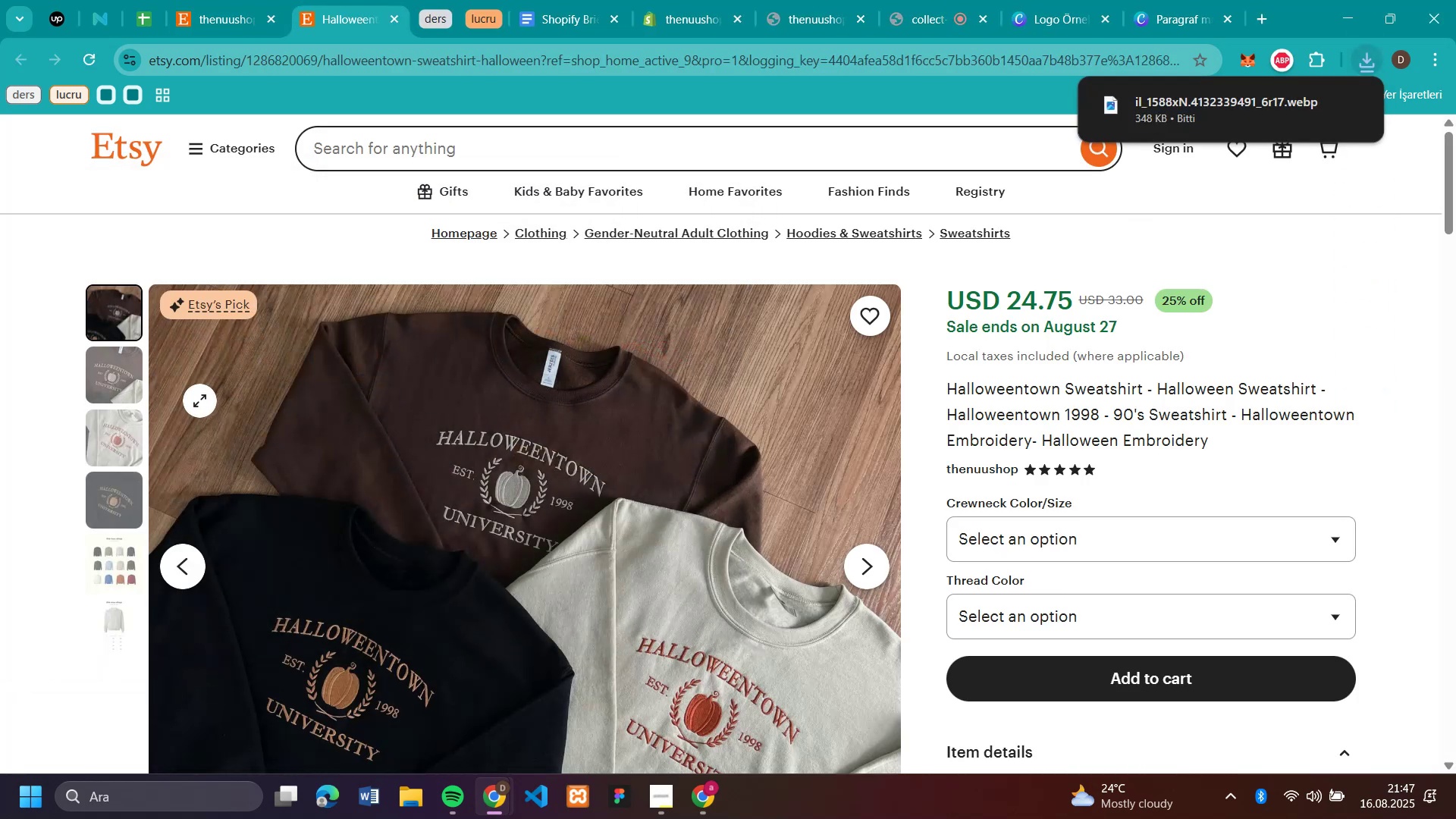 
left_click([130, 389])
 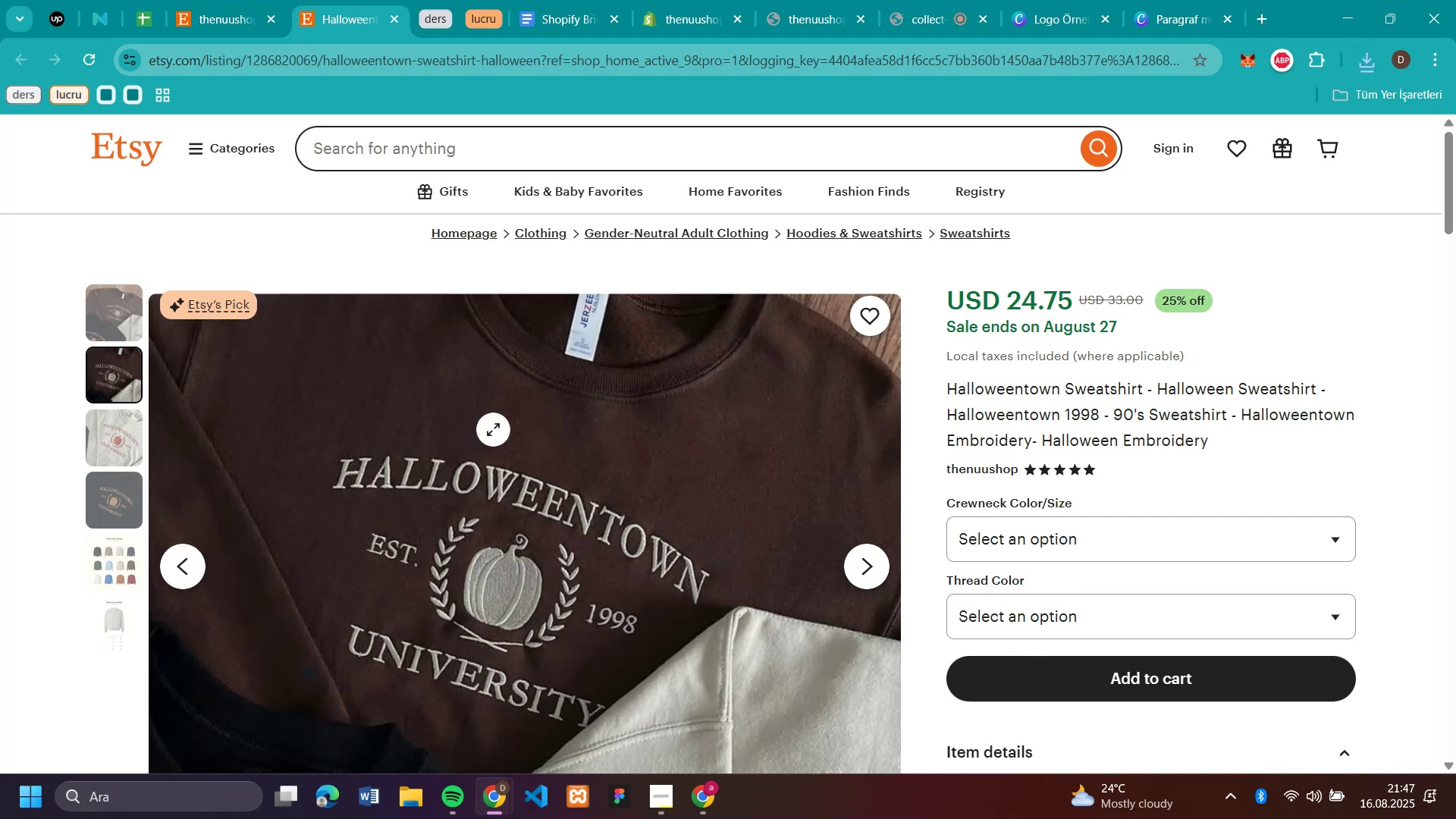 
right_click([493, 429])
 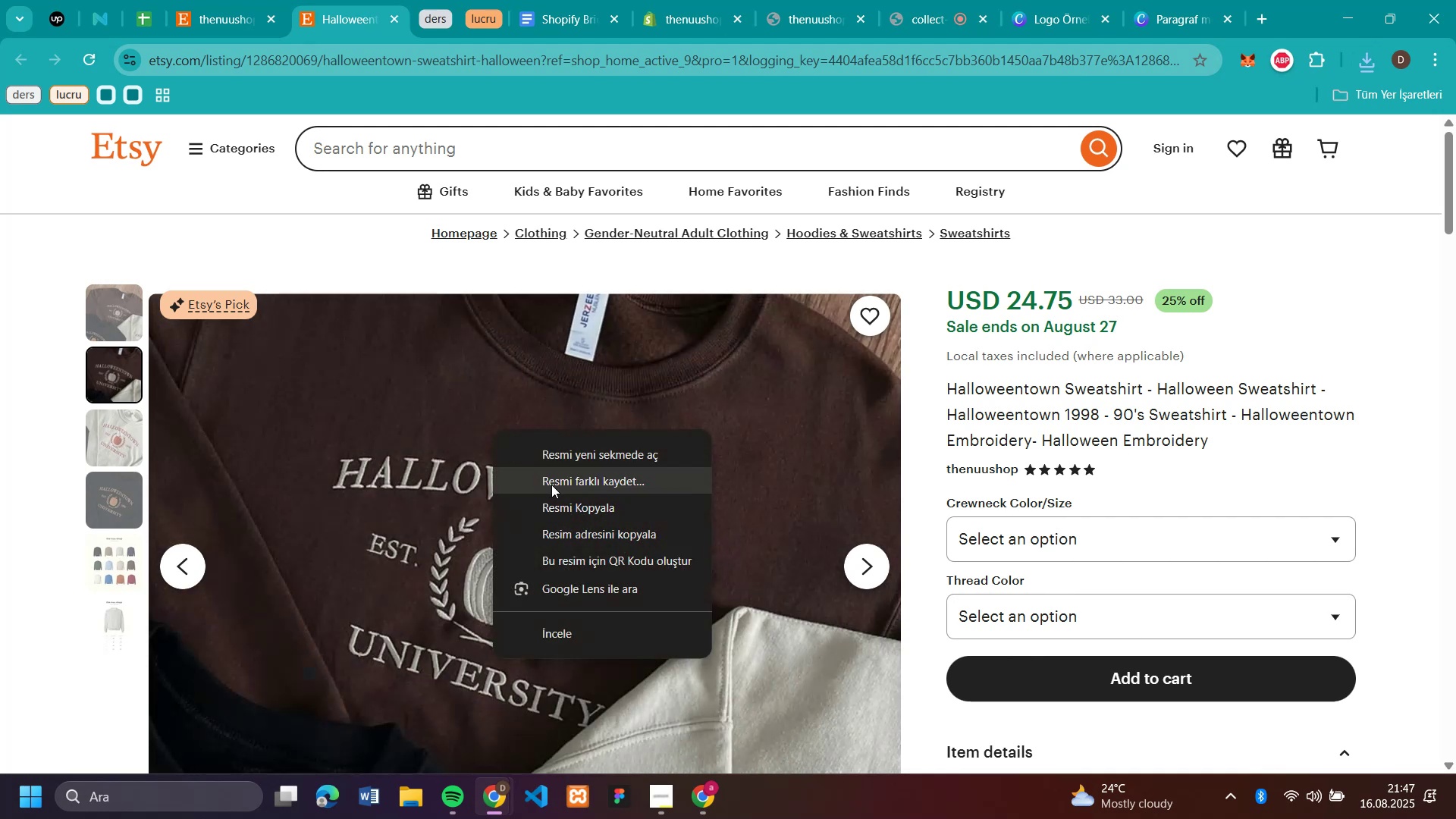 
left_click([551, 485])
 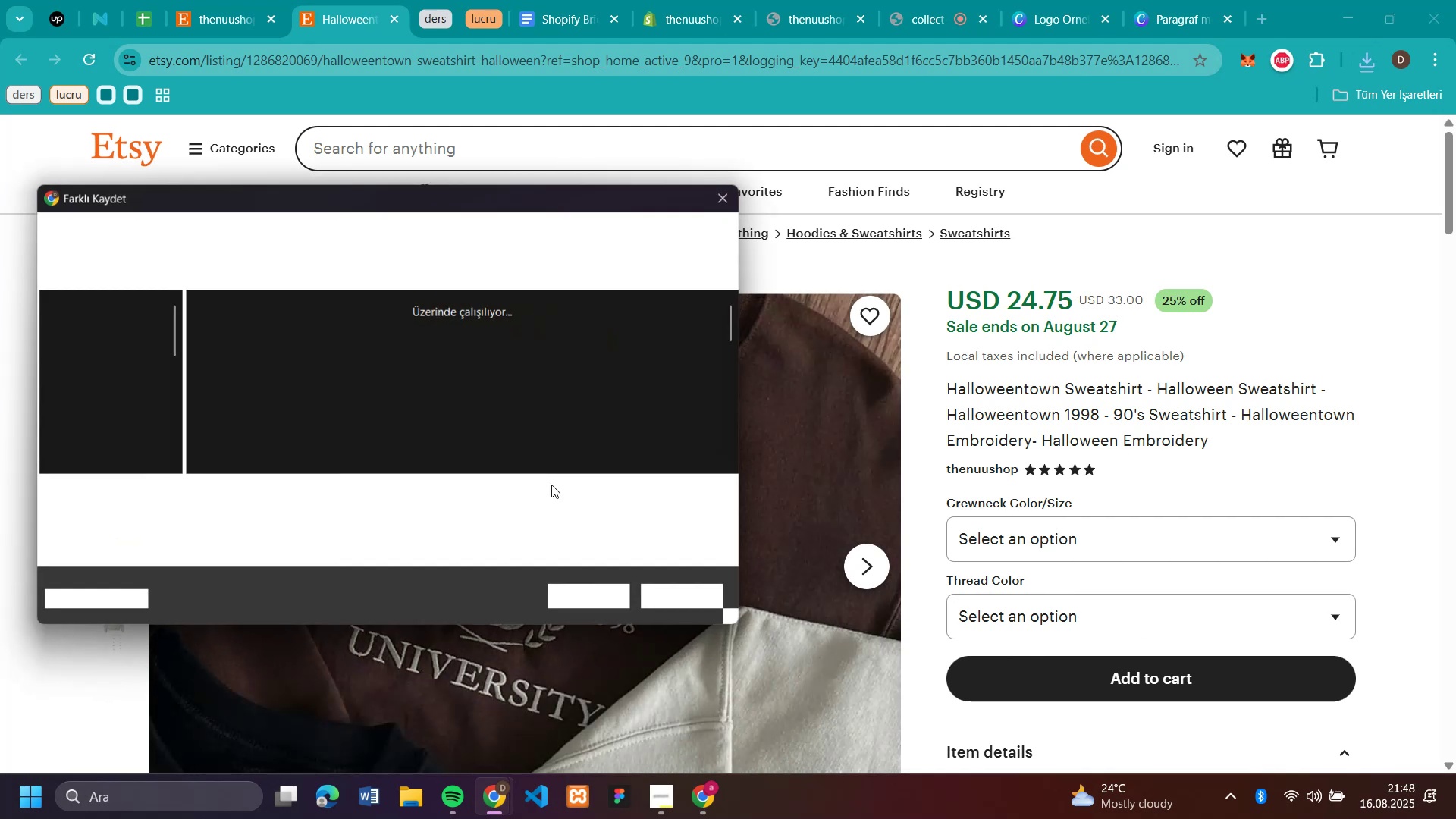 
key(Enter)
 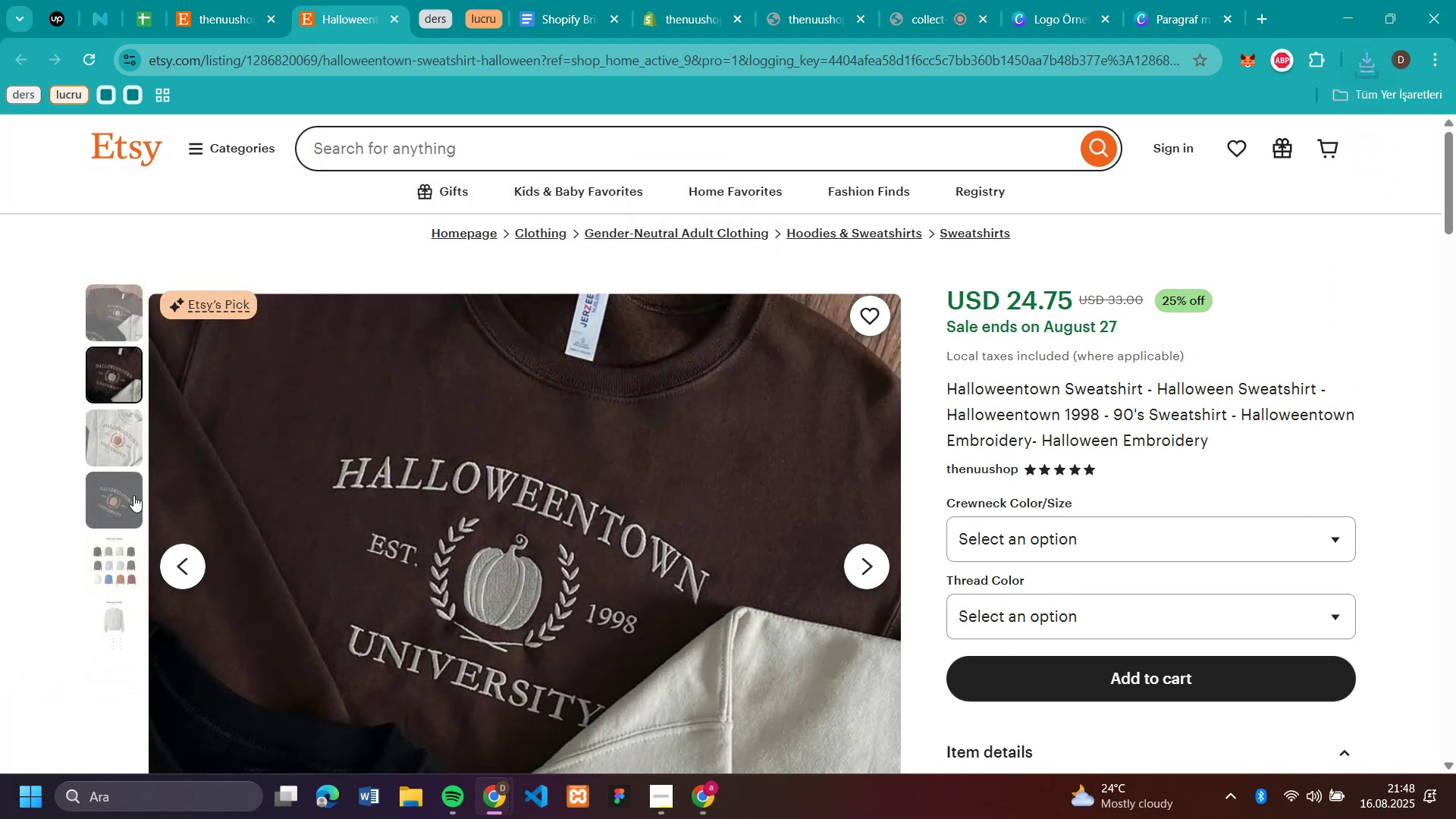 
left_click([124, 491])
 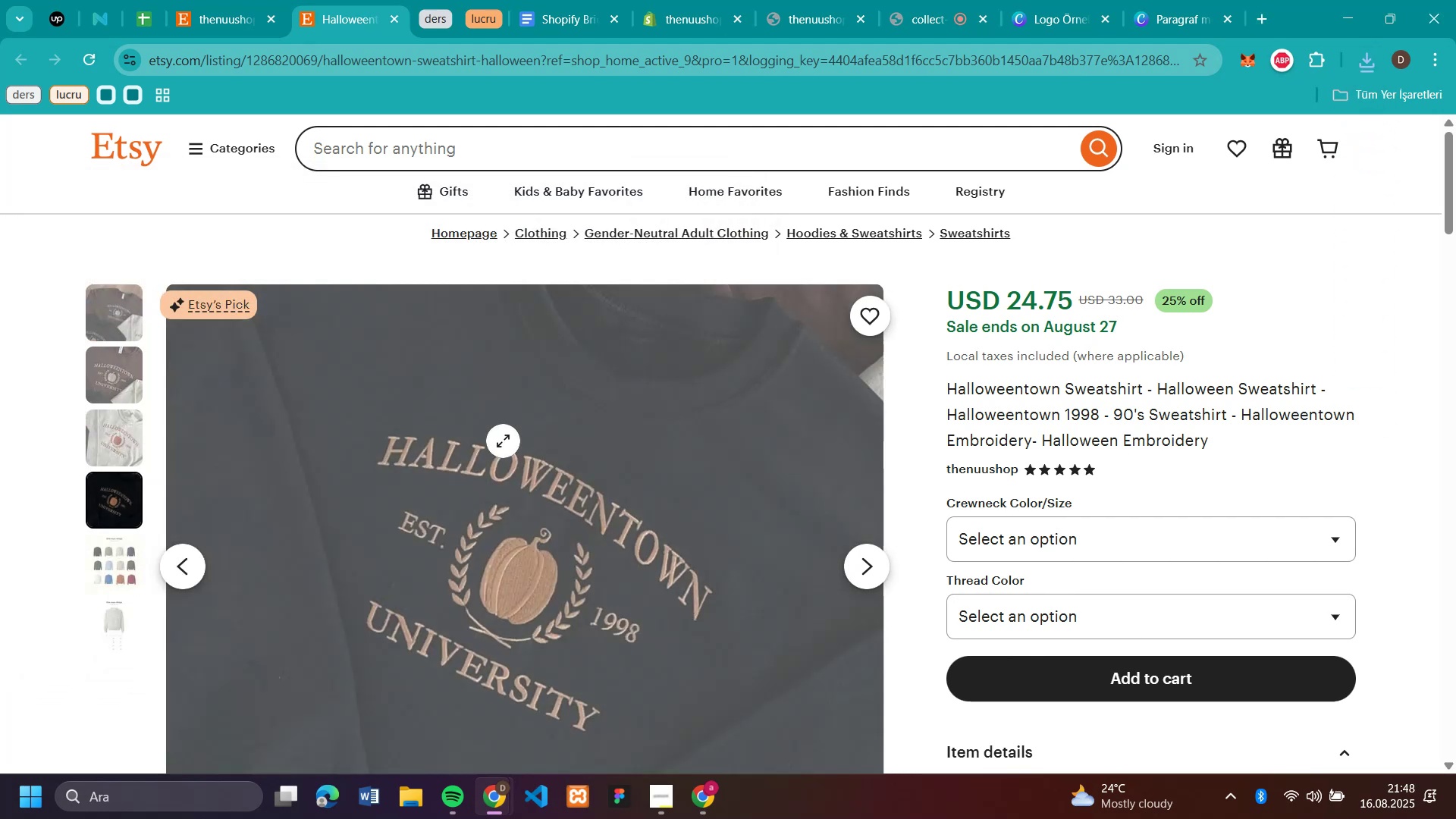 
right_click([503, 441])
 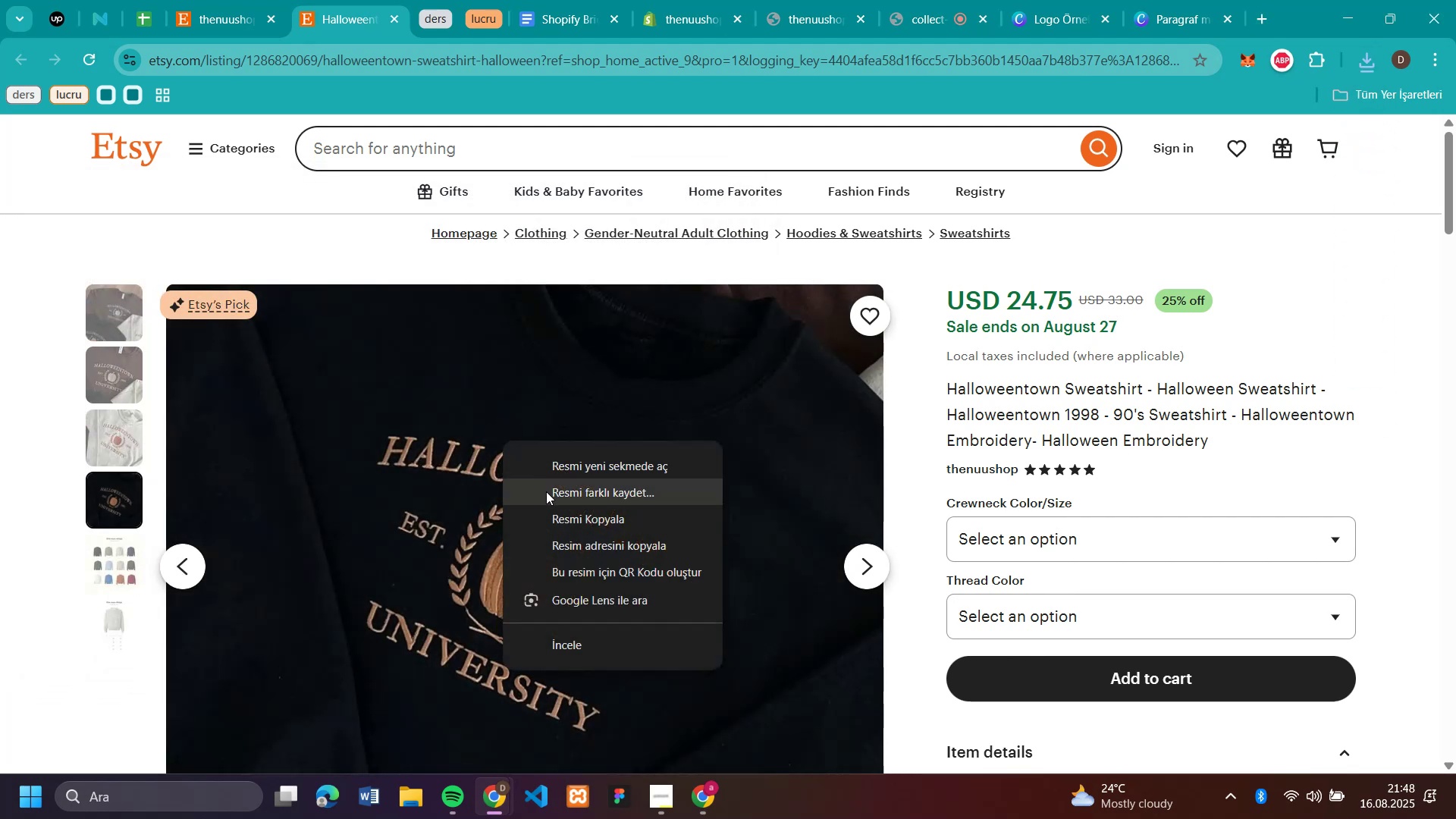 
left_click([548, 491])
 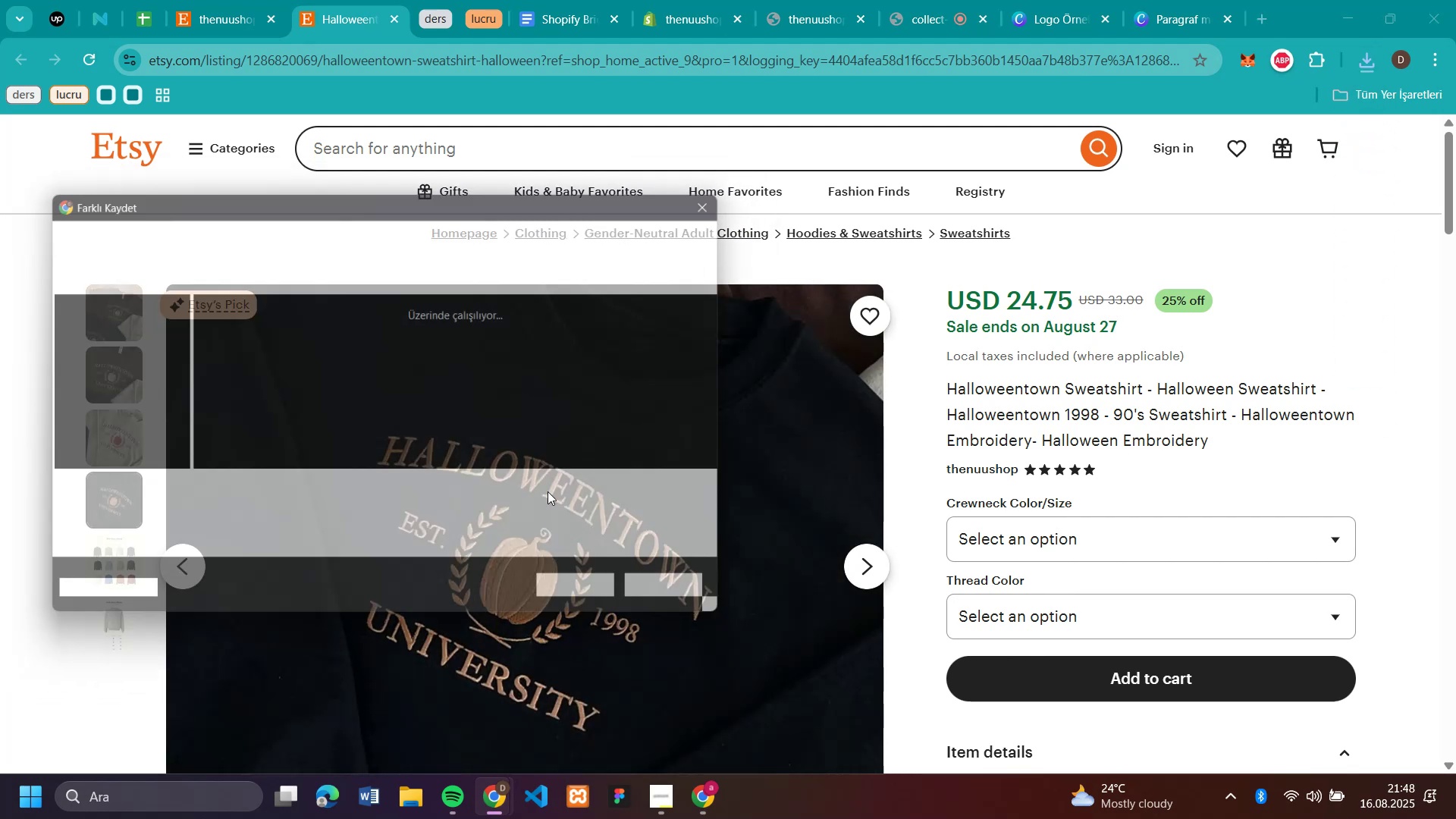 
key(Enter)
 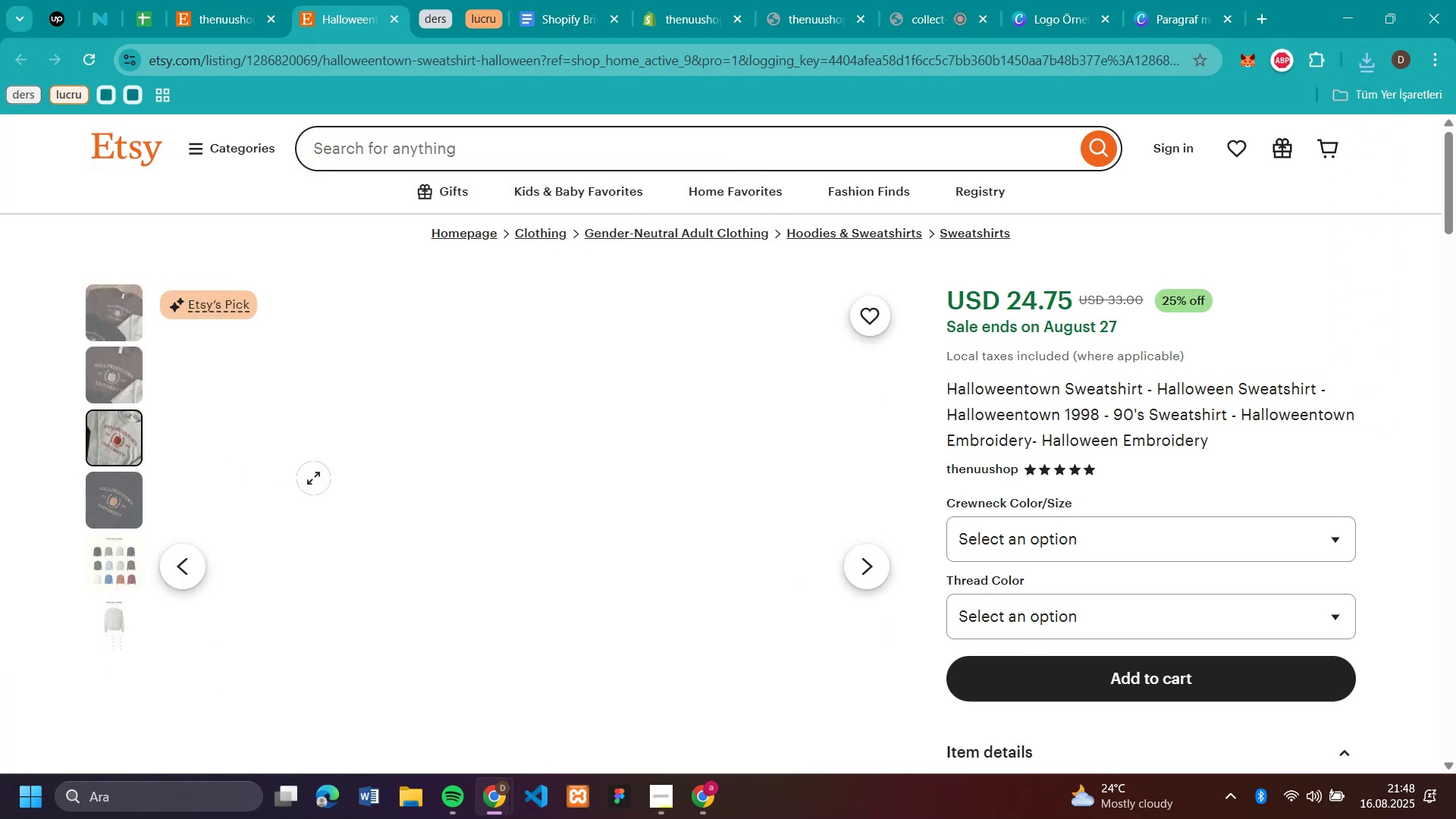 
right_click([442, 478])
 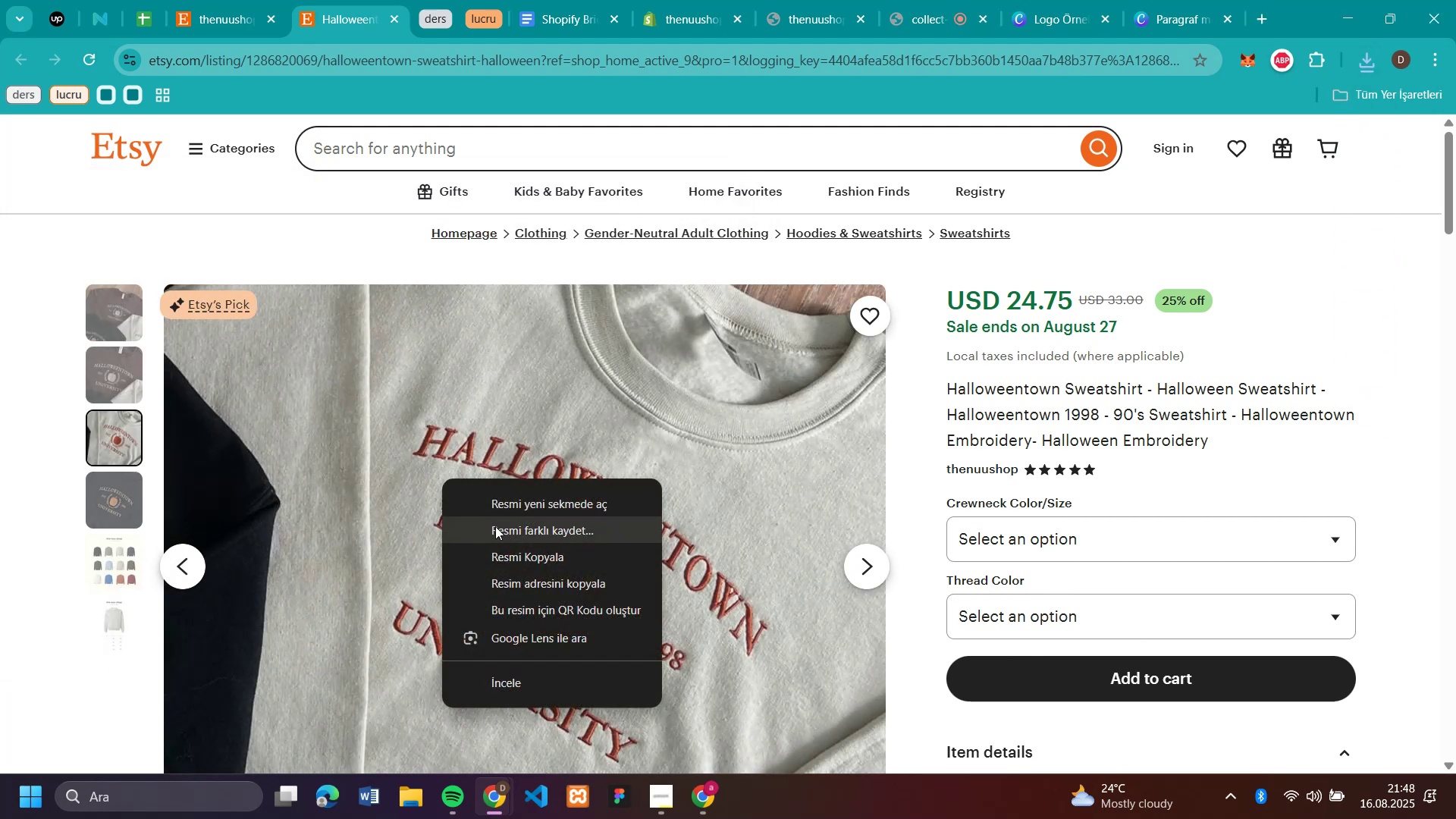 
left_click([495, 526])
 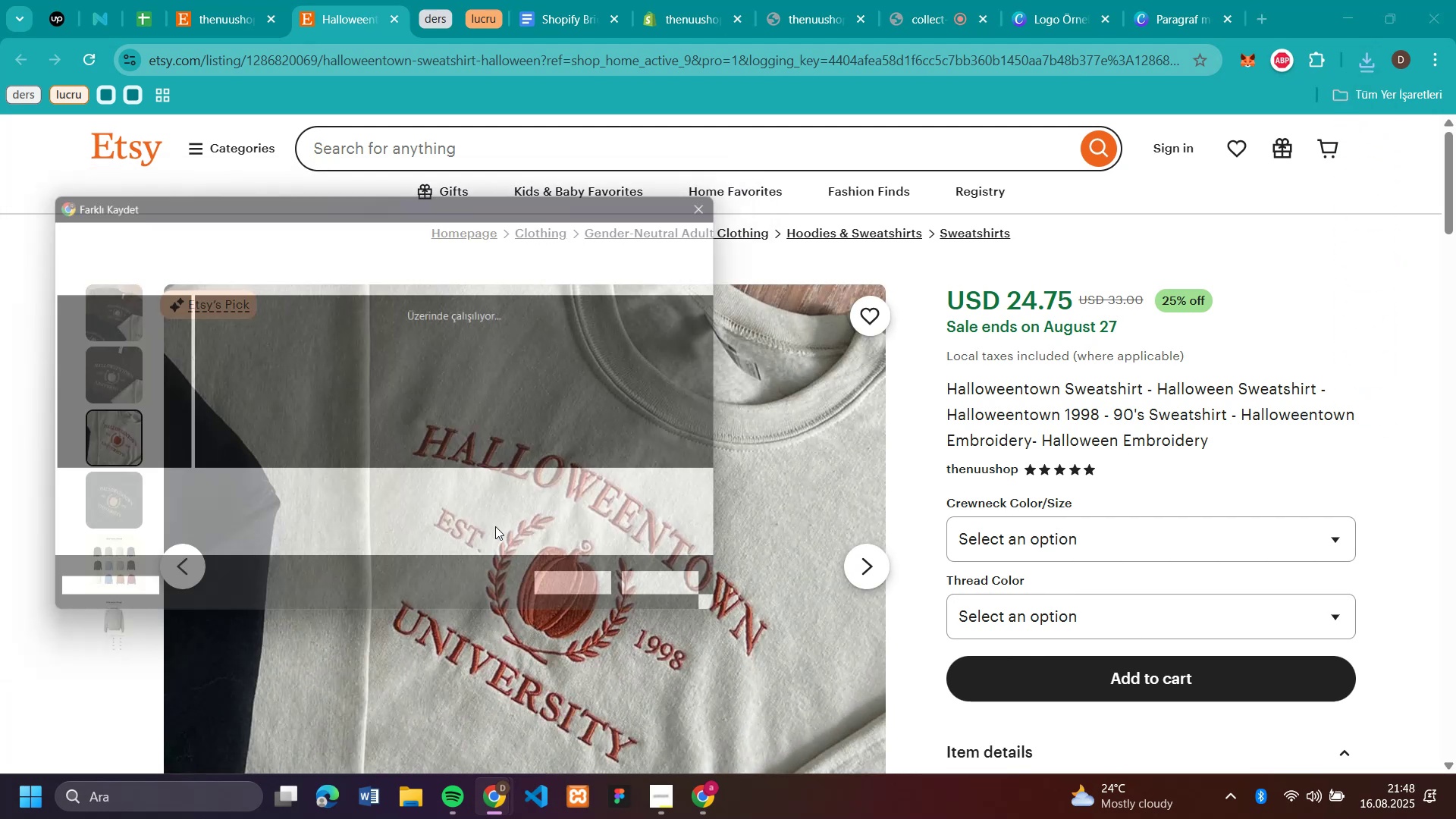 
key(Enter)
 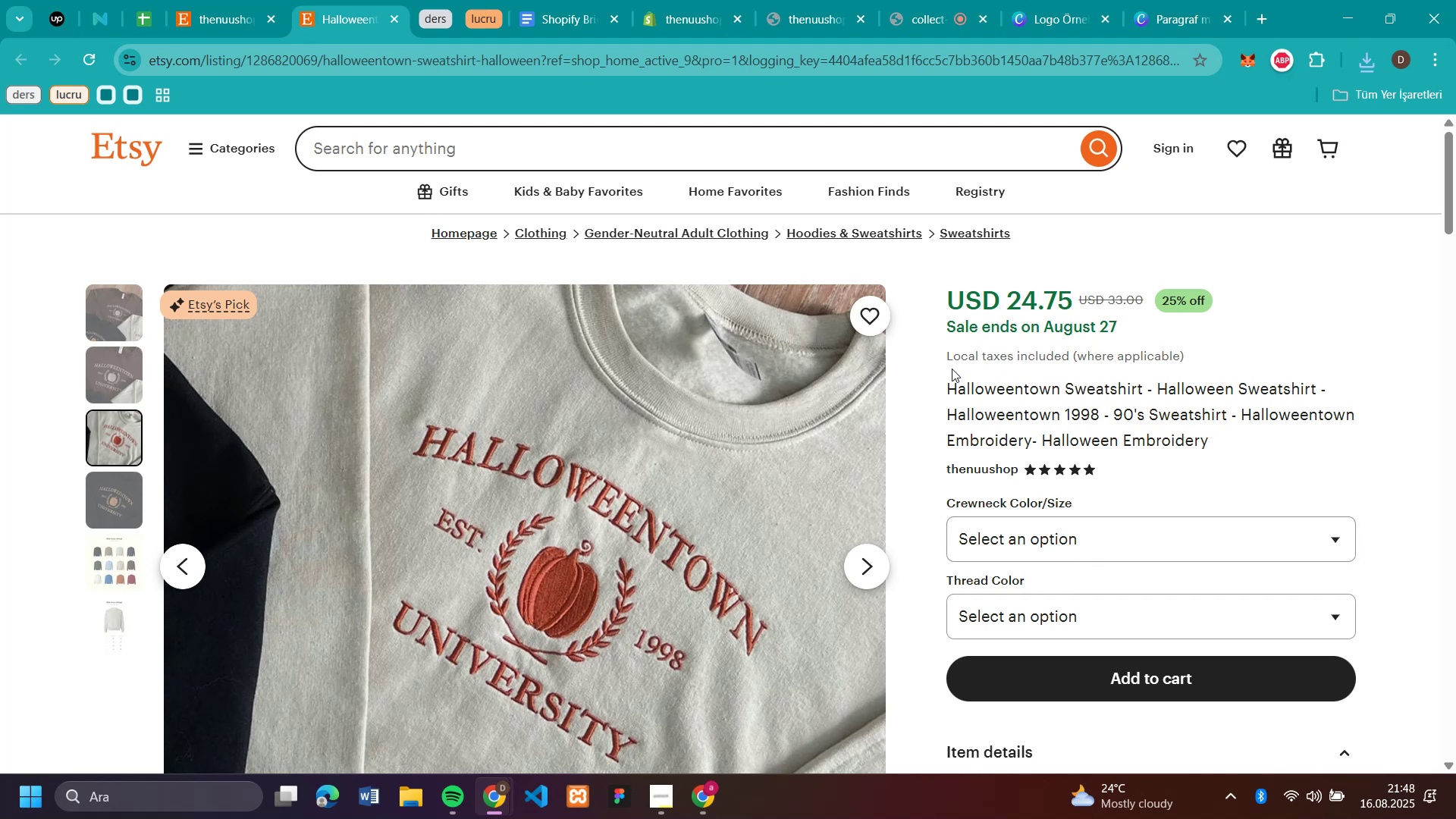 
left_click_drag(start_coordinate=[949, 391], to_coordinate=[1144, 397])
 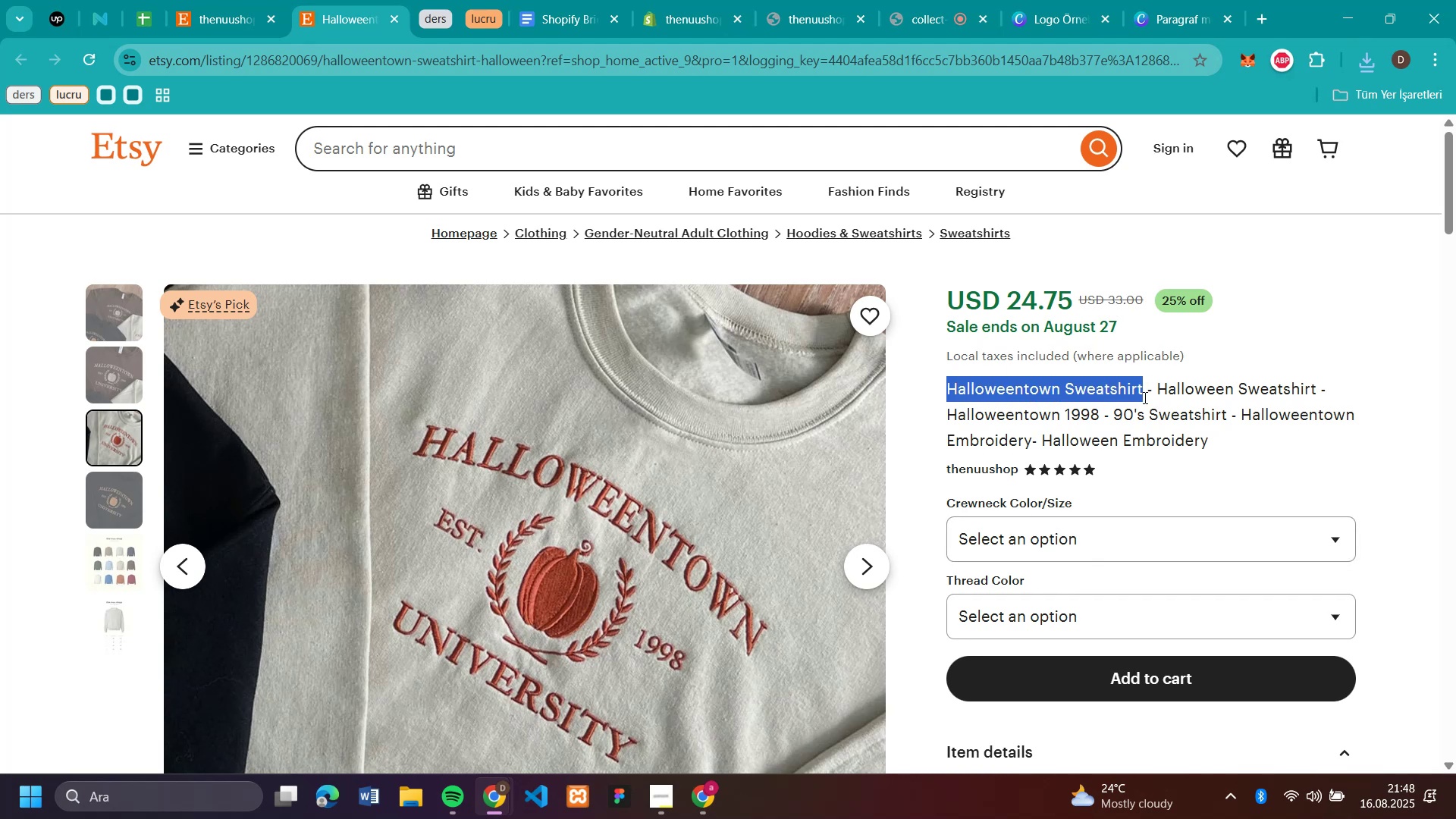 
key(Control+C)
 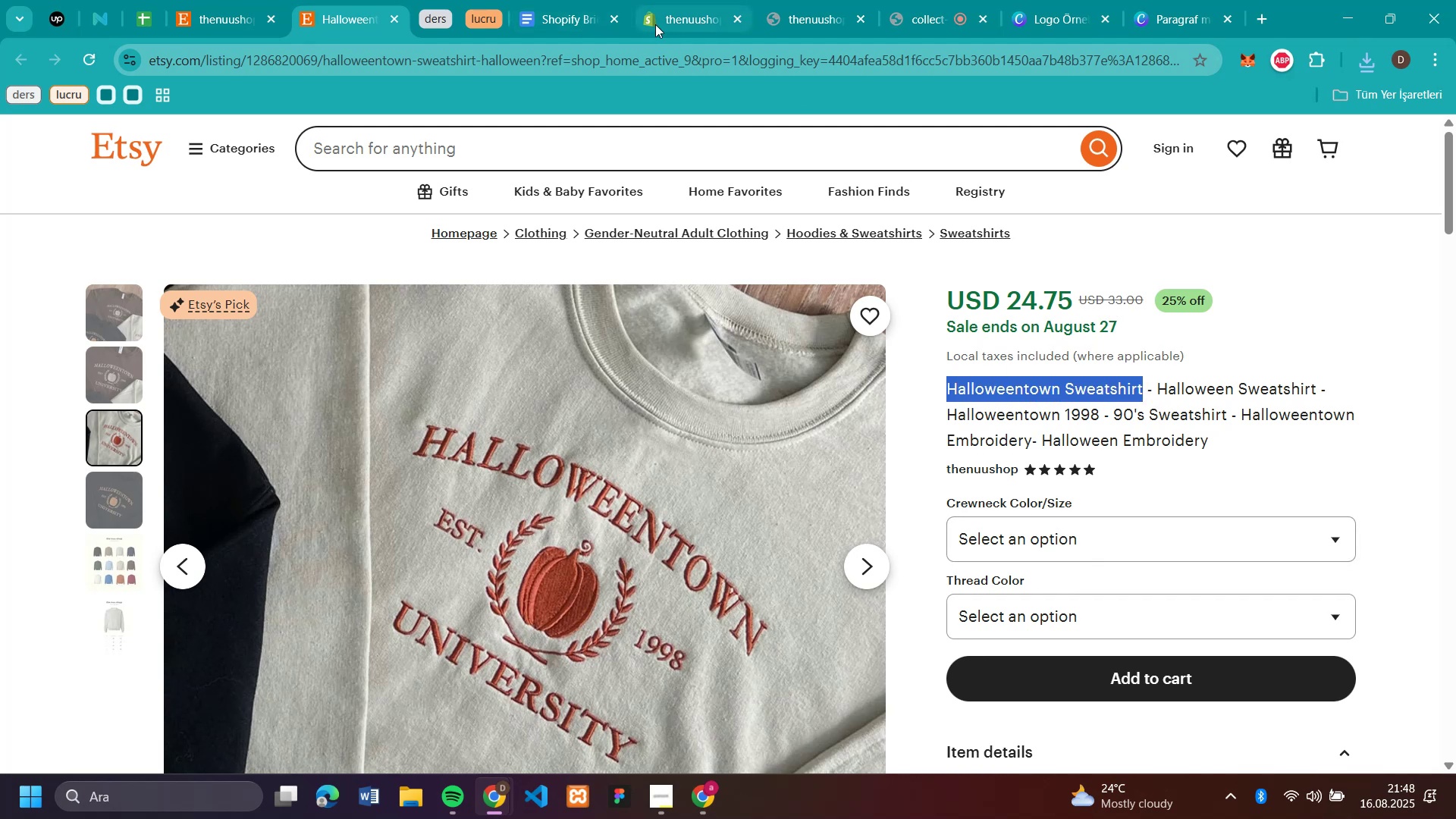 
left_click([685, 9])
 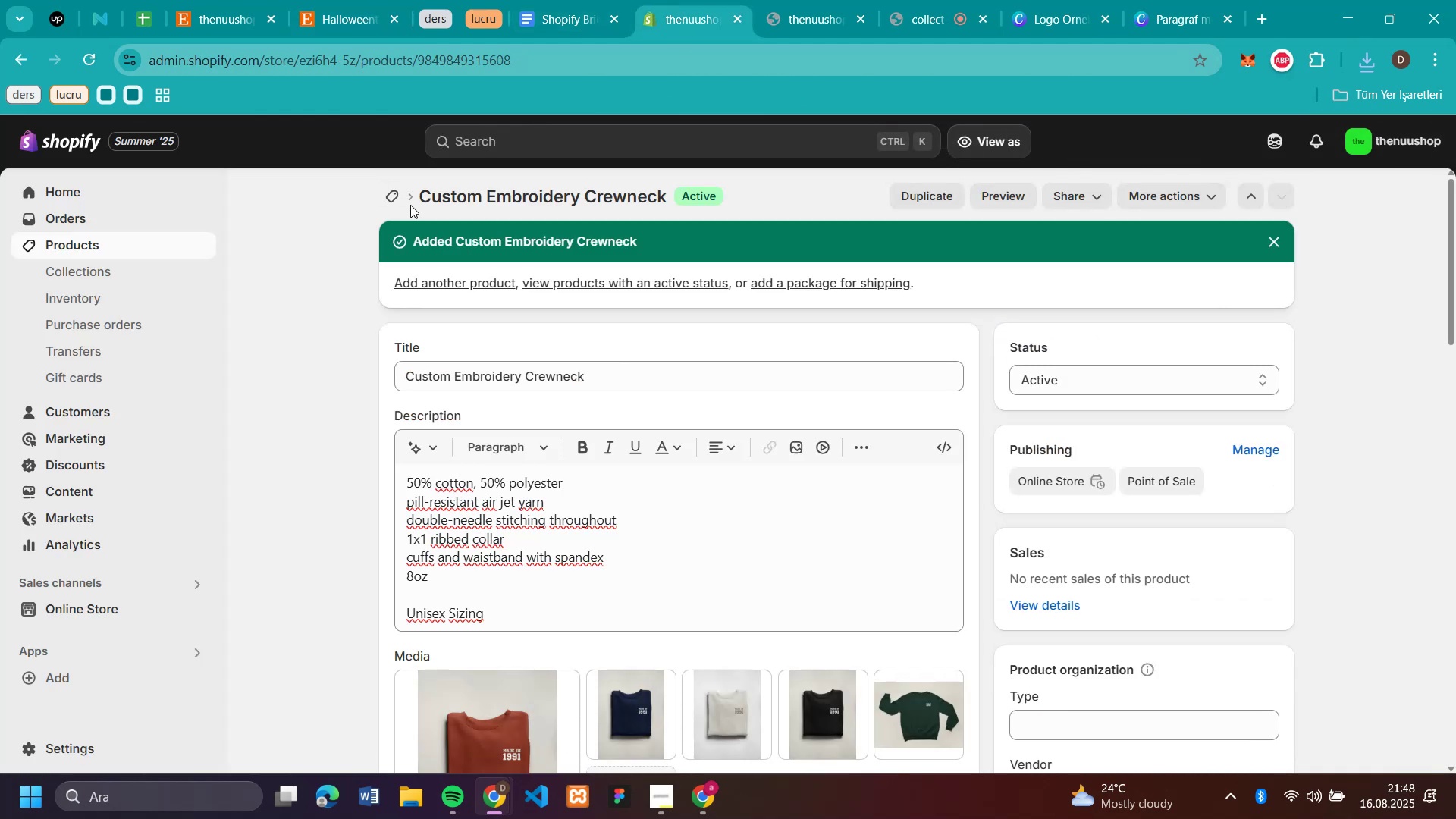 
left_click([386, 195])
 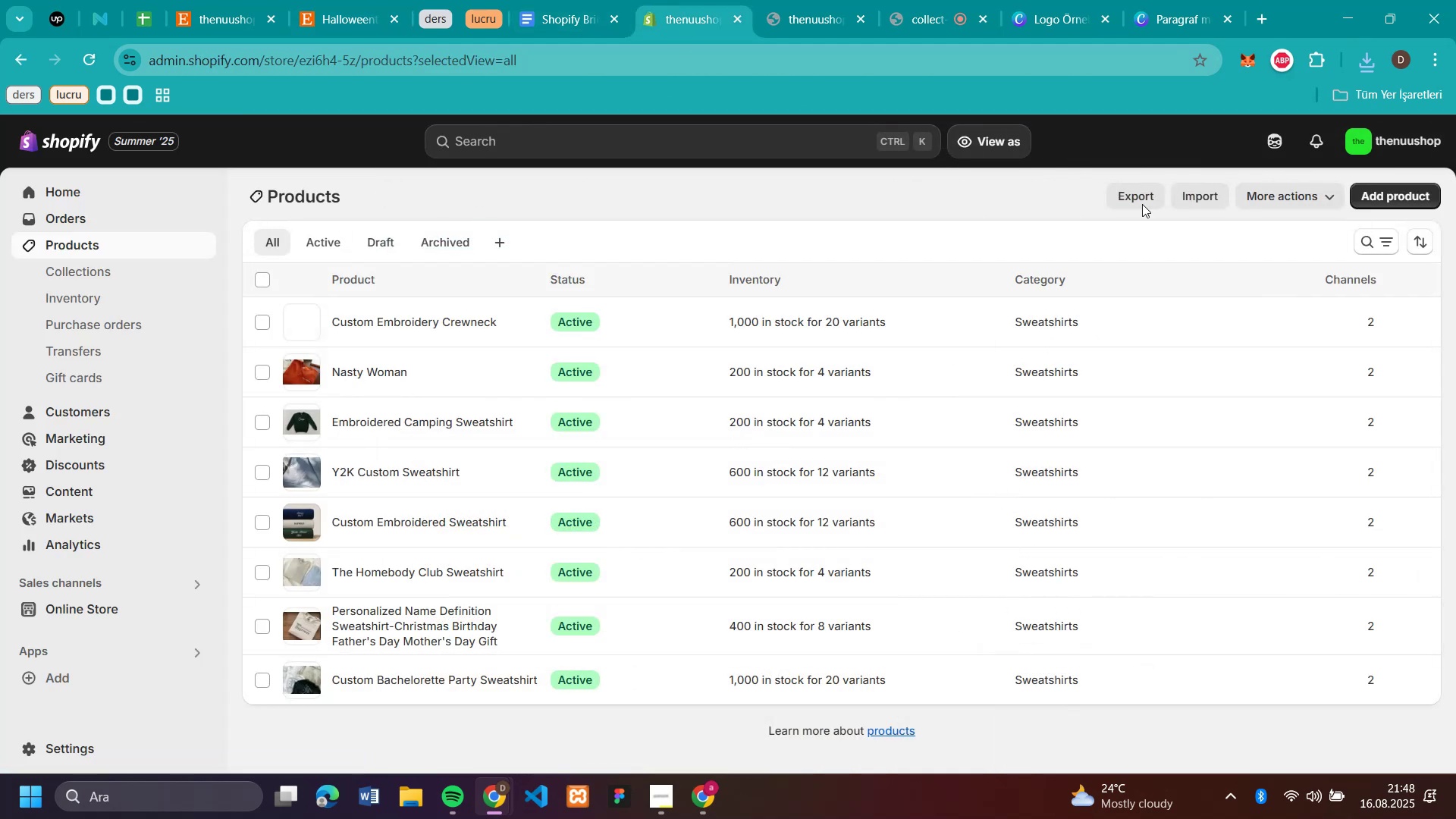 
left_click([1378, 195])
 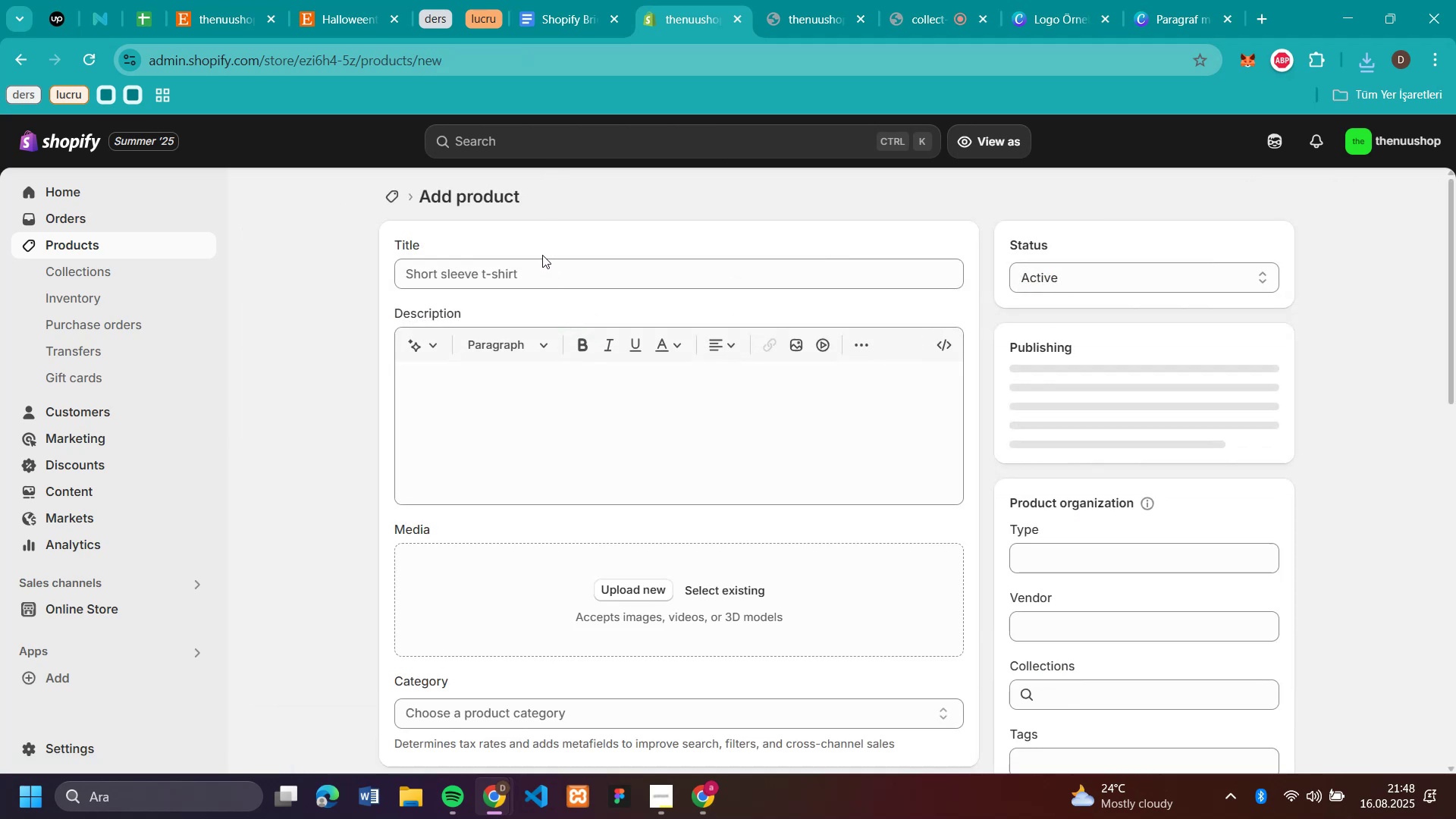 
key(Control+V)
 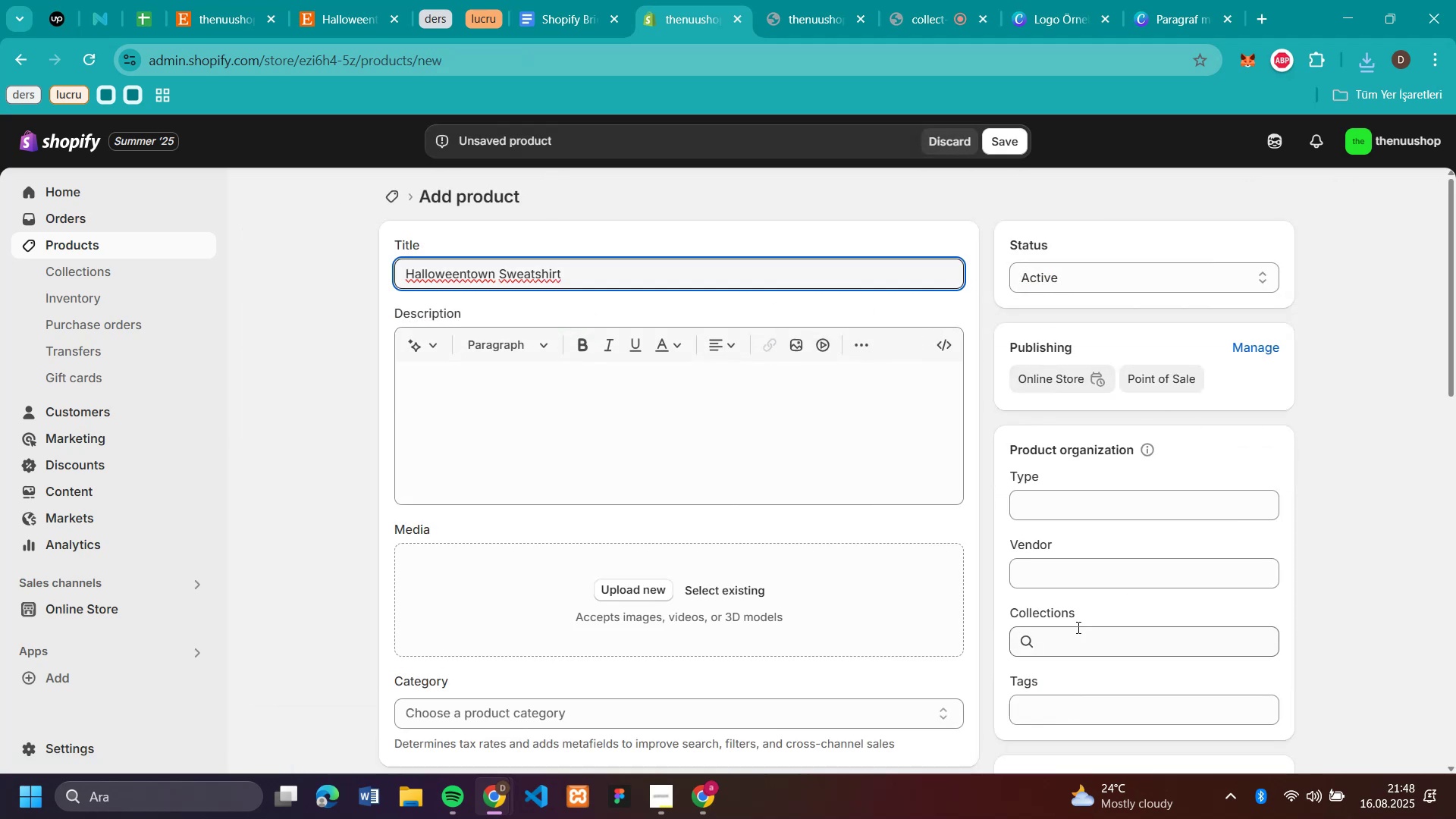 
left_click([1072, 644])
 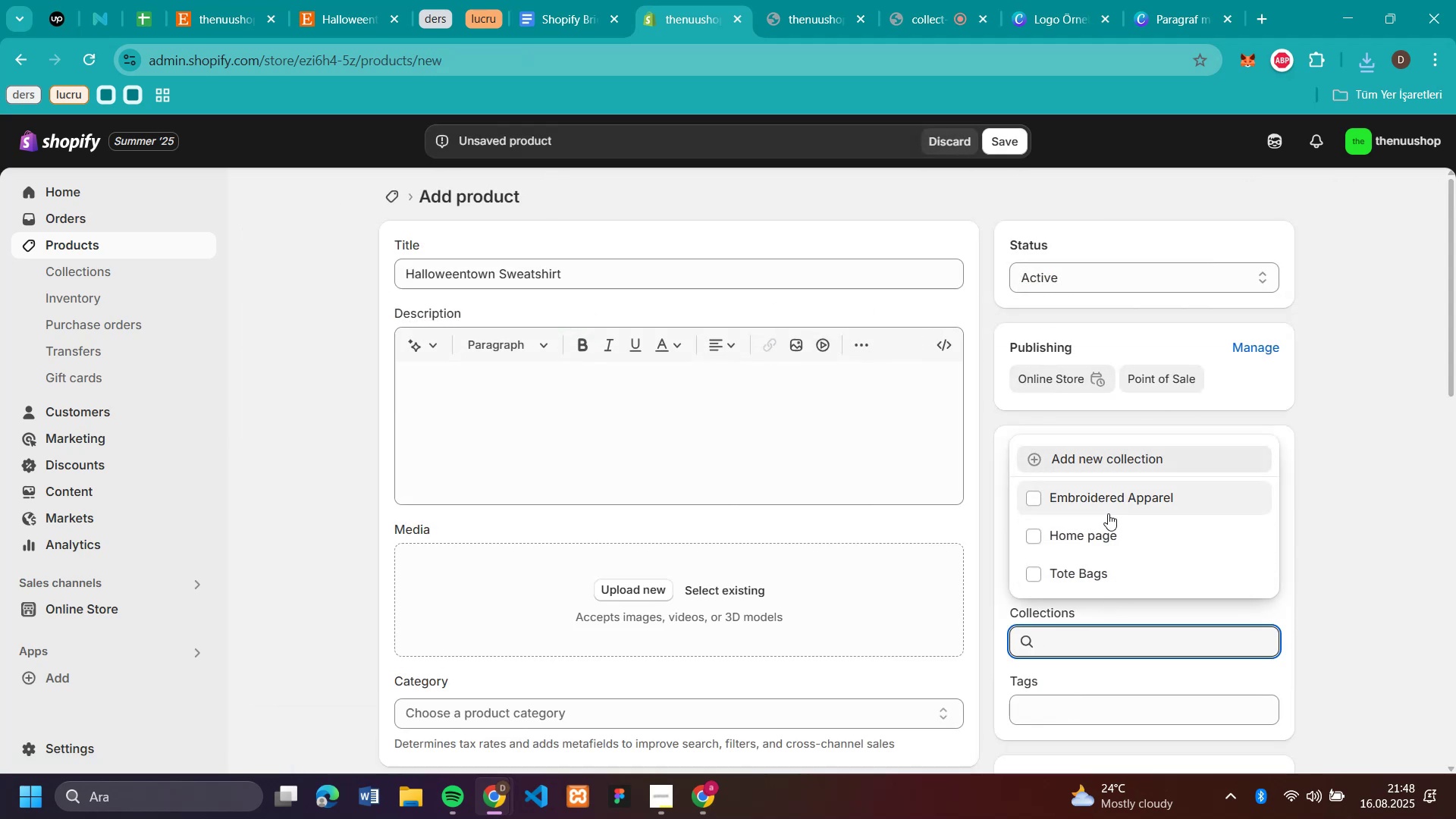 
left_click([1108, 507])
 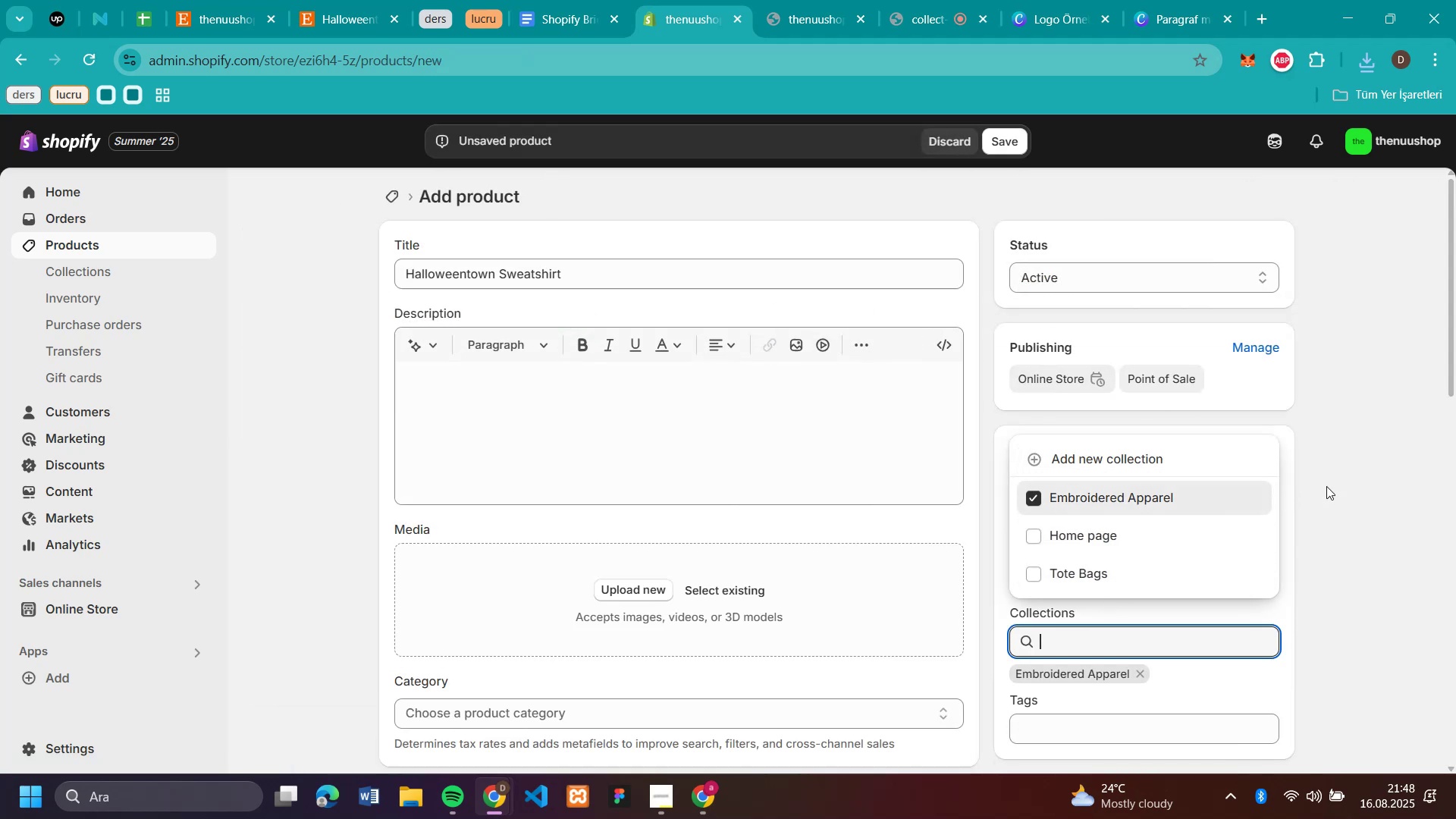 
left_click([1328, 482])
 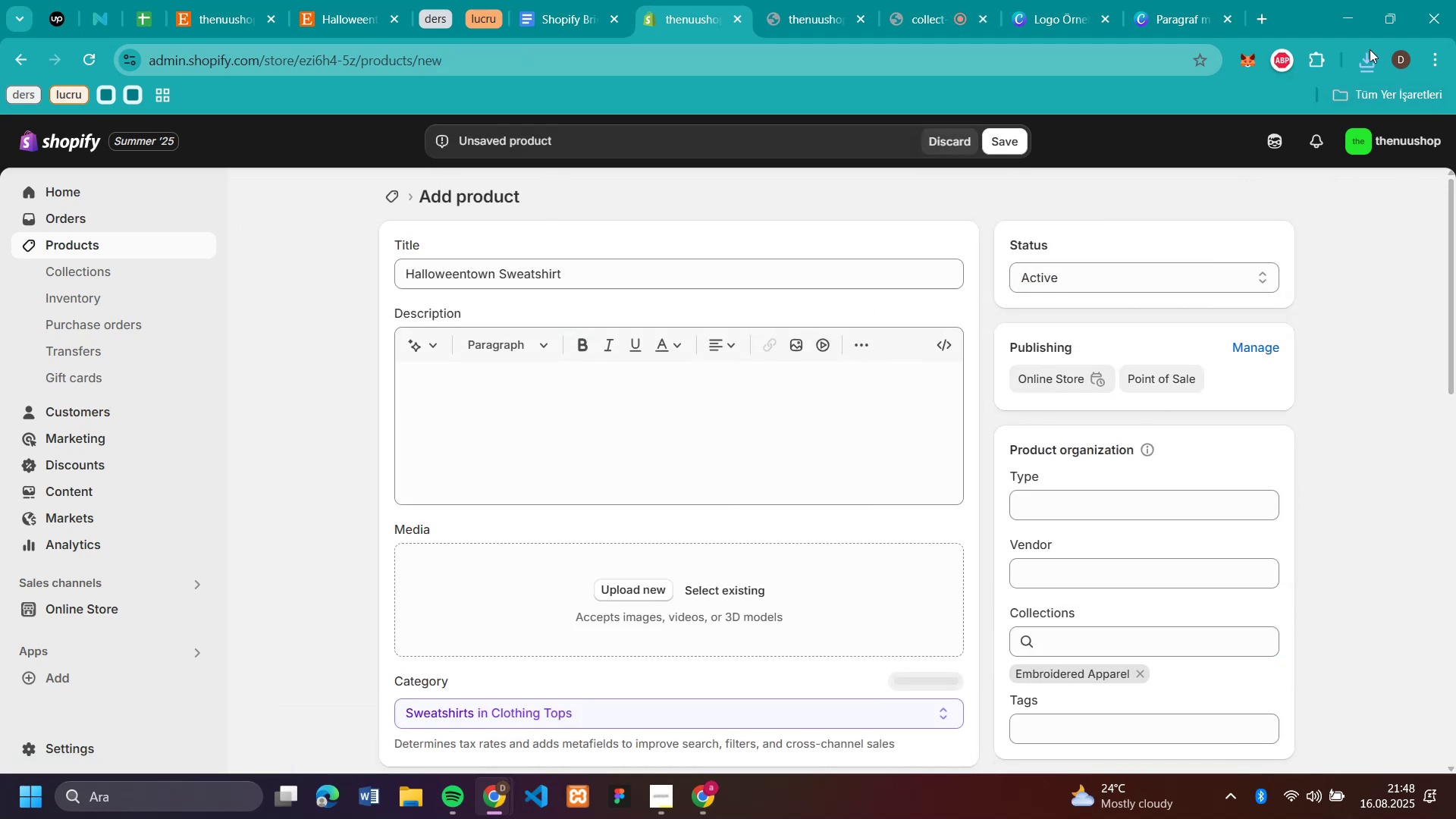 
left_click([1367, 54])
 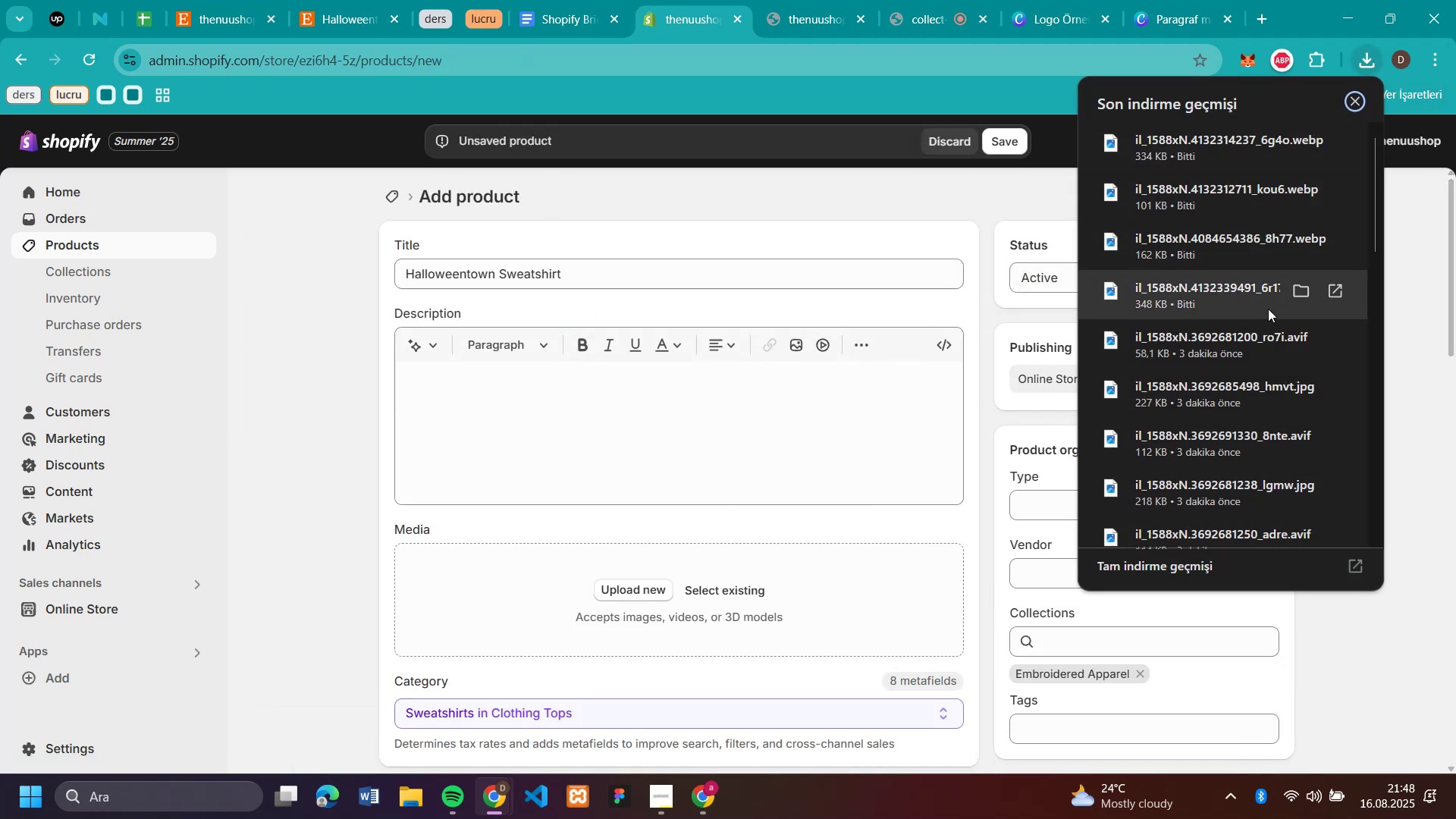 
left_click_drag(start_coordinate=[1228, 298], to_coordinate=[665, 595])
 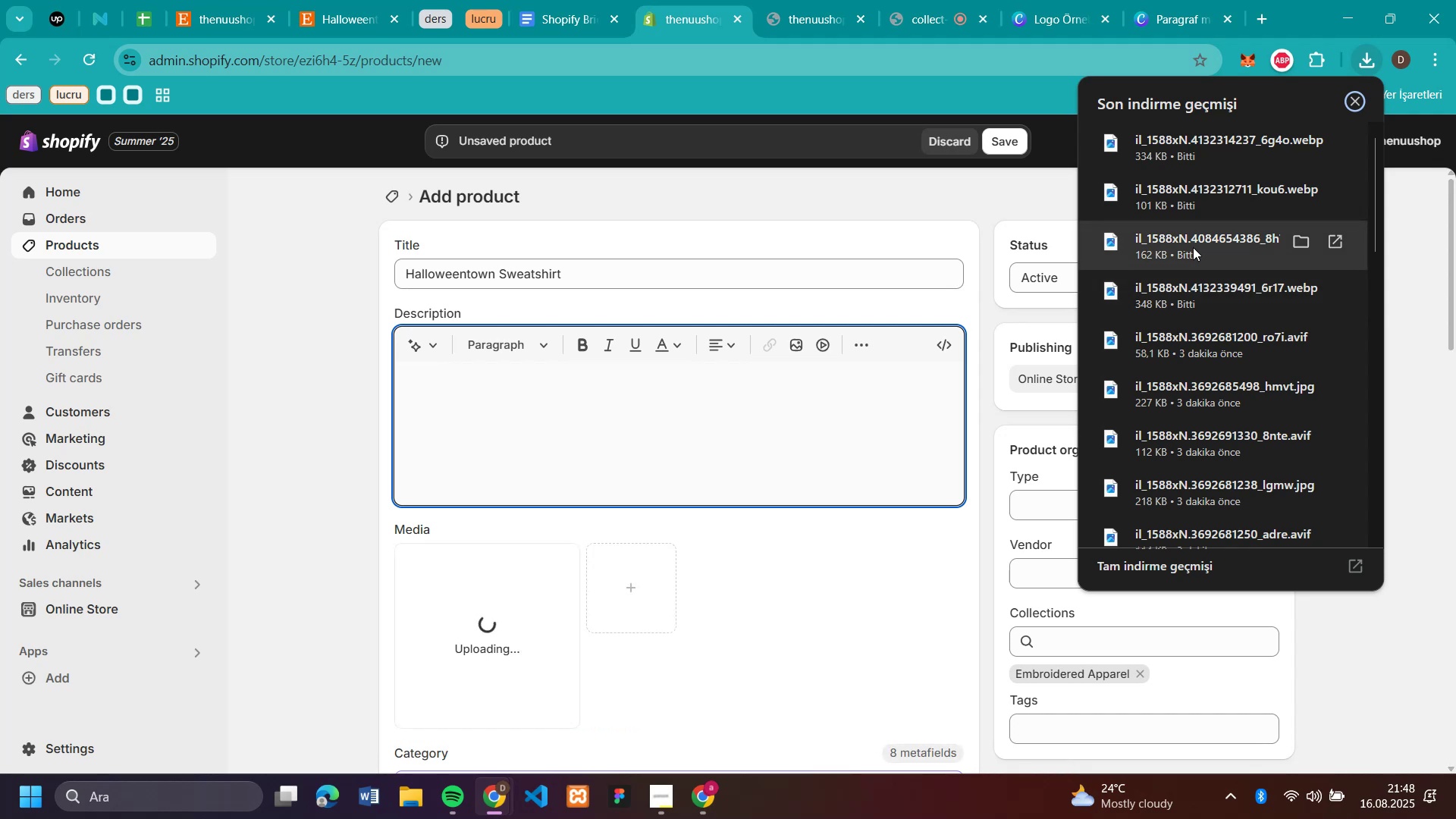 
left_click_drag(start_coordinate=[1193, 247], to_coordinate=[774, 627])
 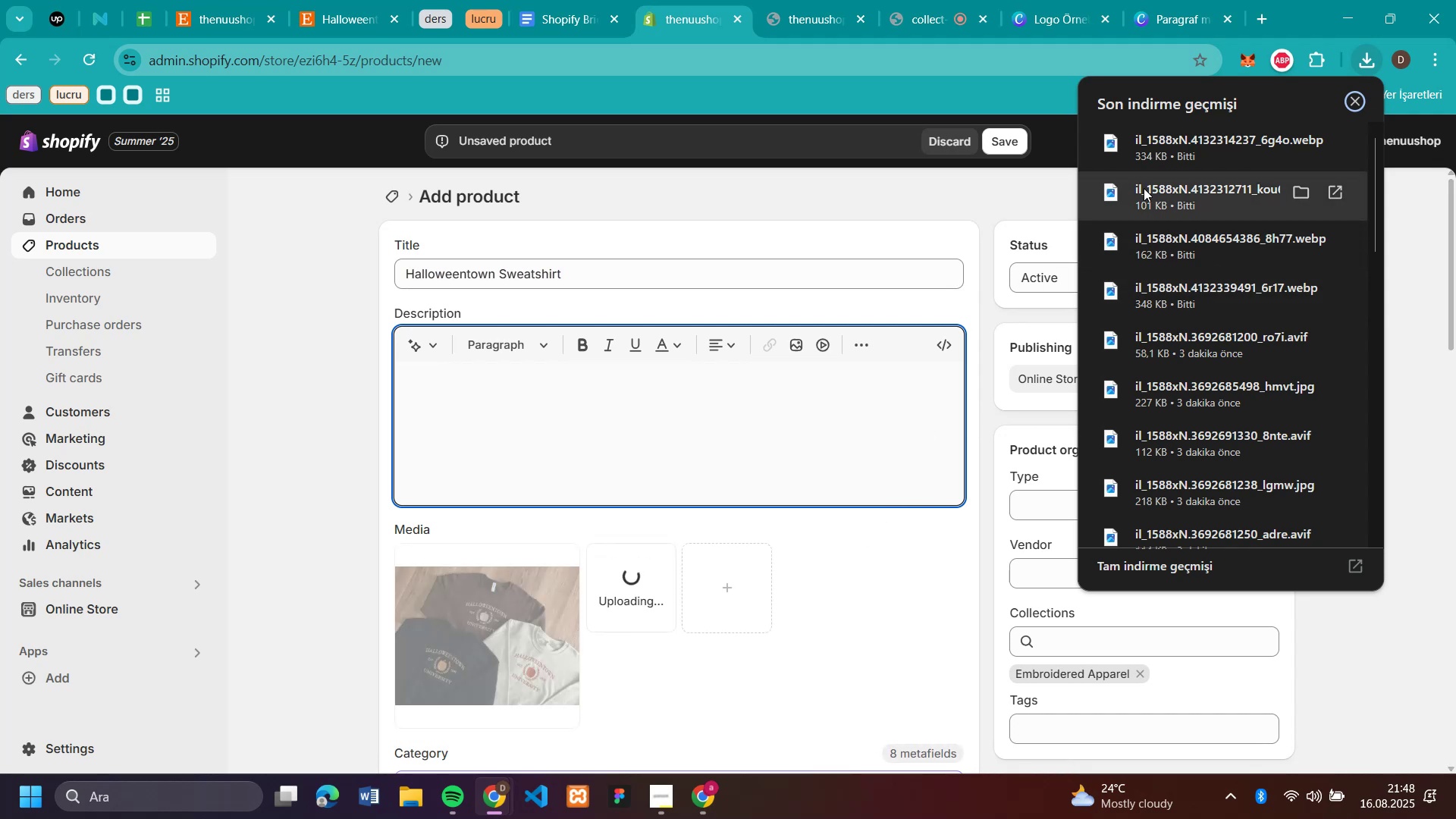 
left_click_drag(start_coordinate=[1144, 188], to_coordinate=[805, 607])
 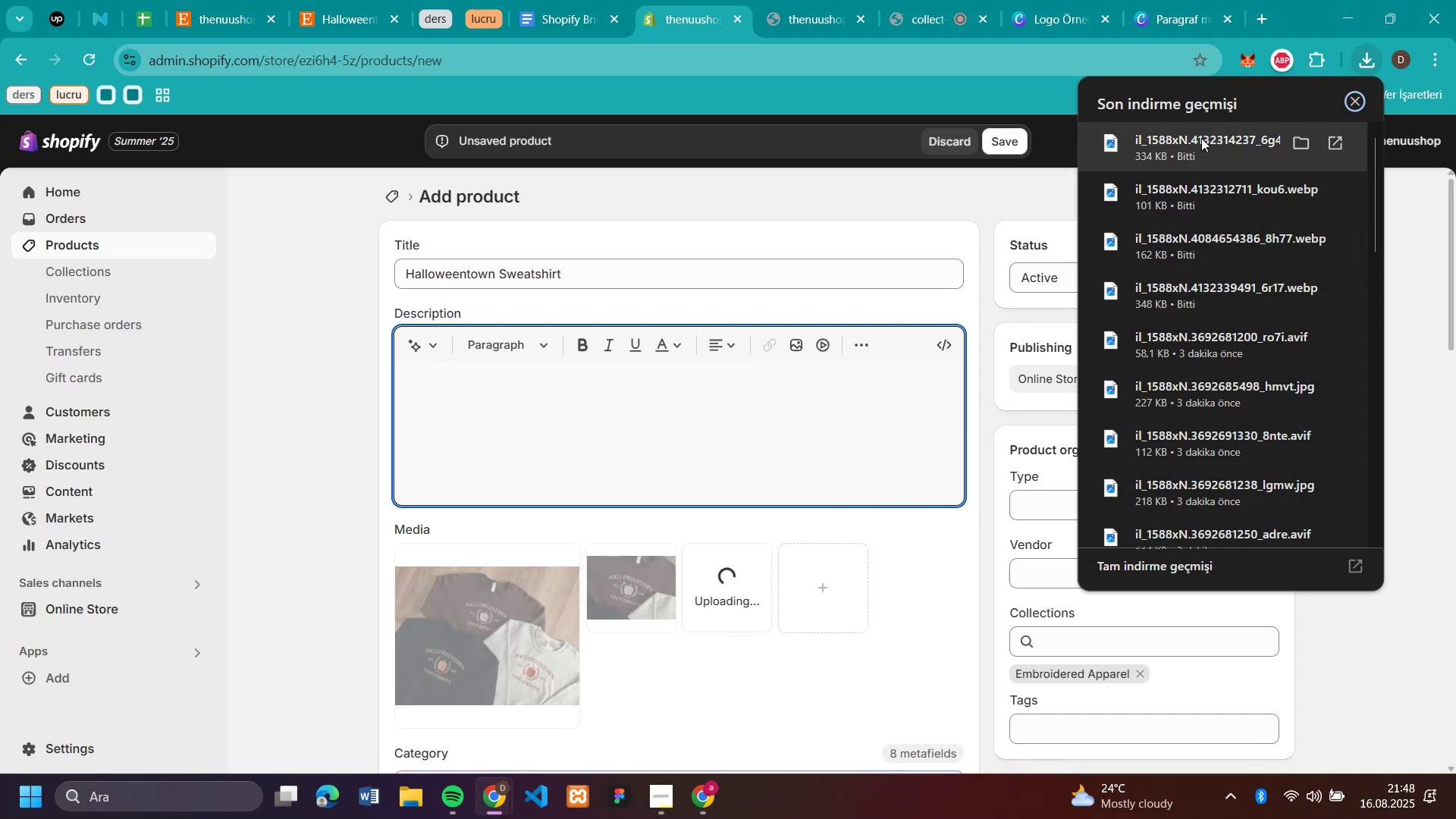 
left_click_drag(start_coordinate=[1201, 138], to_coordinate=[771, 623])
 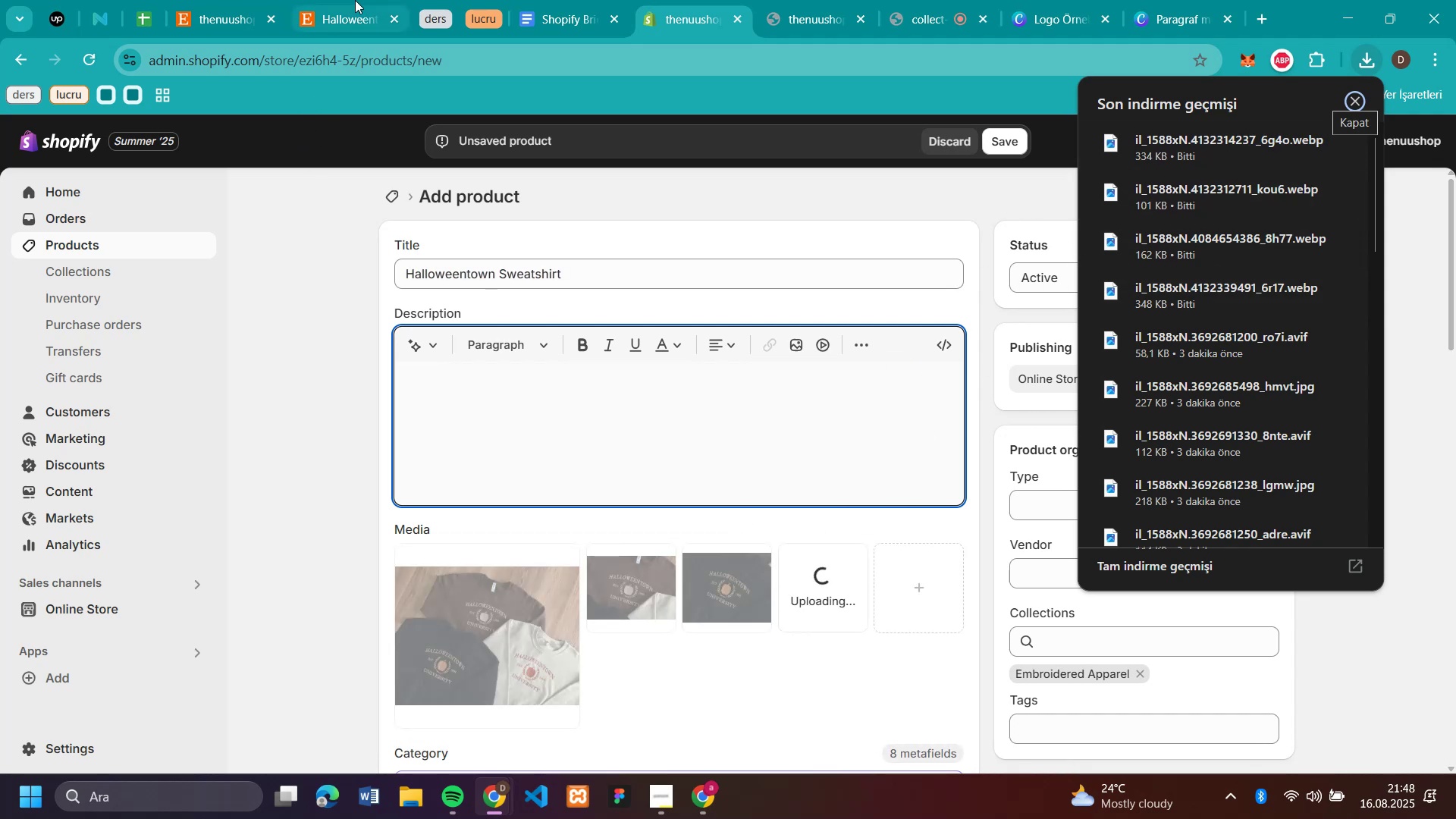 
left_click([353, 14])
 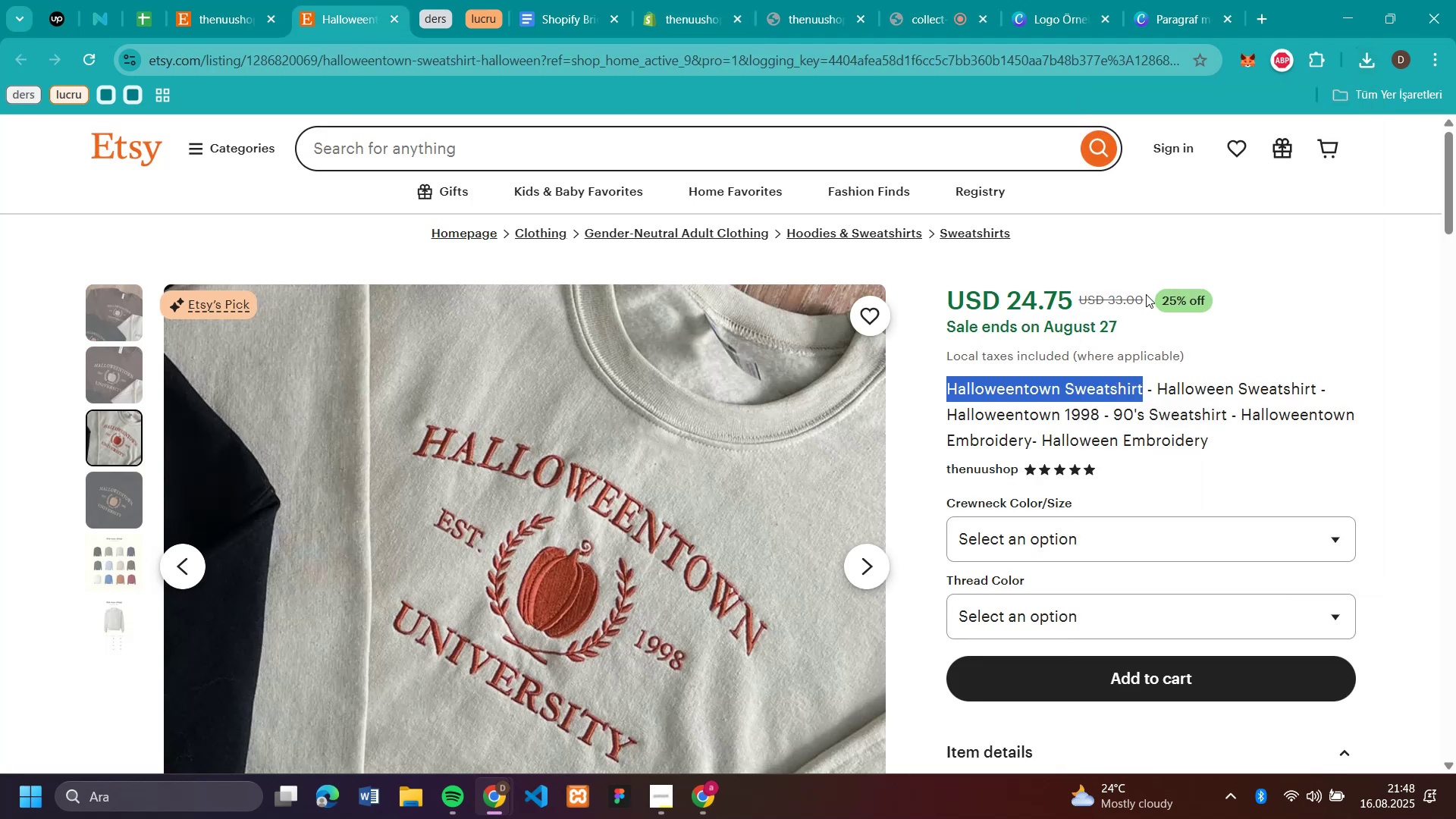 
left_click_drag(start_coordinate=[1144, 297], to_coordinate=[1109, 308])
 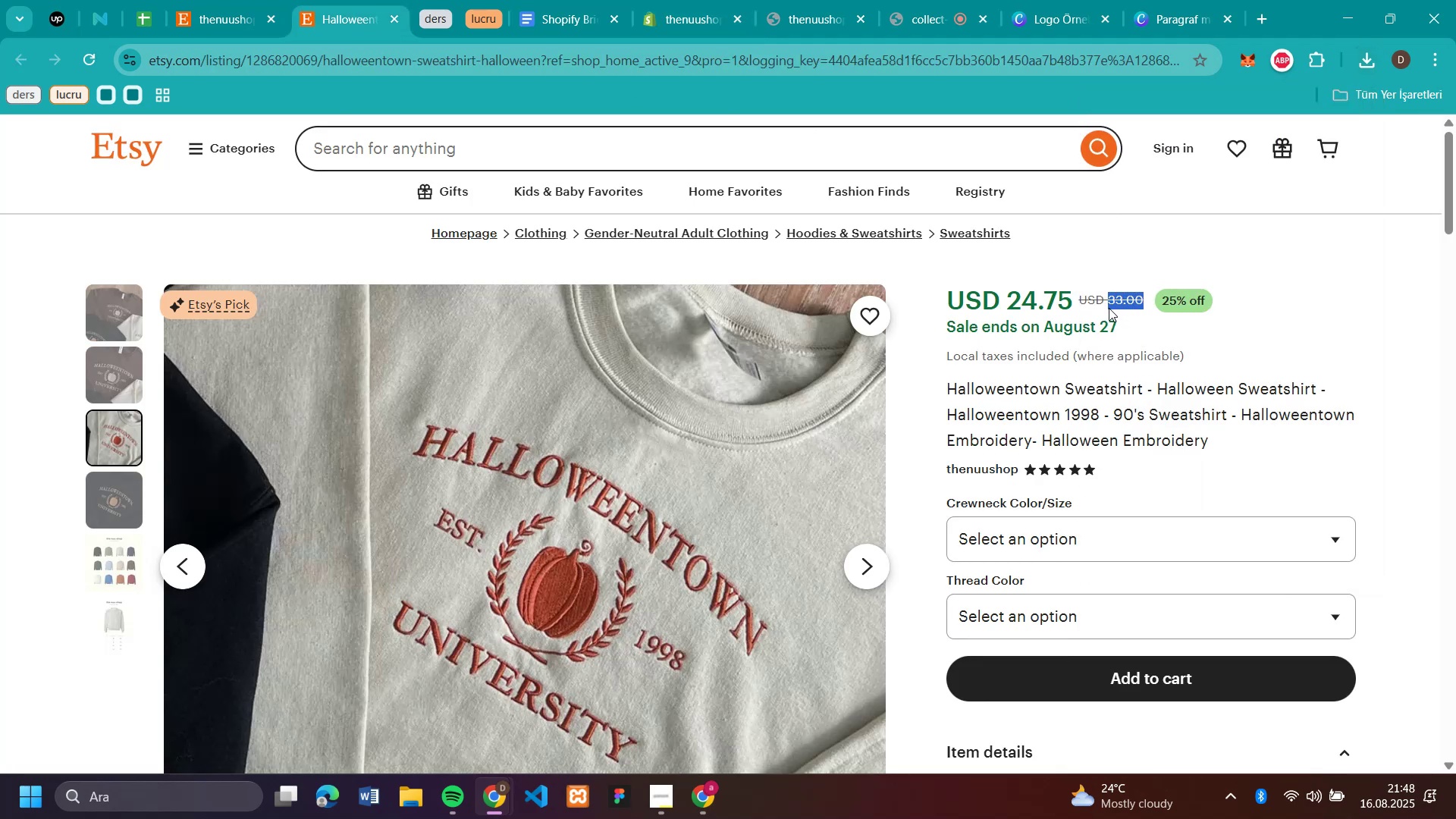 
key(Control+C)
 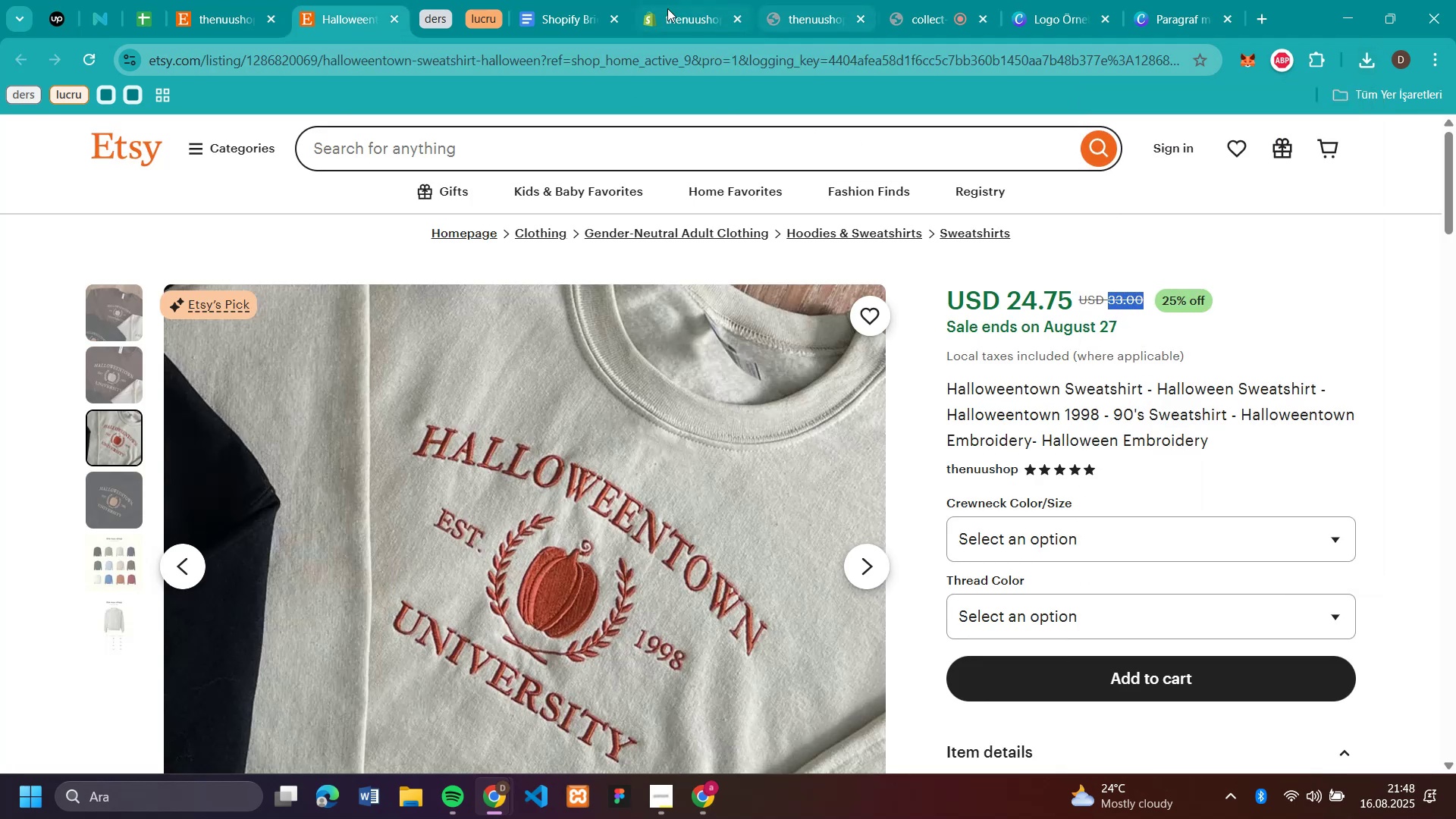 
left_click([667, 22])
 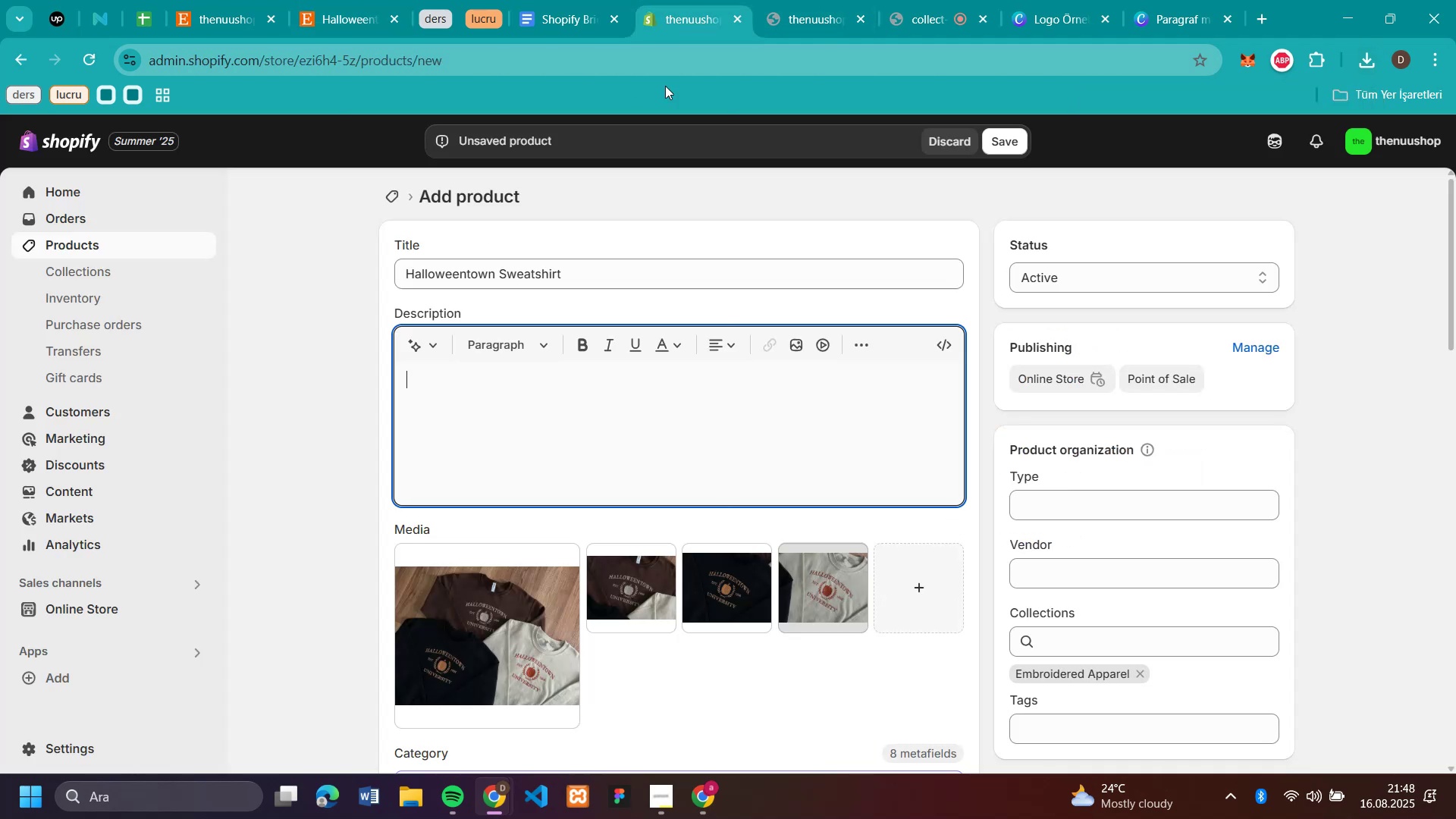 
scroll: coordinate [599, 340], scroll_direction: down, amount: 4.0
 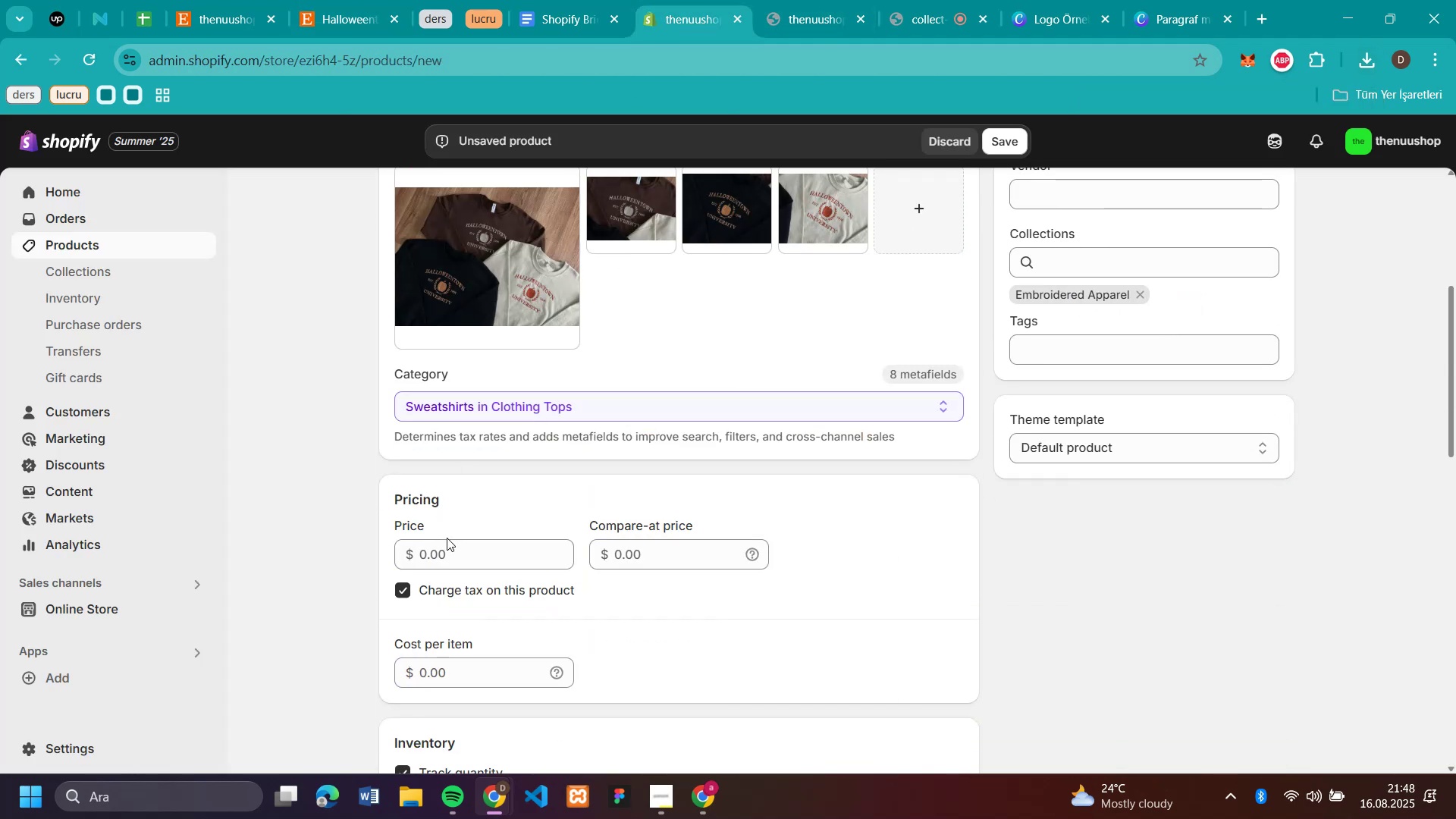 
left_click([447, 542])
 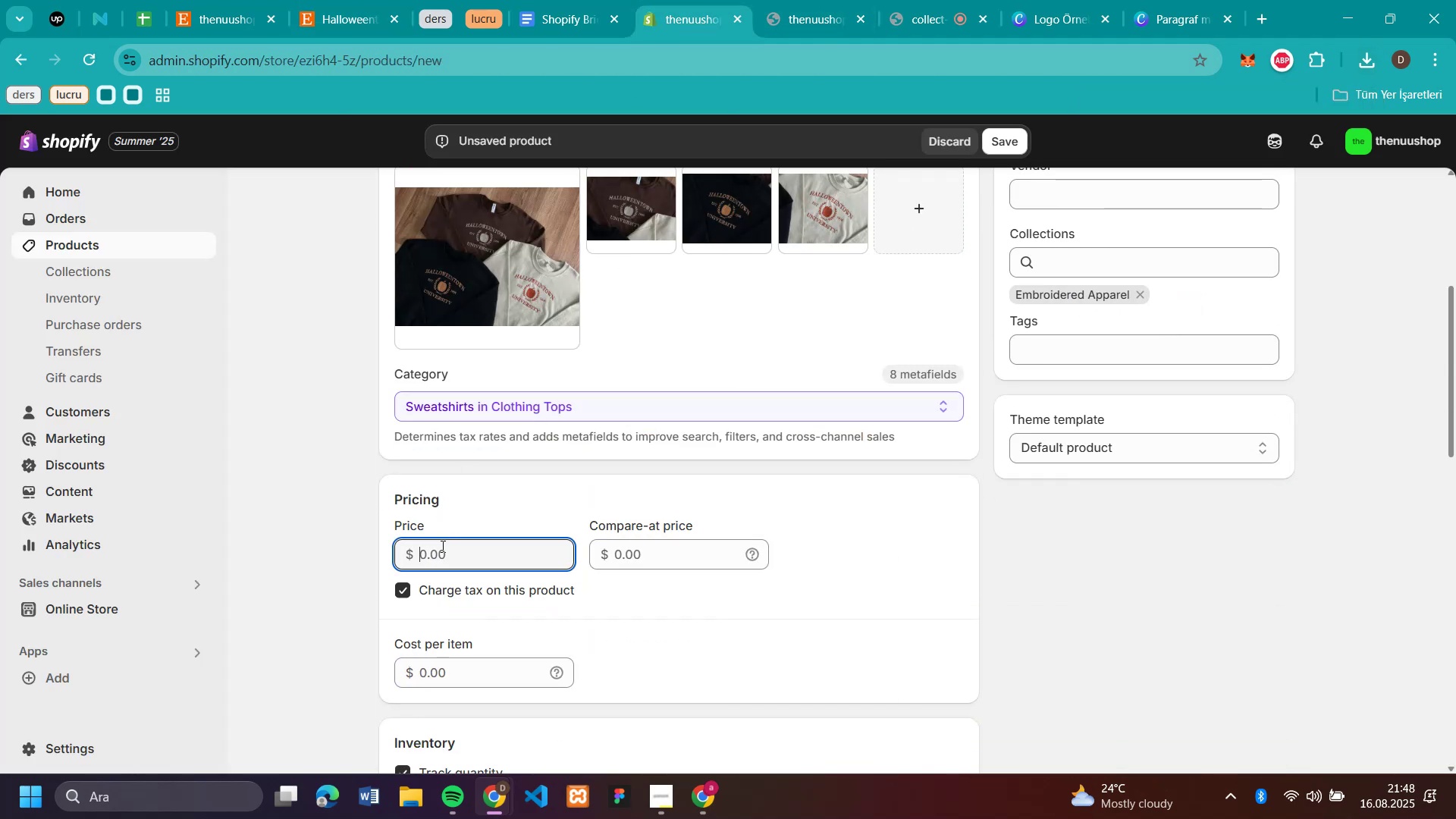 
key(Control+V)
 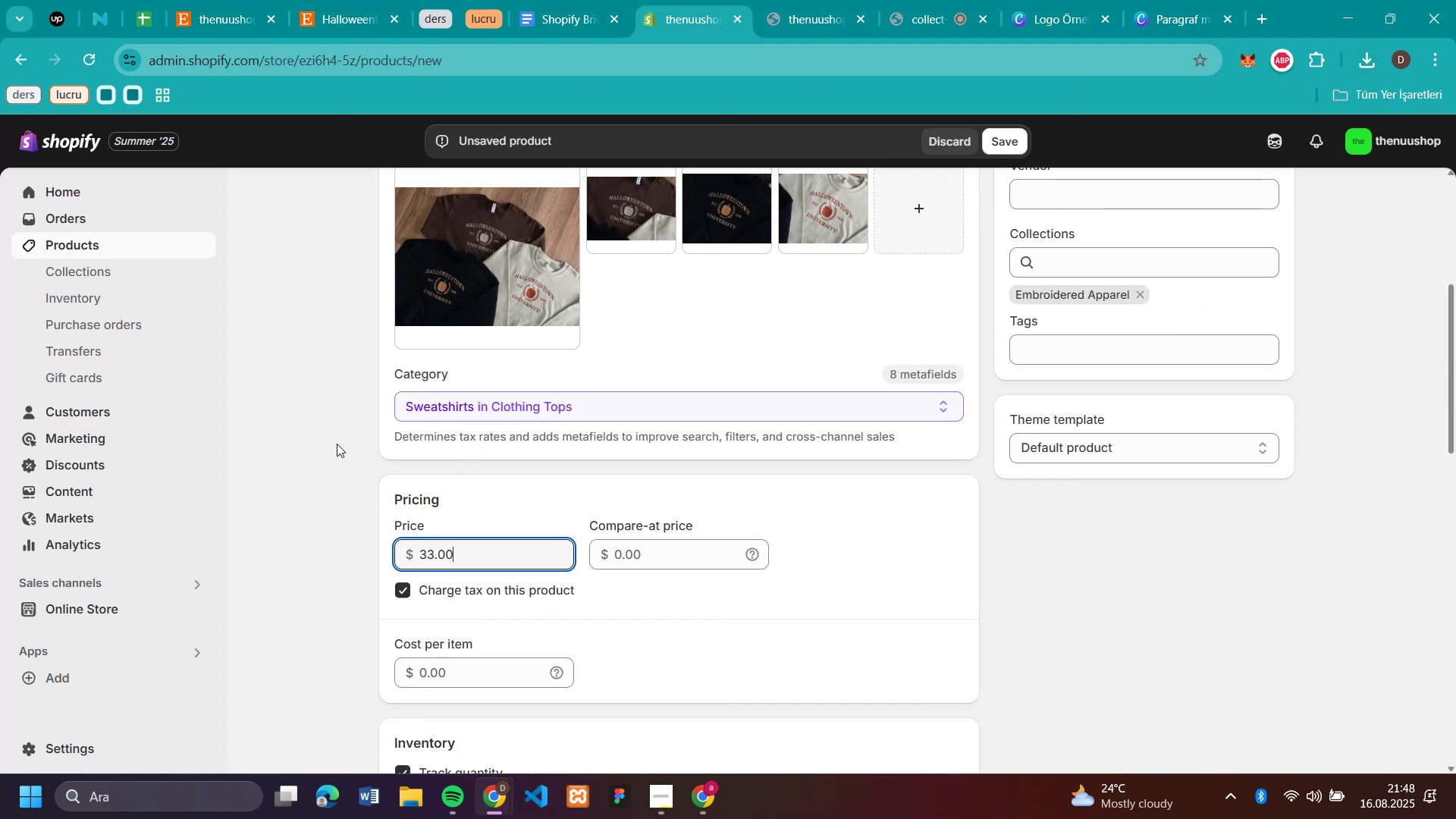 
left_click([335, 441])
 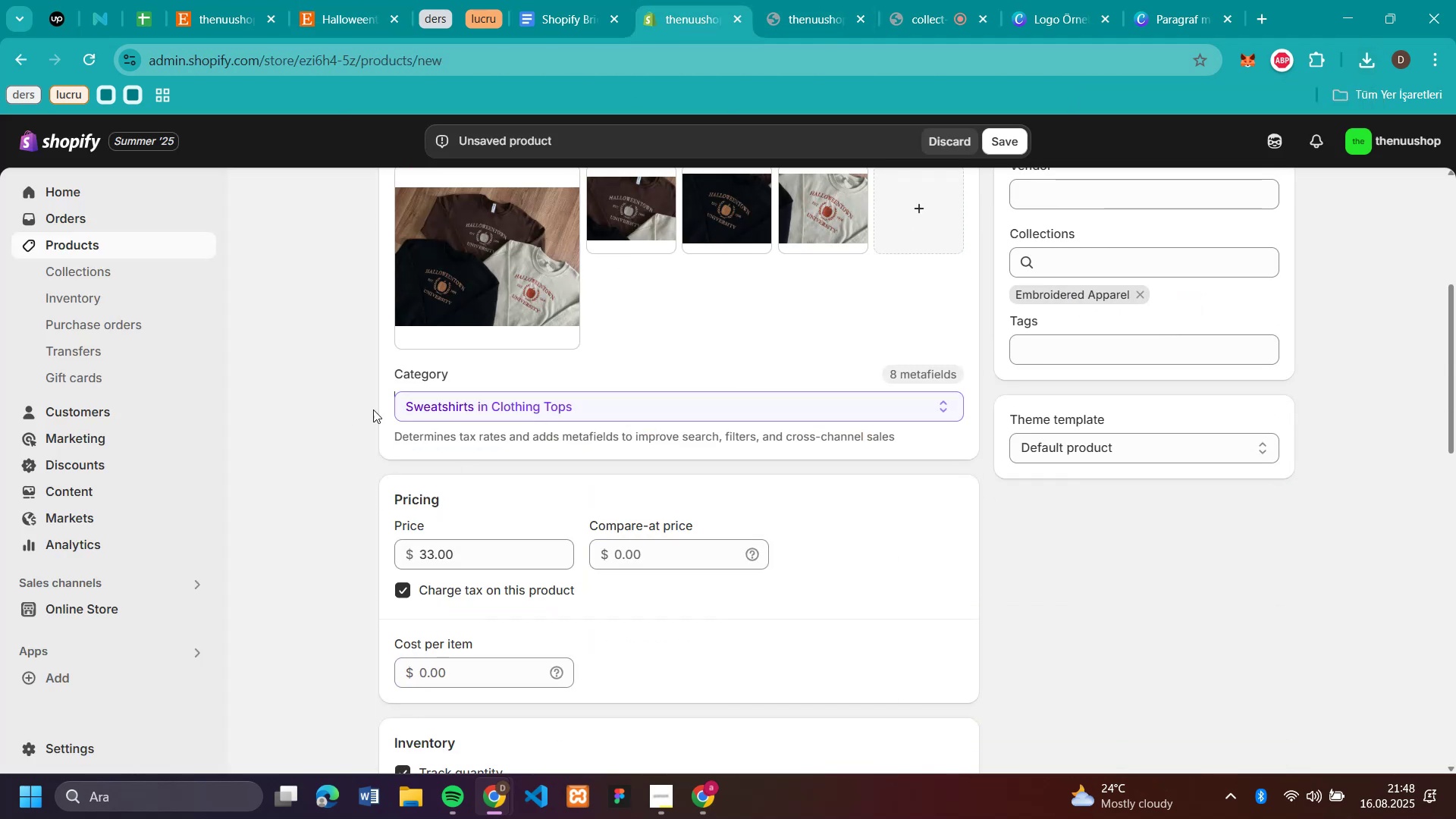 
scroll: coordinate [381, 355], scroll_direction: up, amount: 3.0
 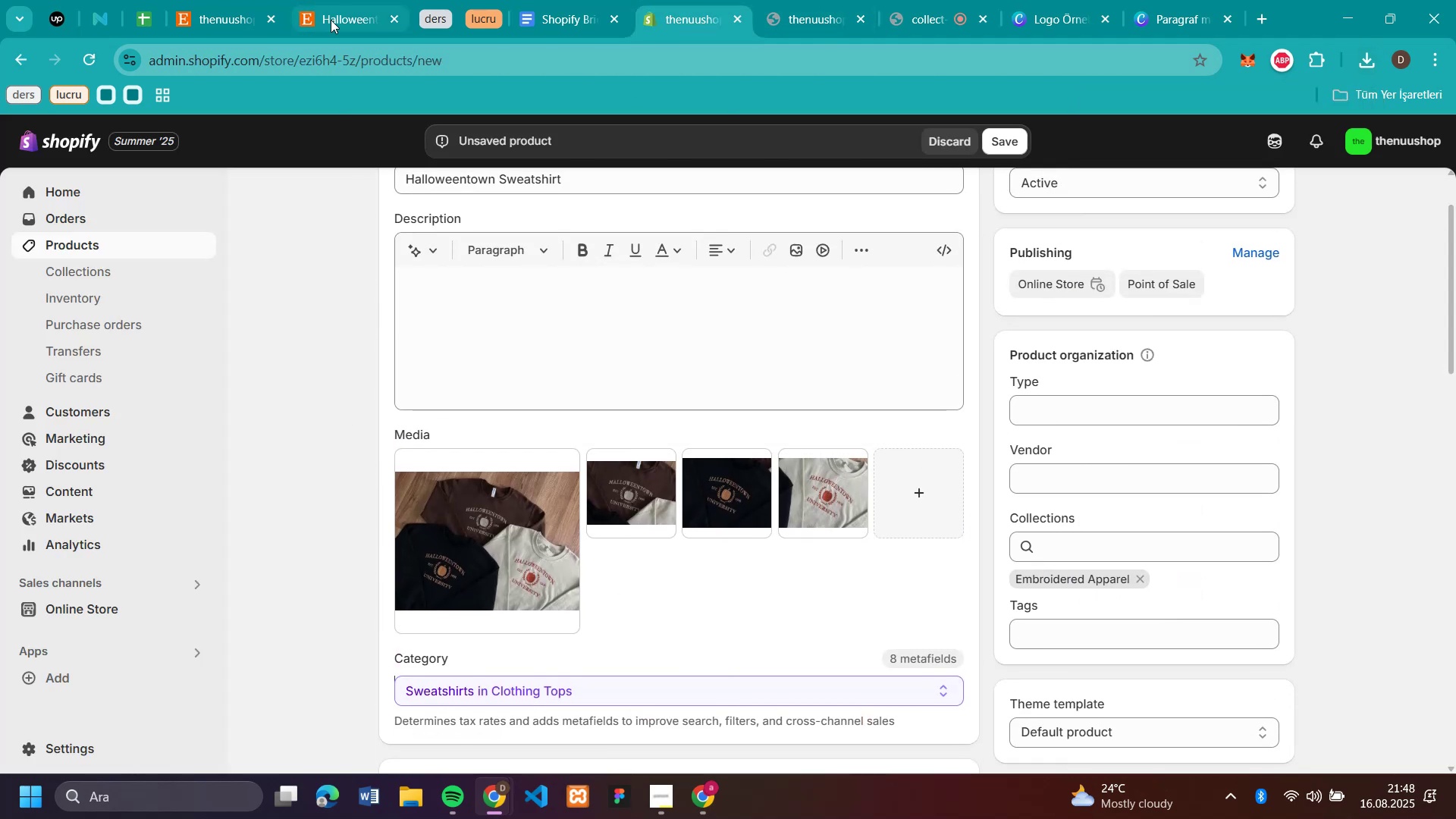 
left_click([332, 20])
 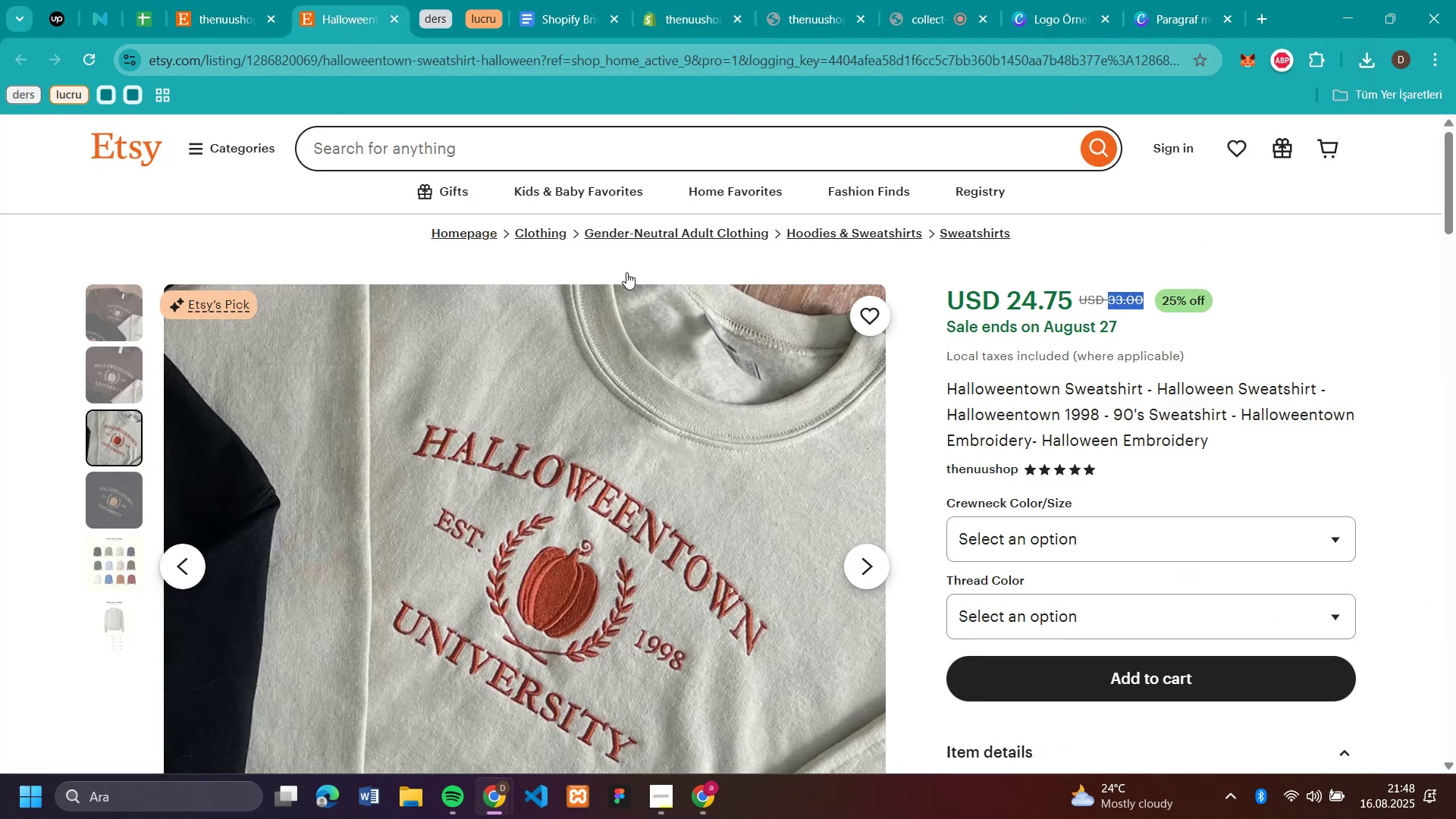 
scroll: coordinate [1052, 536], scroll_direction: down, amount: 6.0
 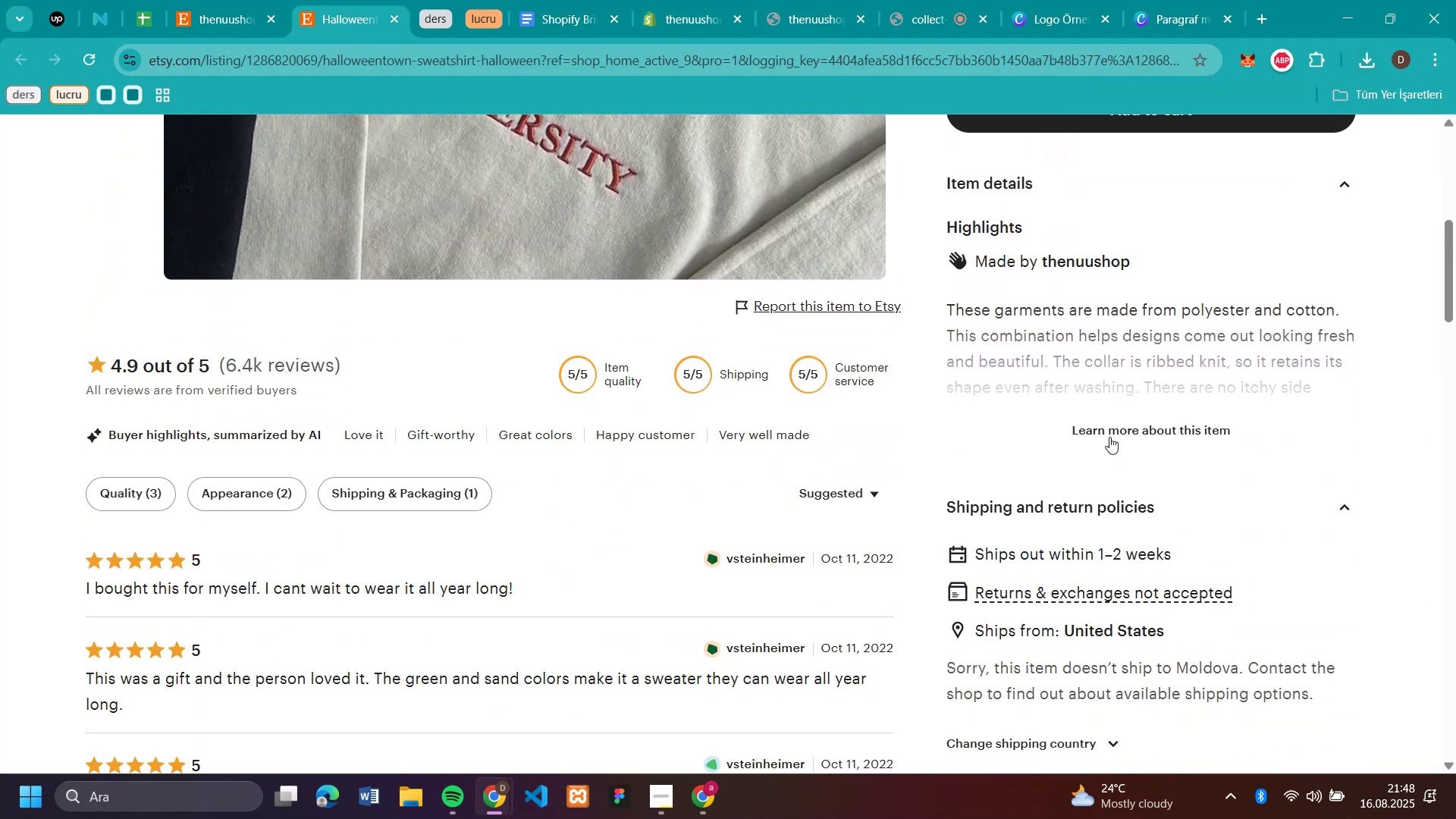 
left_click([1112, 431])
 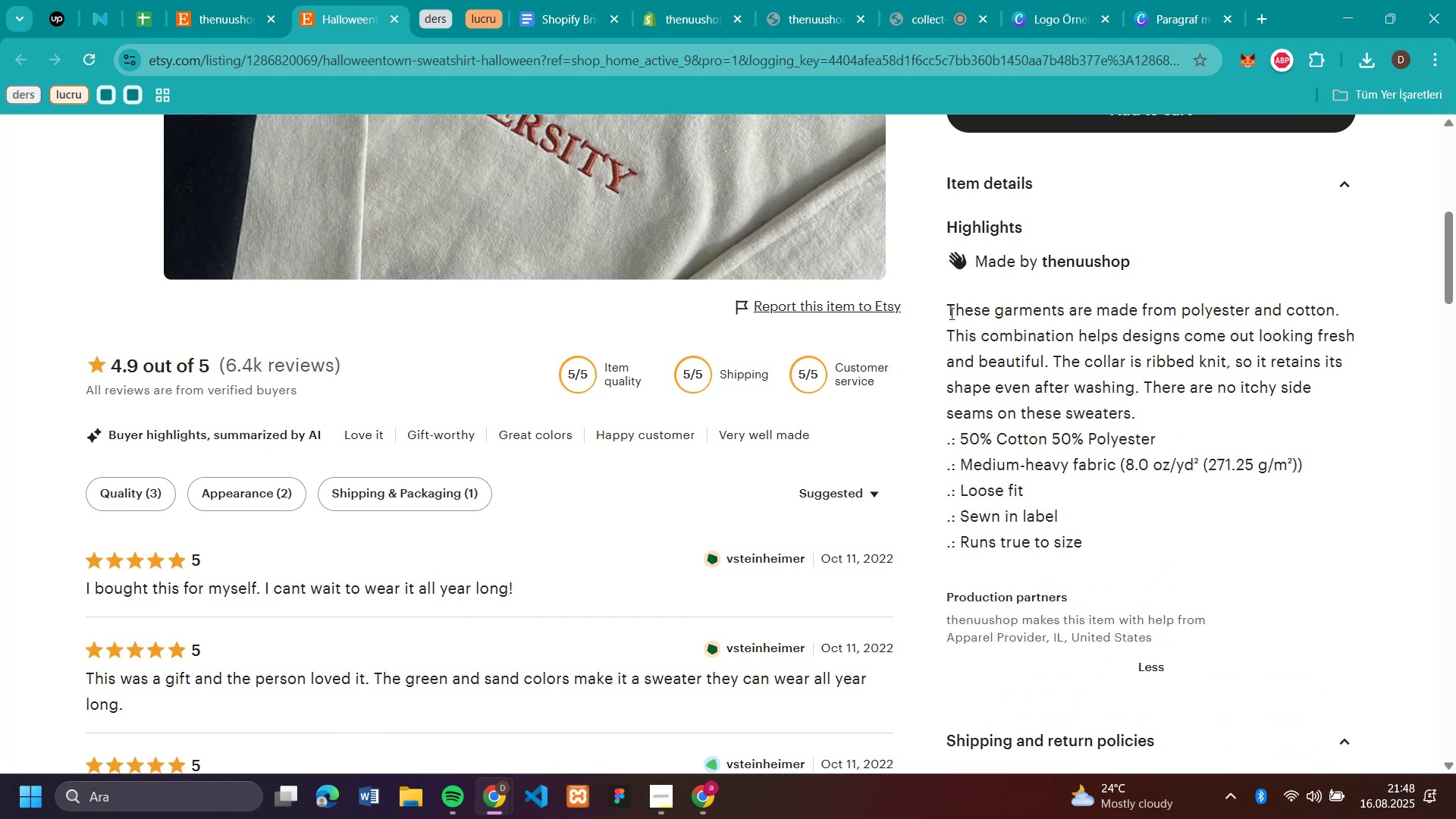 
left_click_drag(start_coordinate=[950, 313], to_coordinate=[1107, 538])
 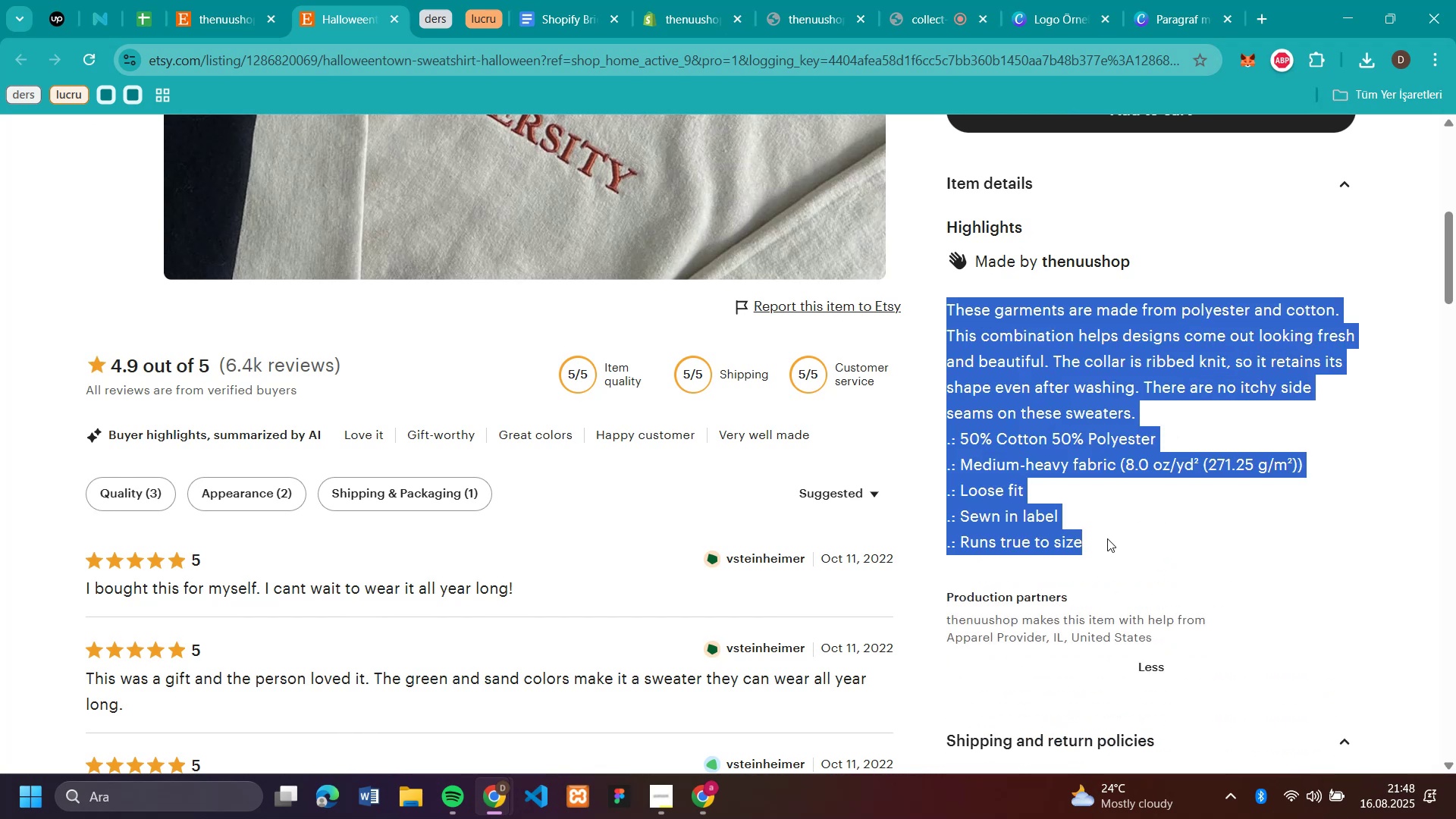 
key(Control+C)
 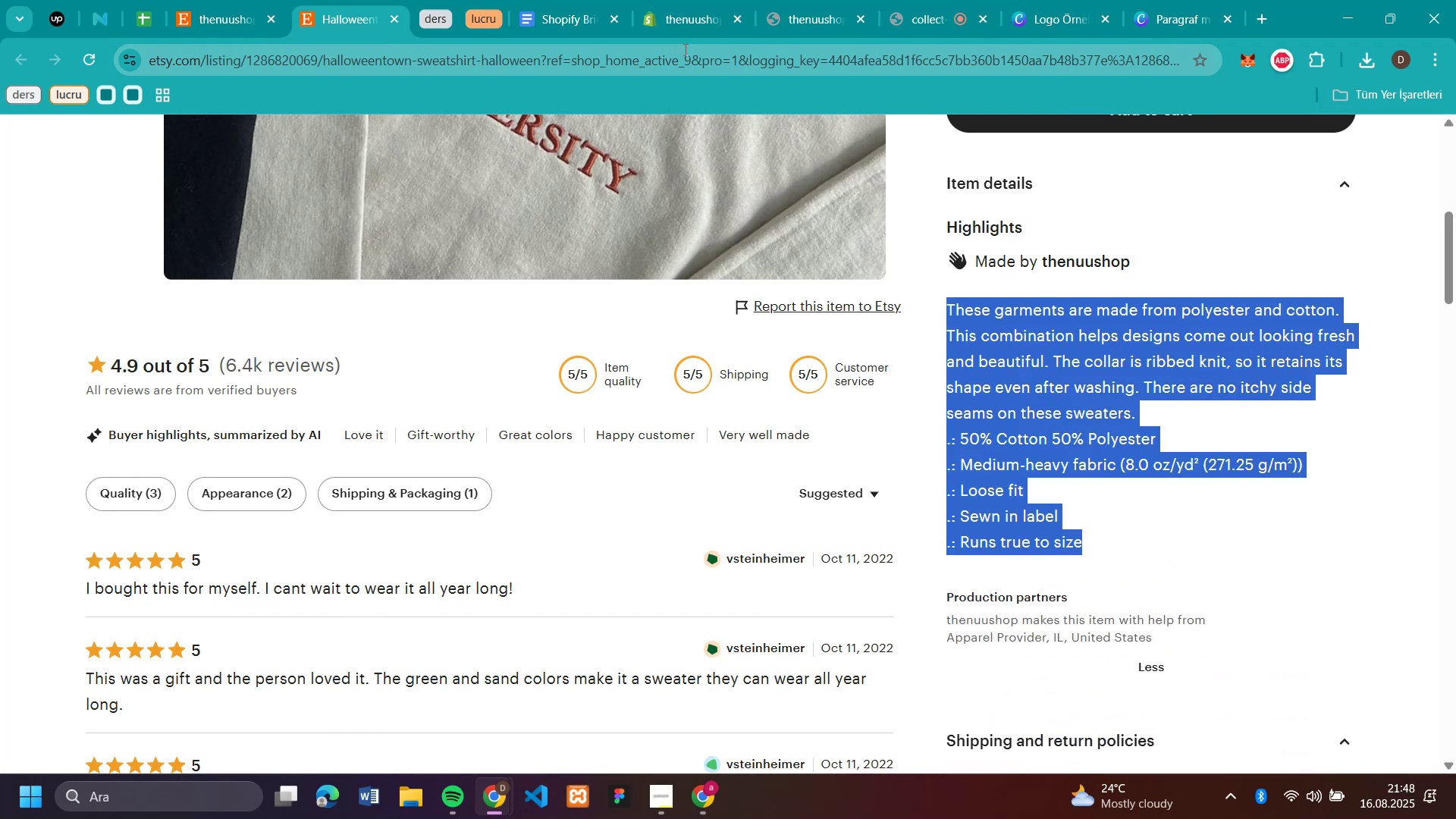 
left_click([685, 27])
 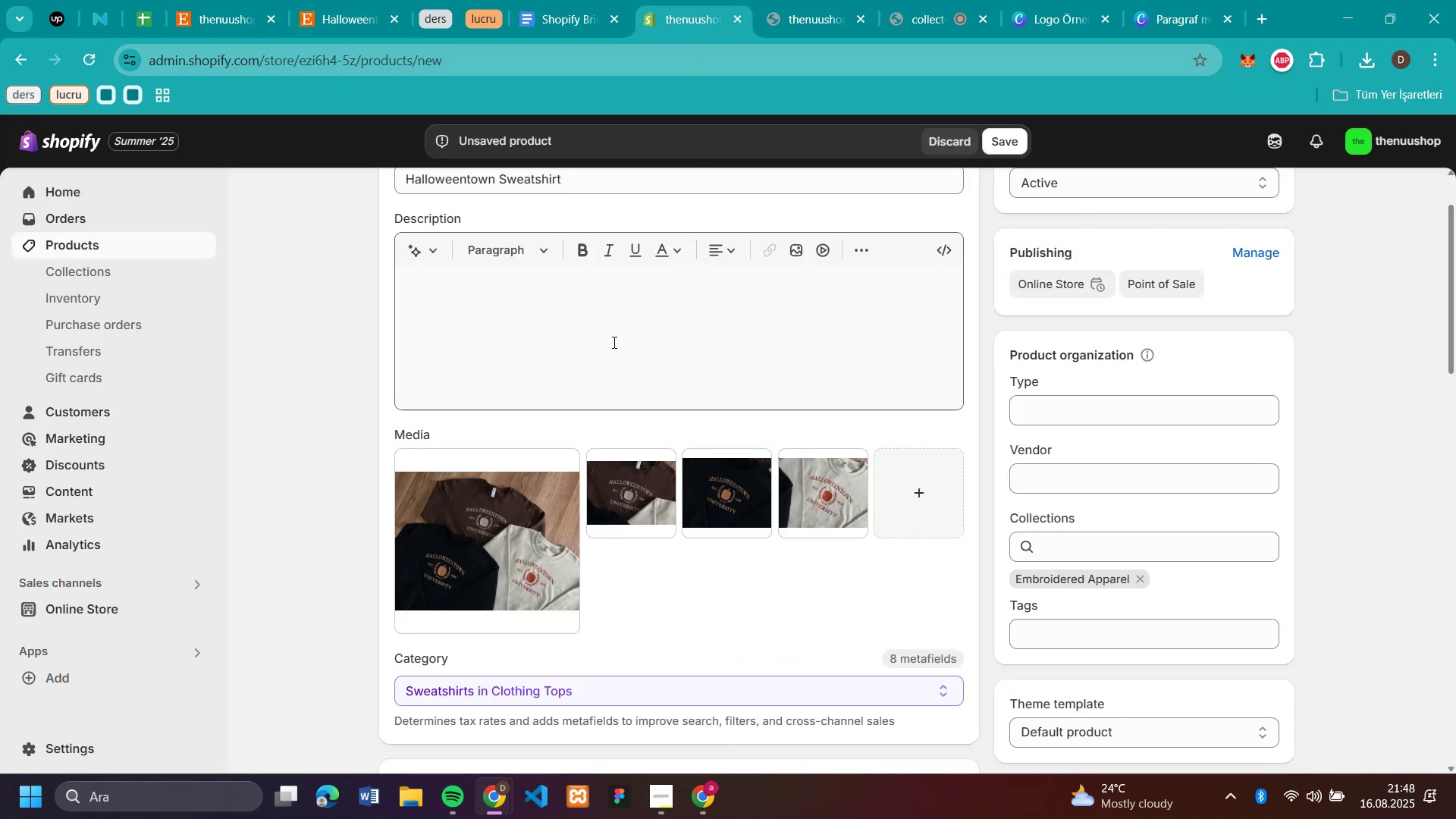 
left_click([613, 342])
 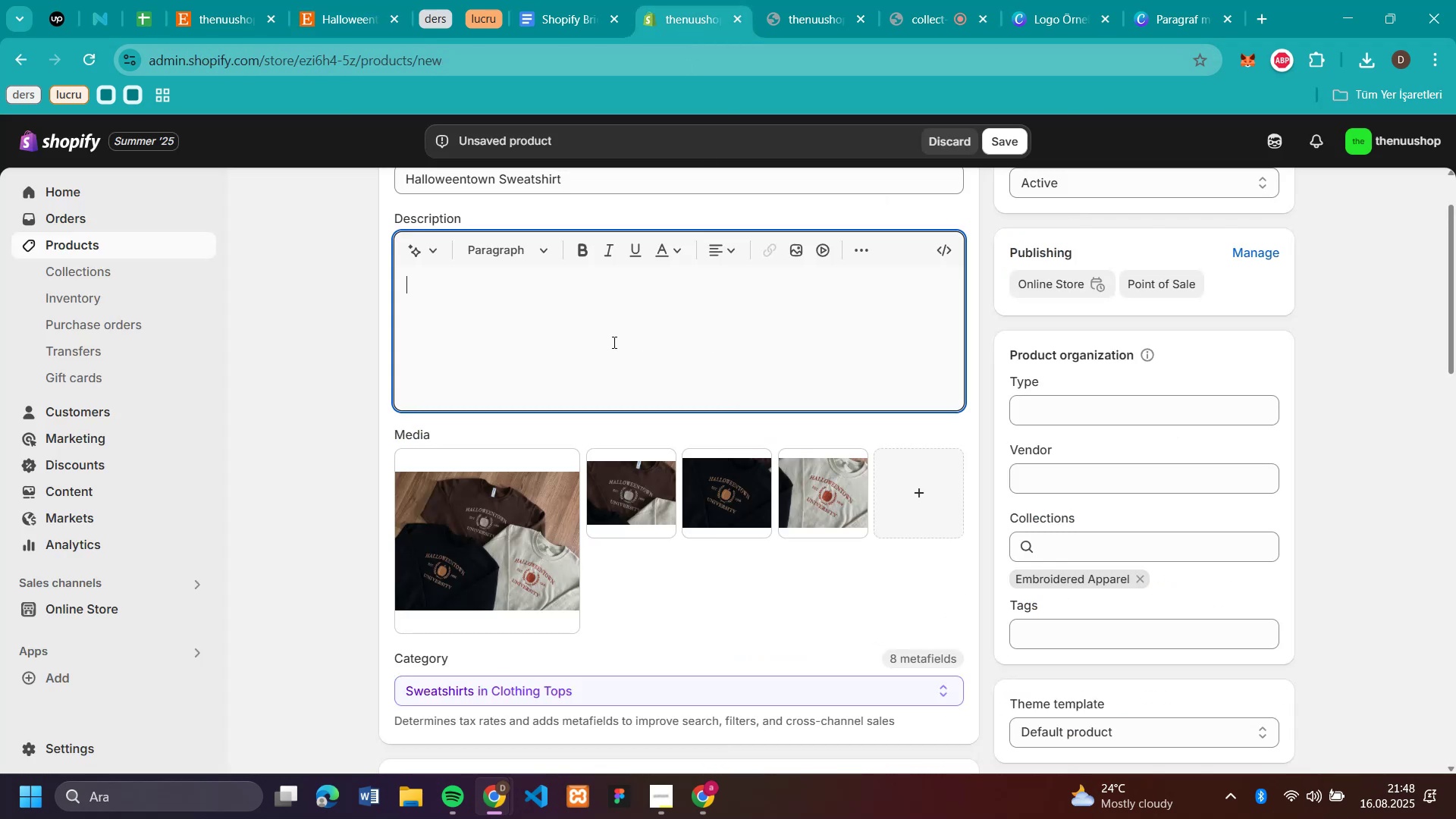 
key(Control+V)
 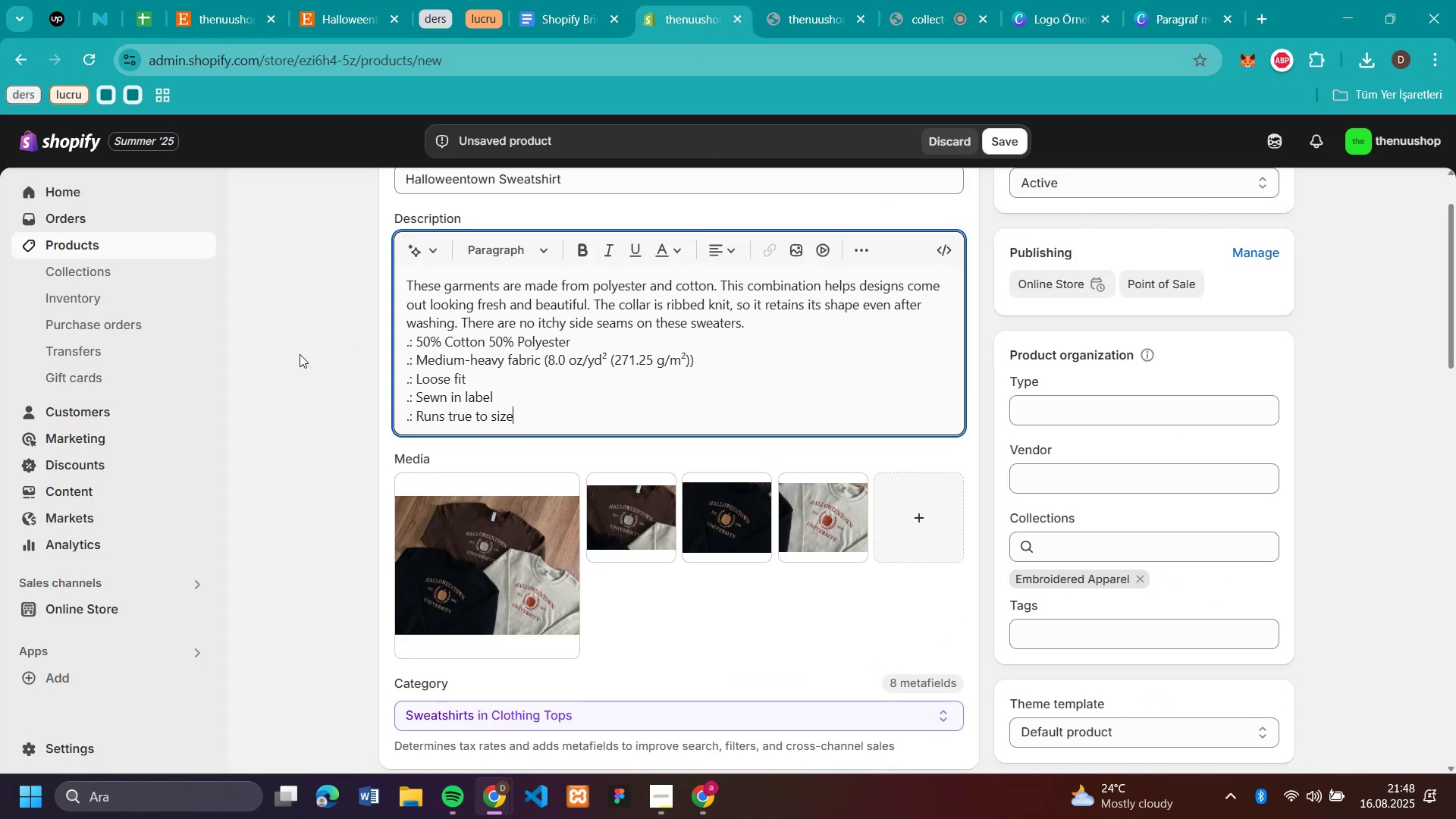 
left_click([299, 354])
 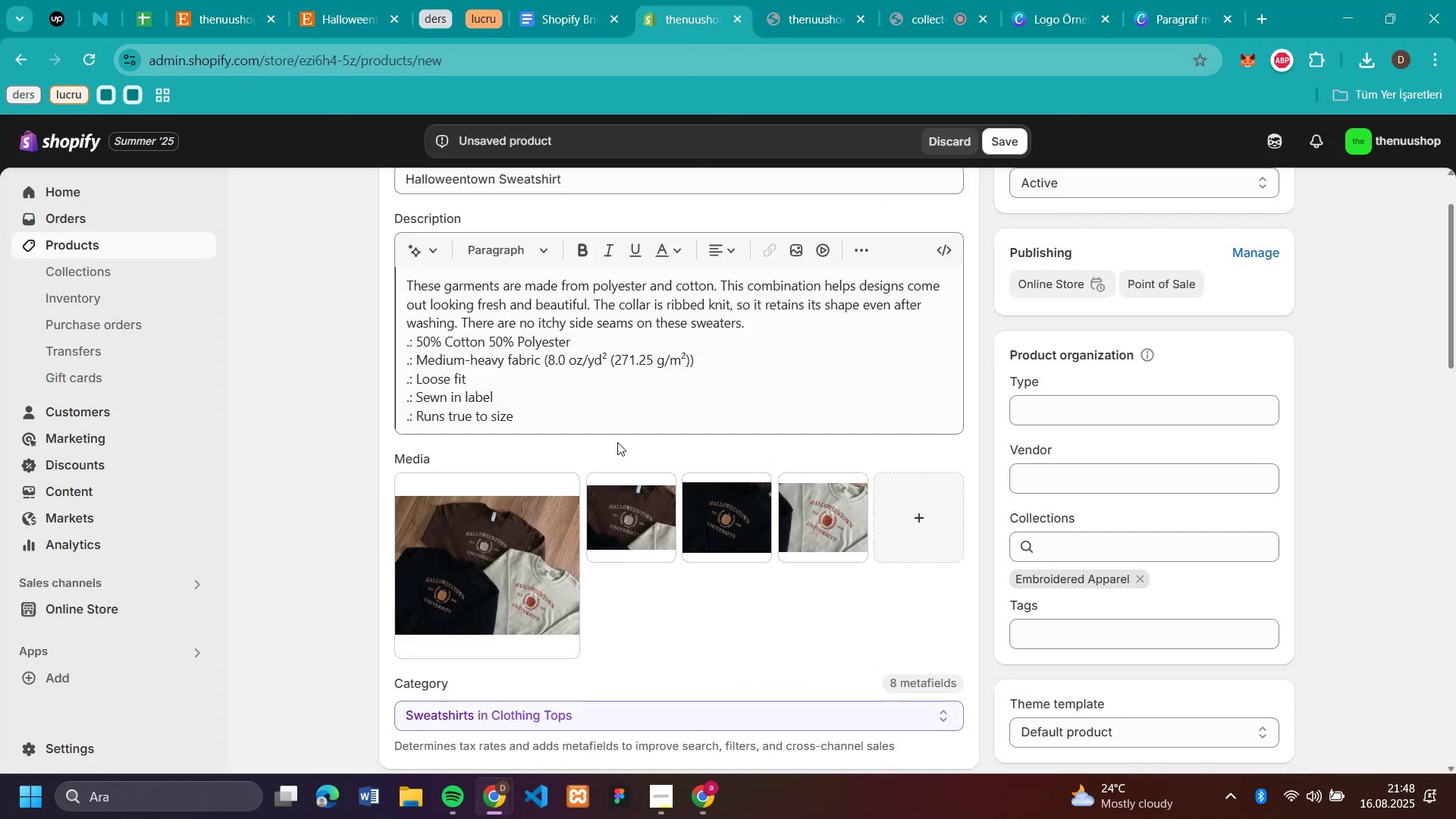 
scroll: coordinate [697, 441], scroll_direction: down, amount: 4.0
 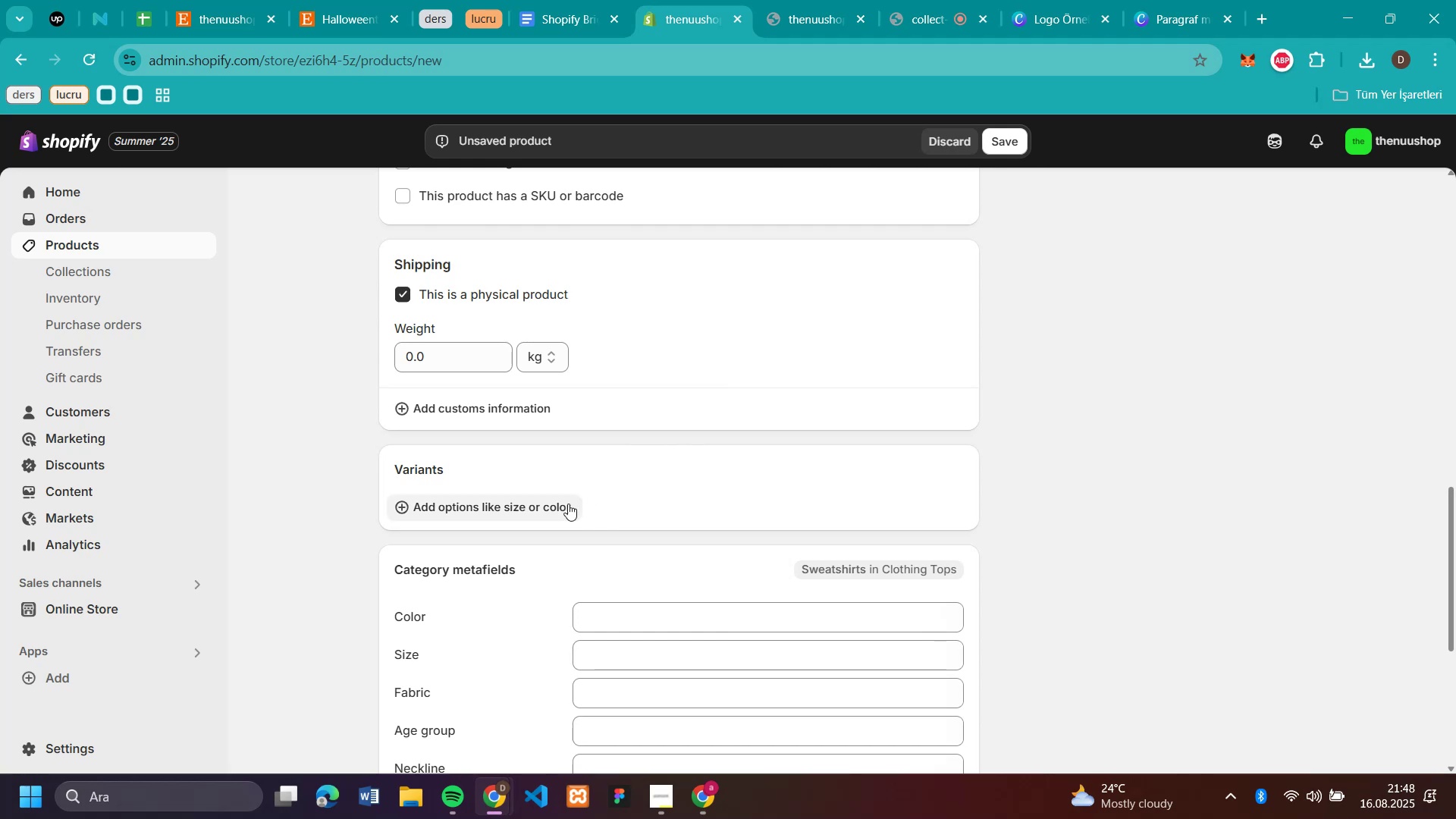 
left_click([542, 508])
 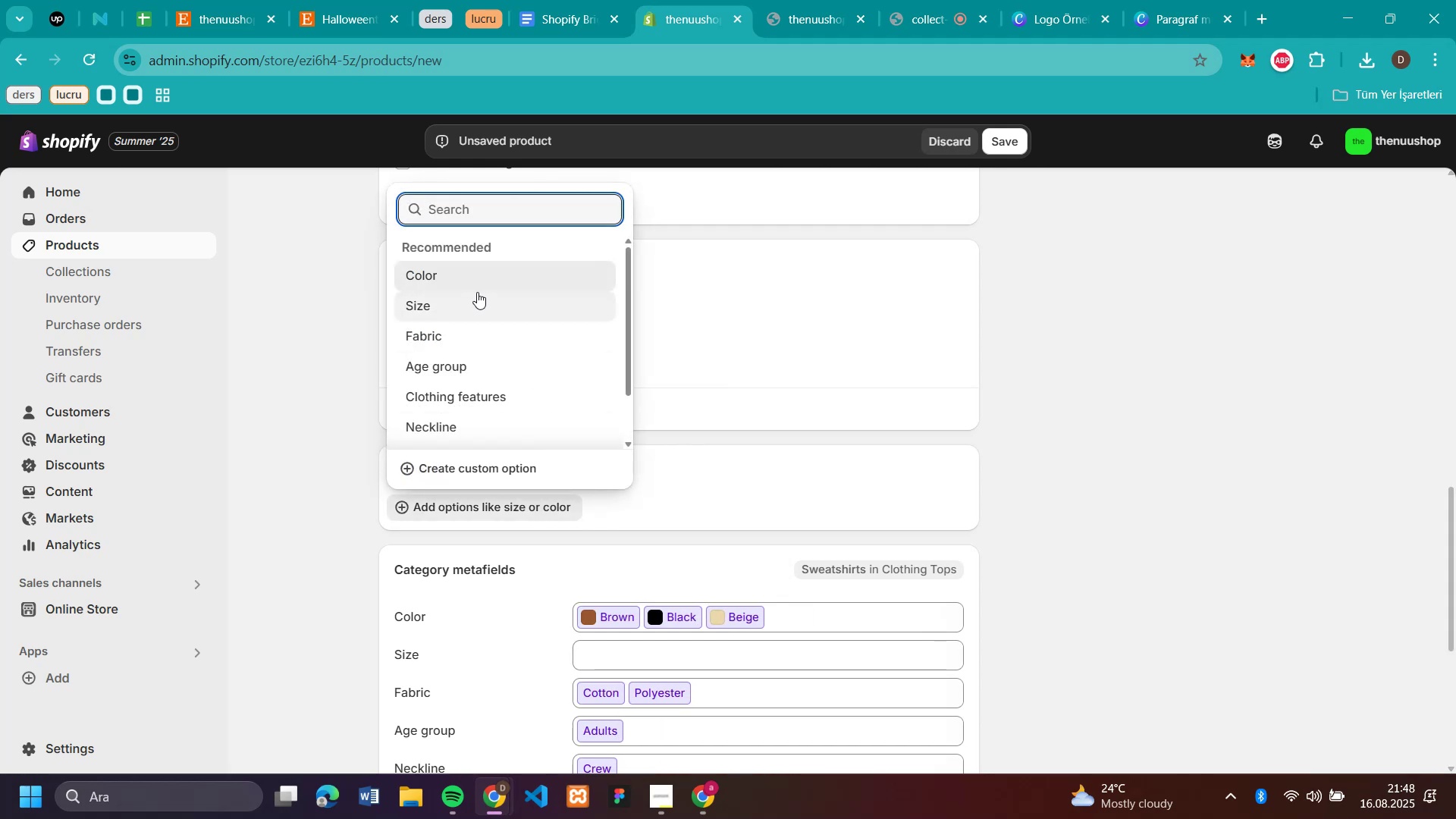 
left_click([477, 303])
 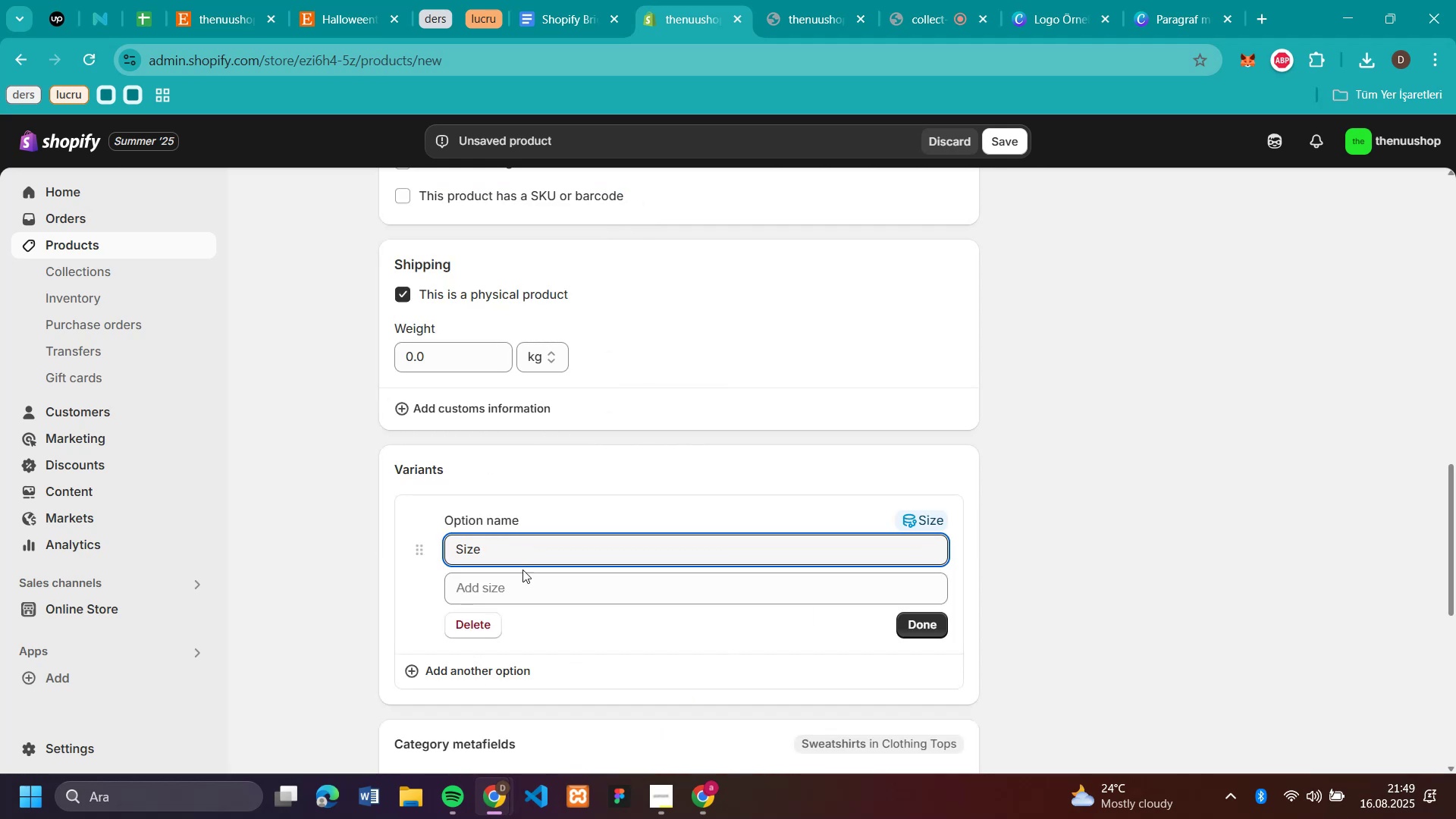 
left_click([522, 585])
 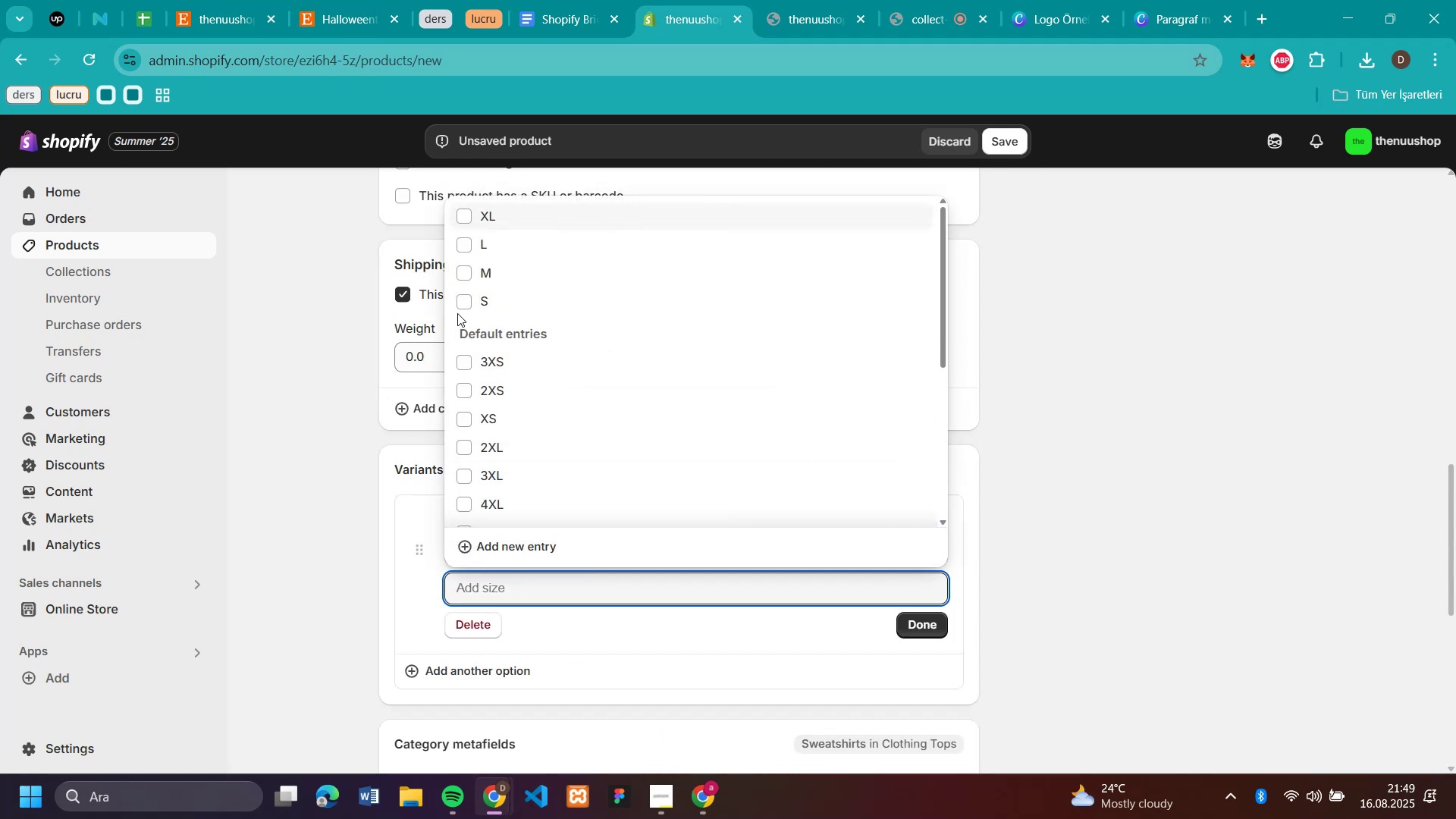 
left_click([466, 296])
 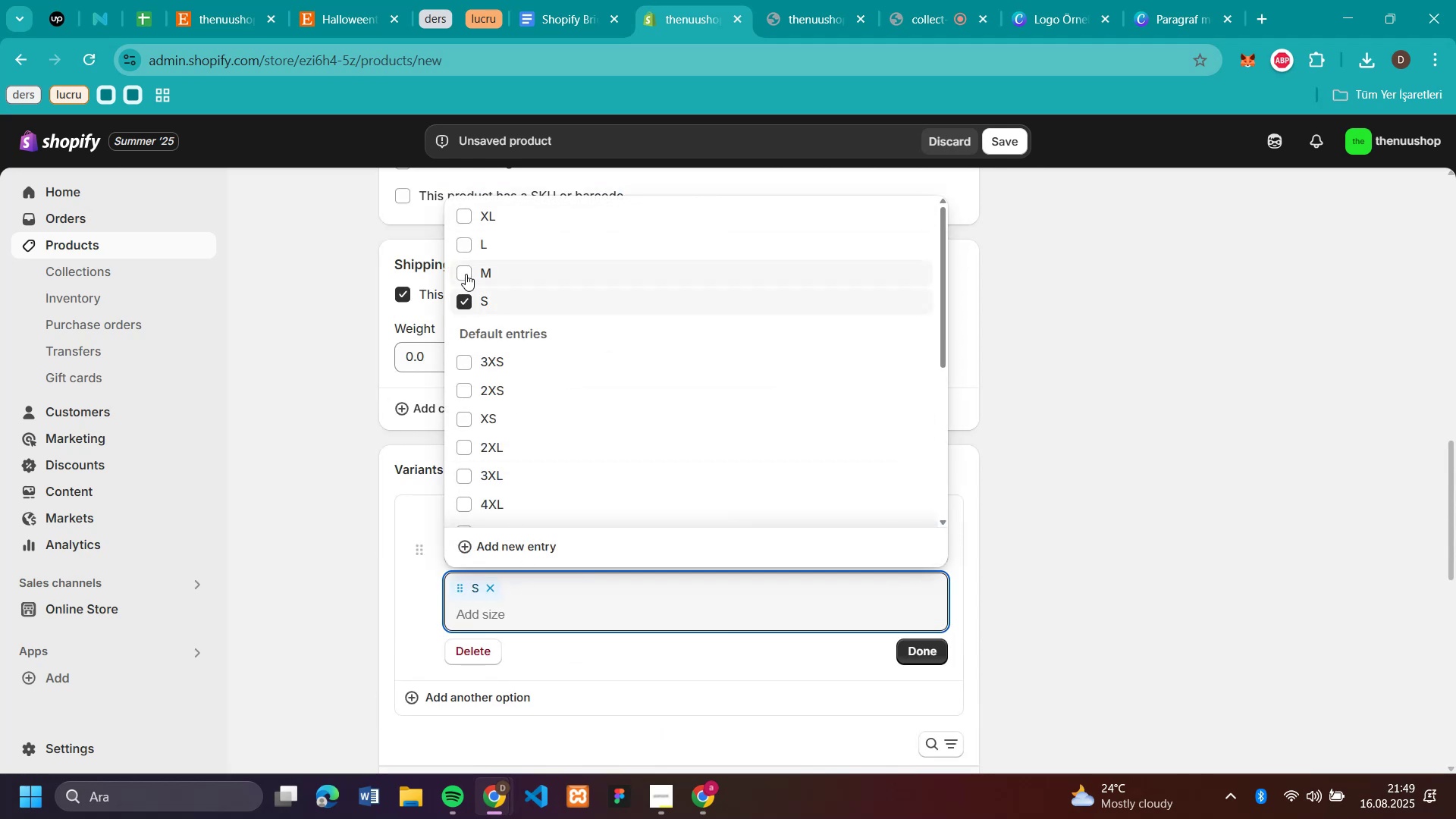 
left_click([466, 274])
 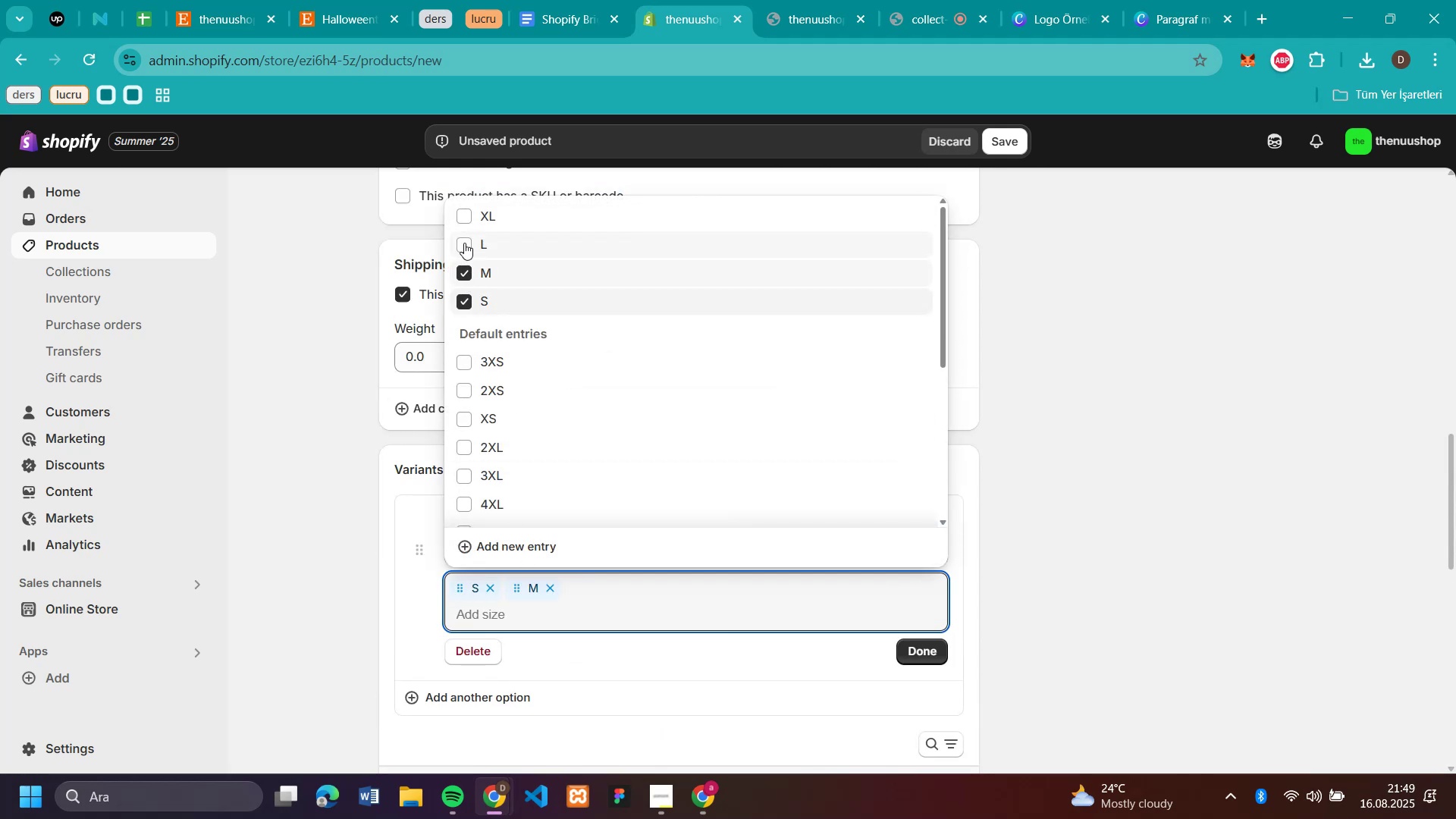 
left_click([464, 243])
 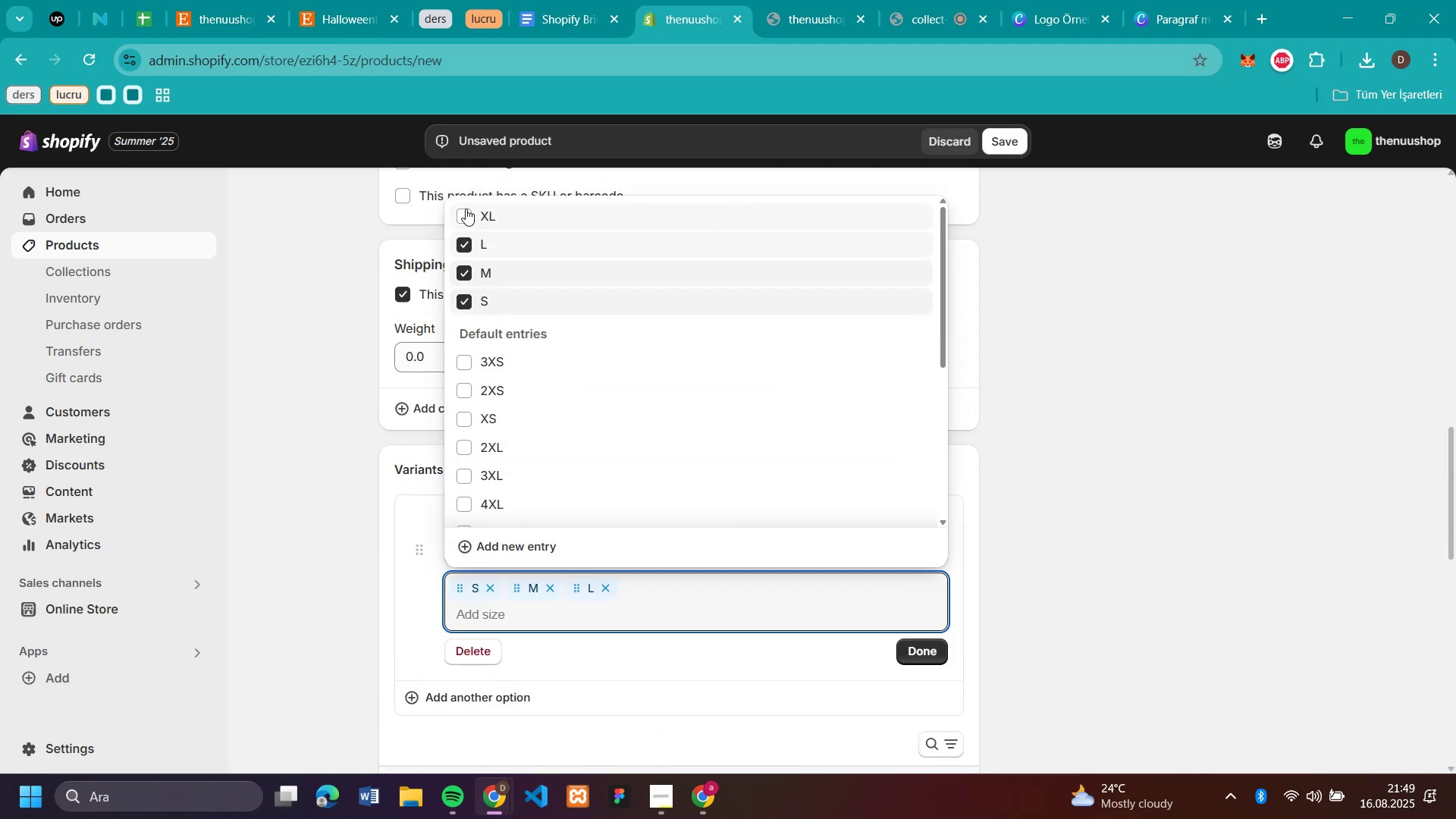 
left_click([466, 209])
 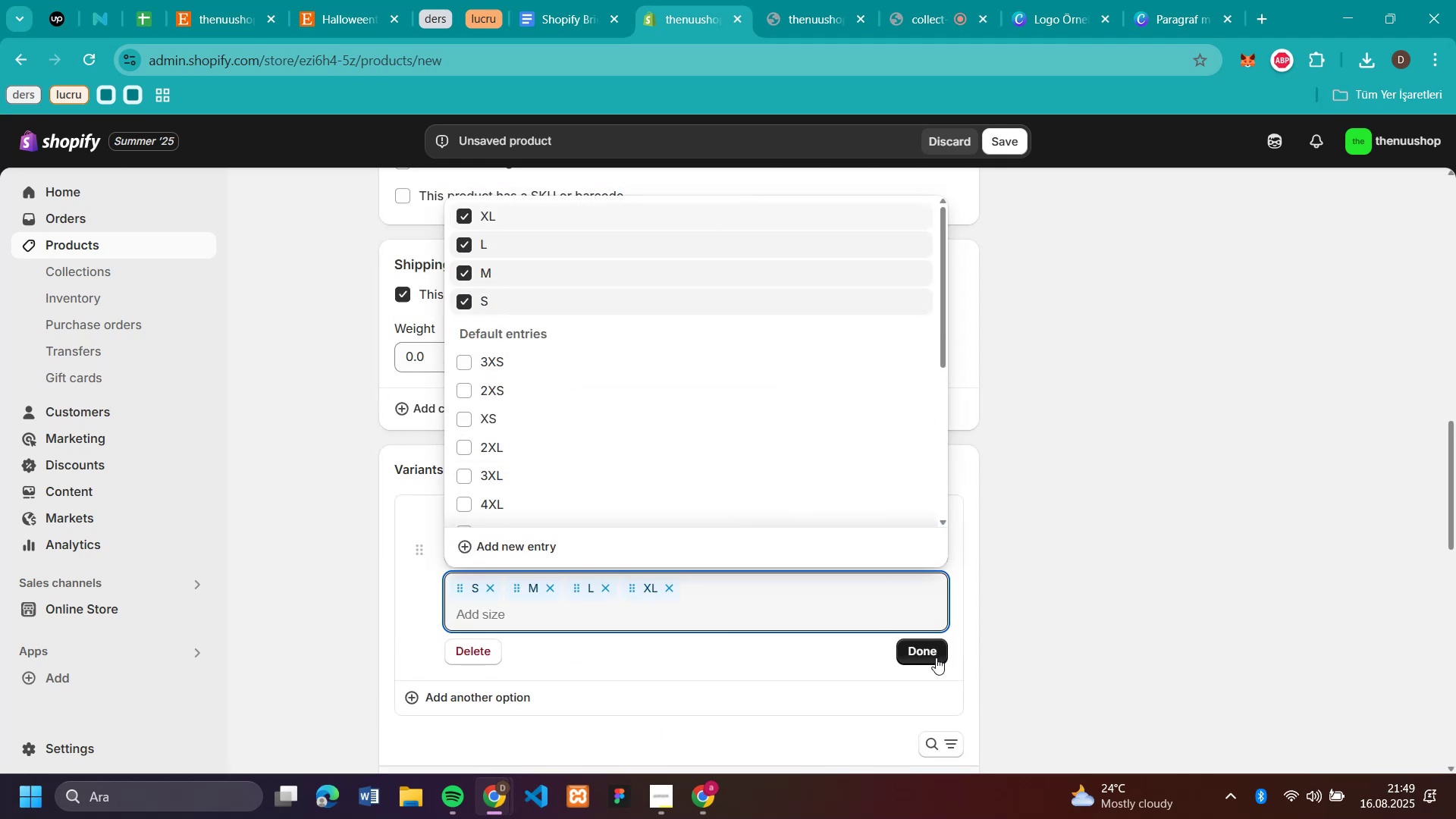 
left_click([936, 657])
 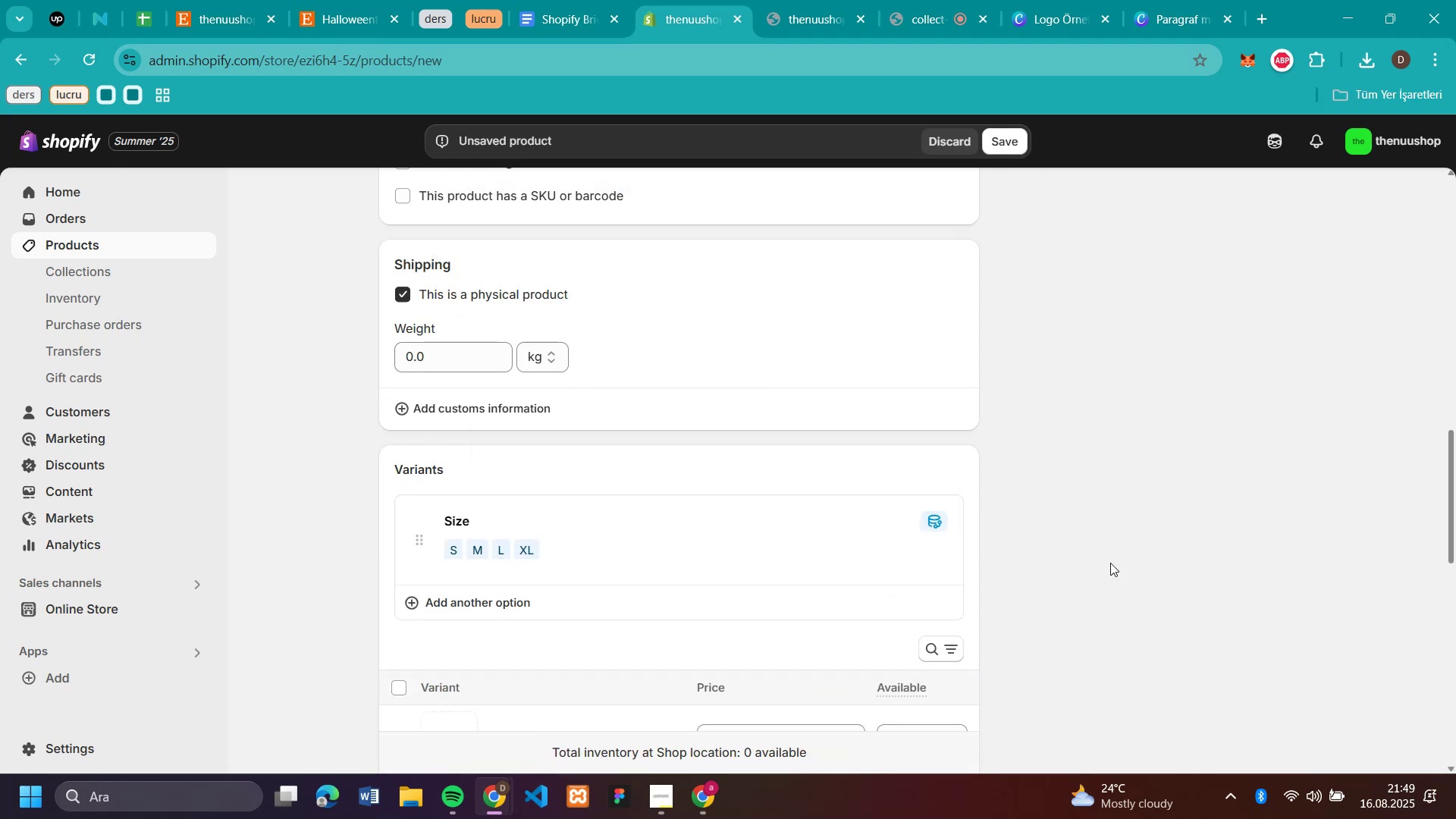 
left_click([1112, 562])
 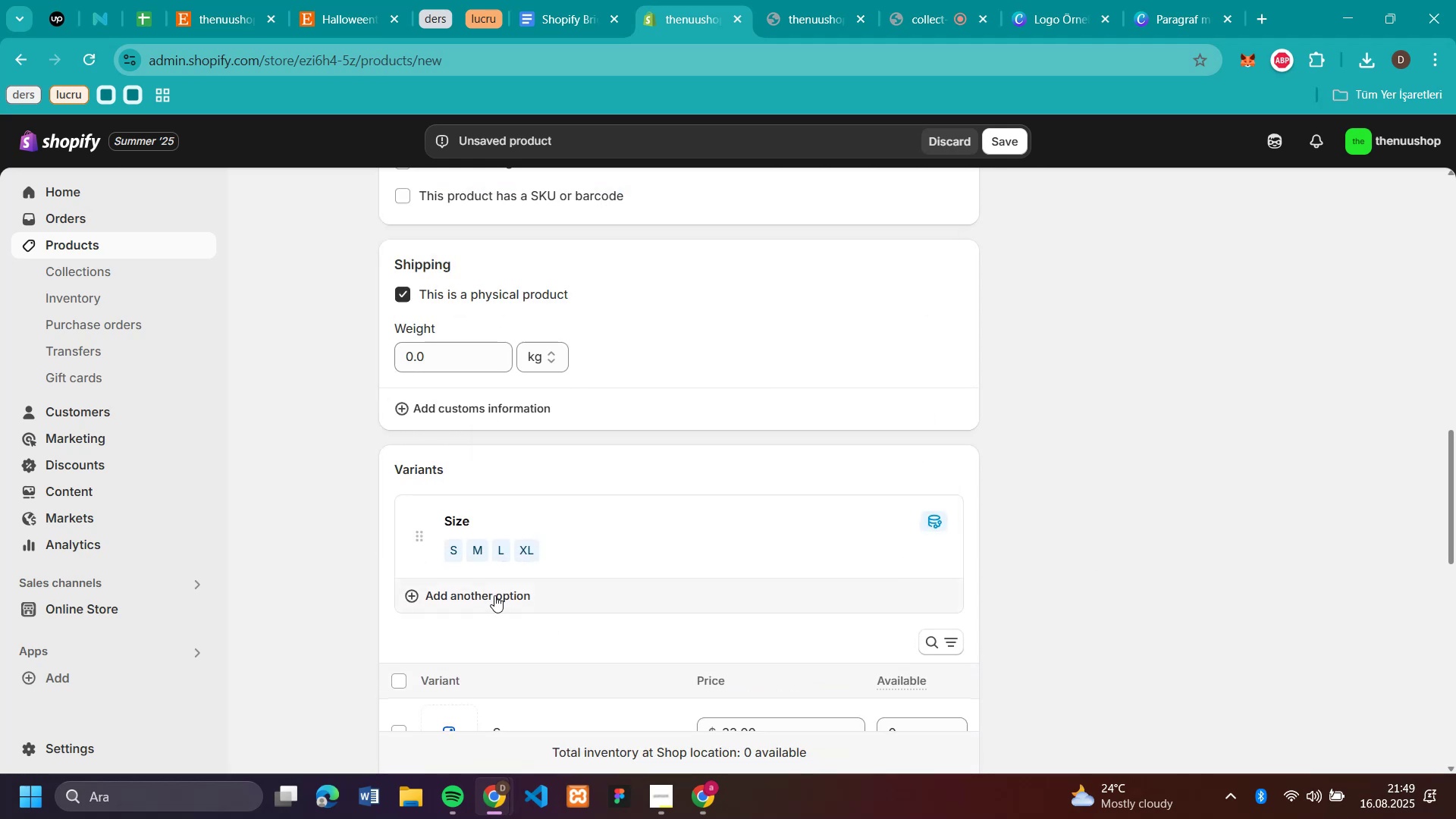 
left_click([496, 591])
 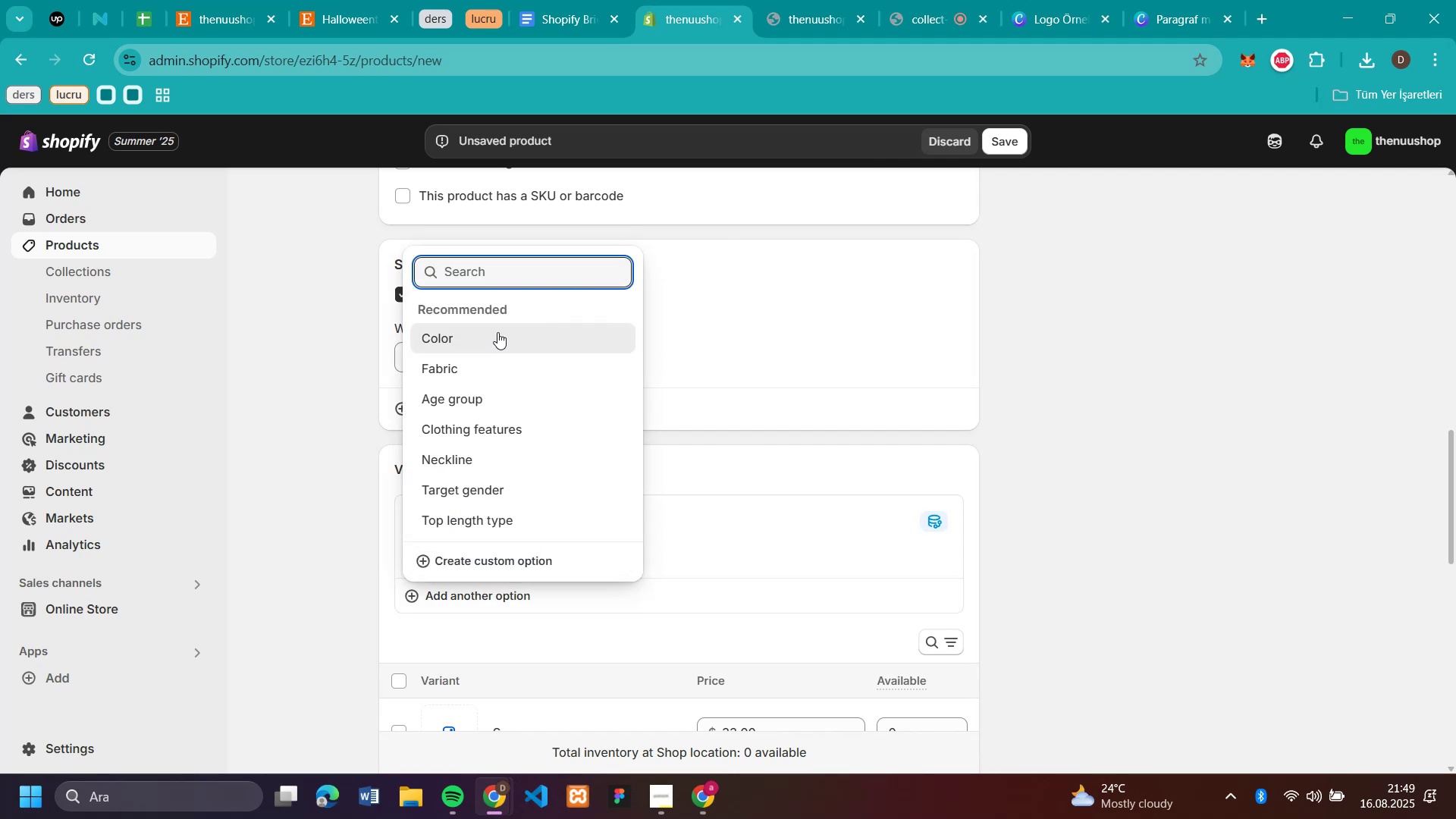 
left_click([497, 331])
 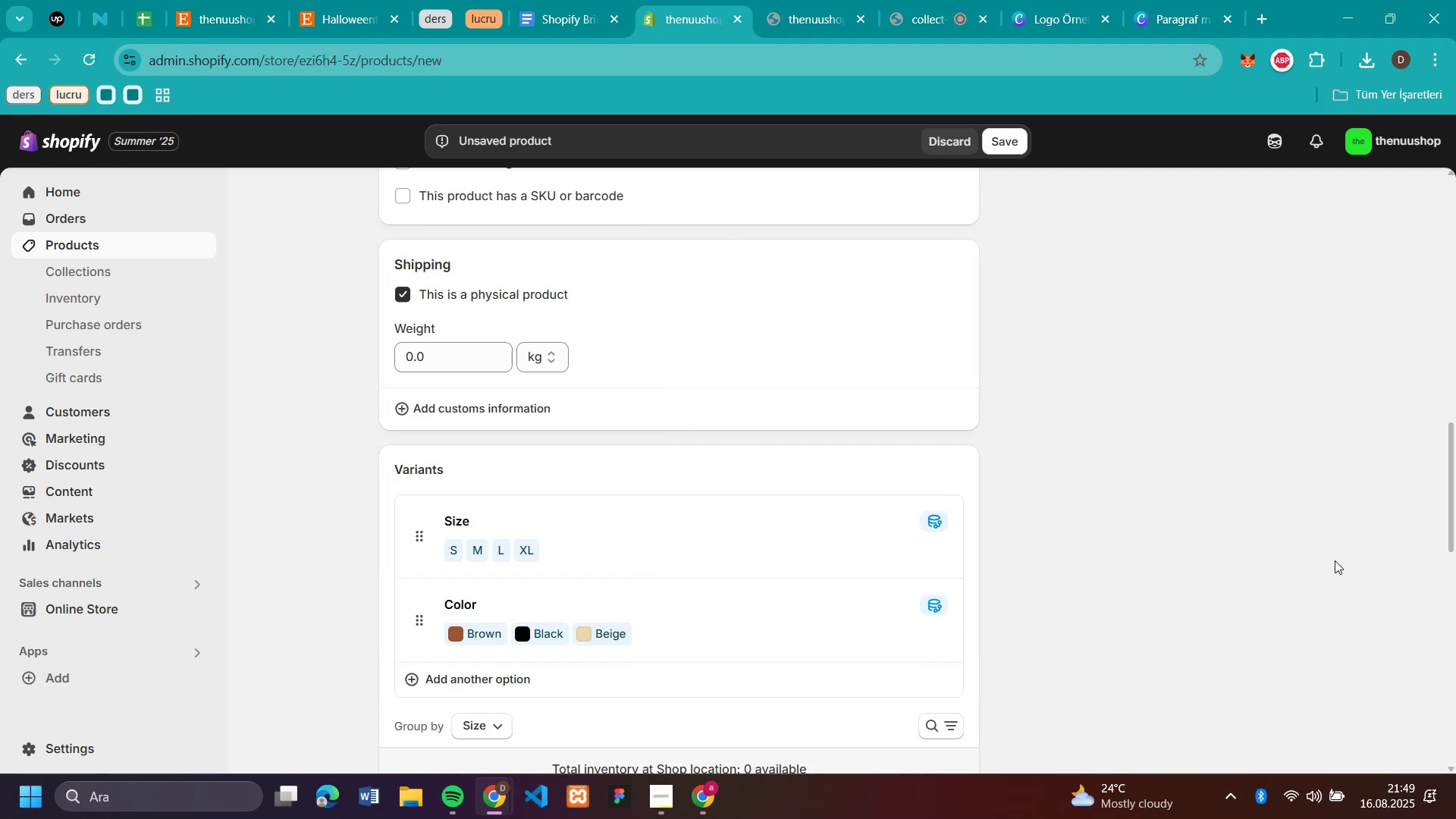 
scroll: coordinate [1376, 558], scroll_direction: down, amount: 1.0
 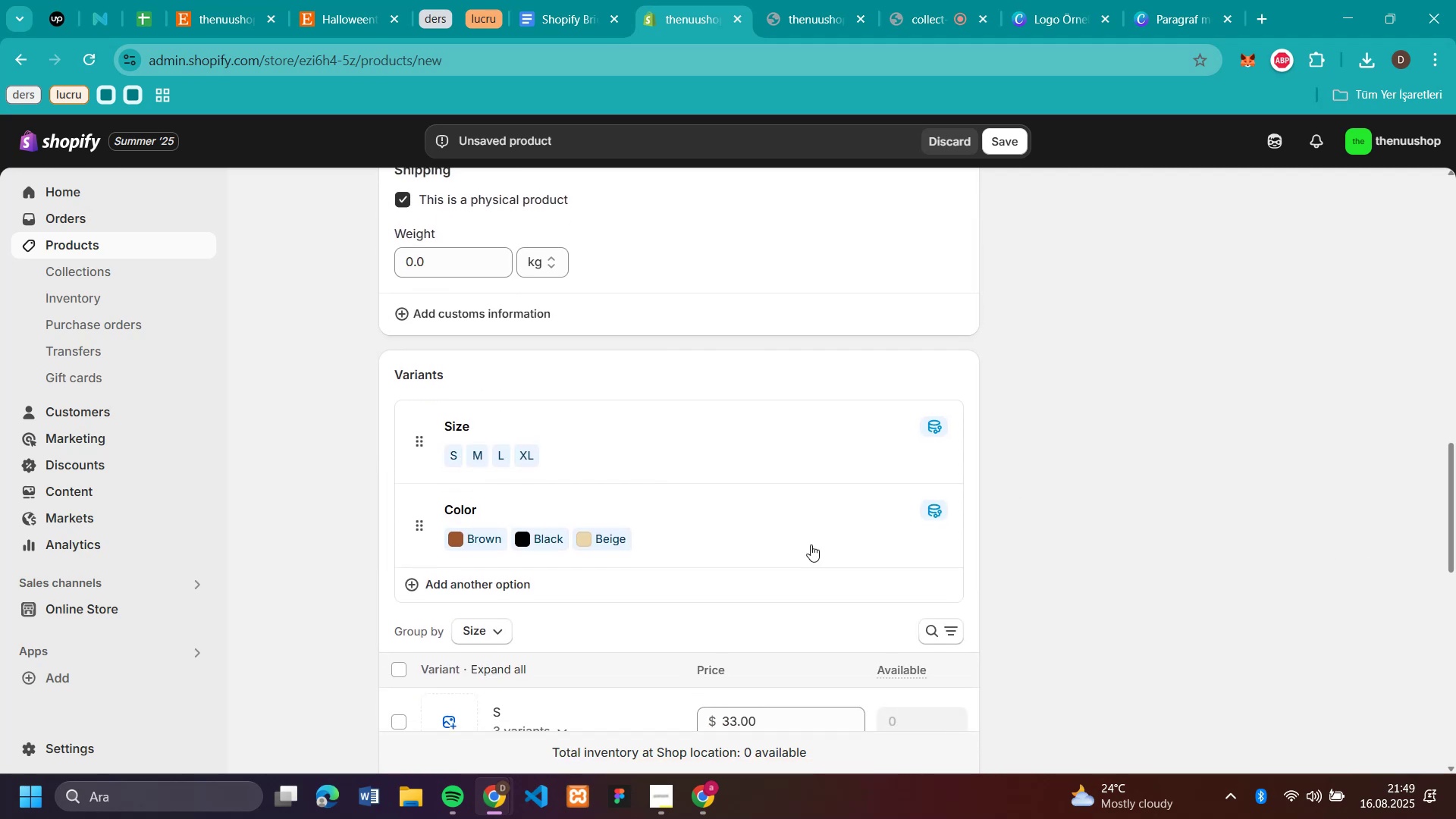 
scroll: coordinate [675, 553], scroll_direction: up, amount: 11.0
 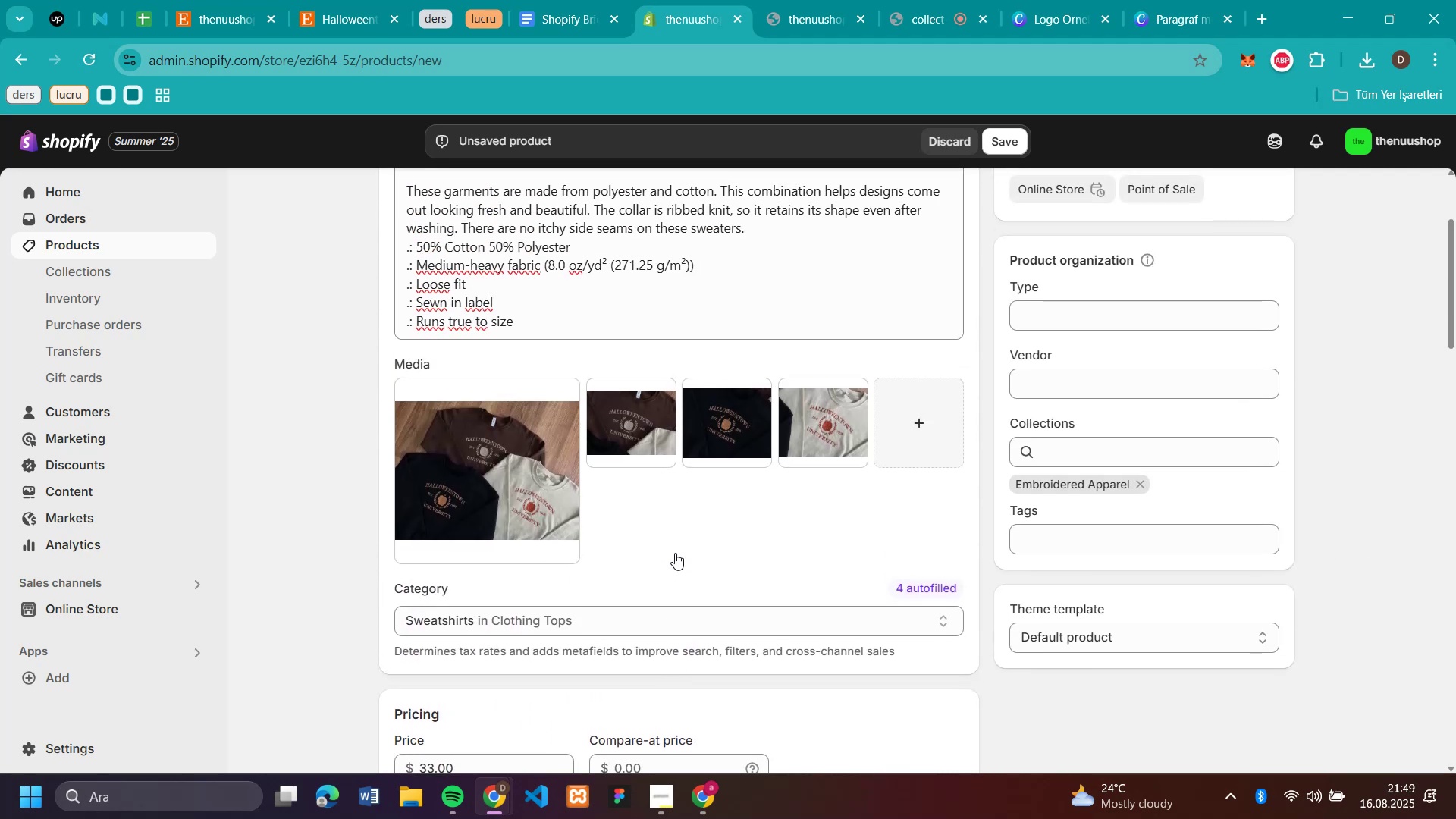 
scroll: coordinate [675, 553], scroll_direction: down, amount: 14.0
 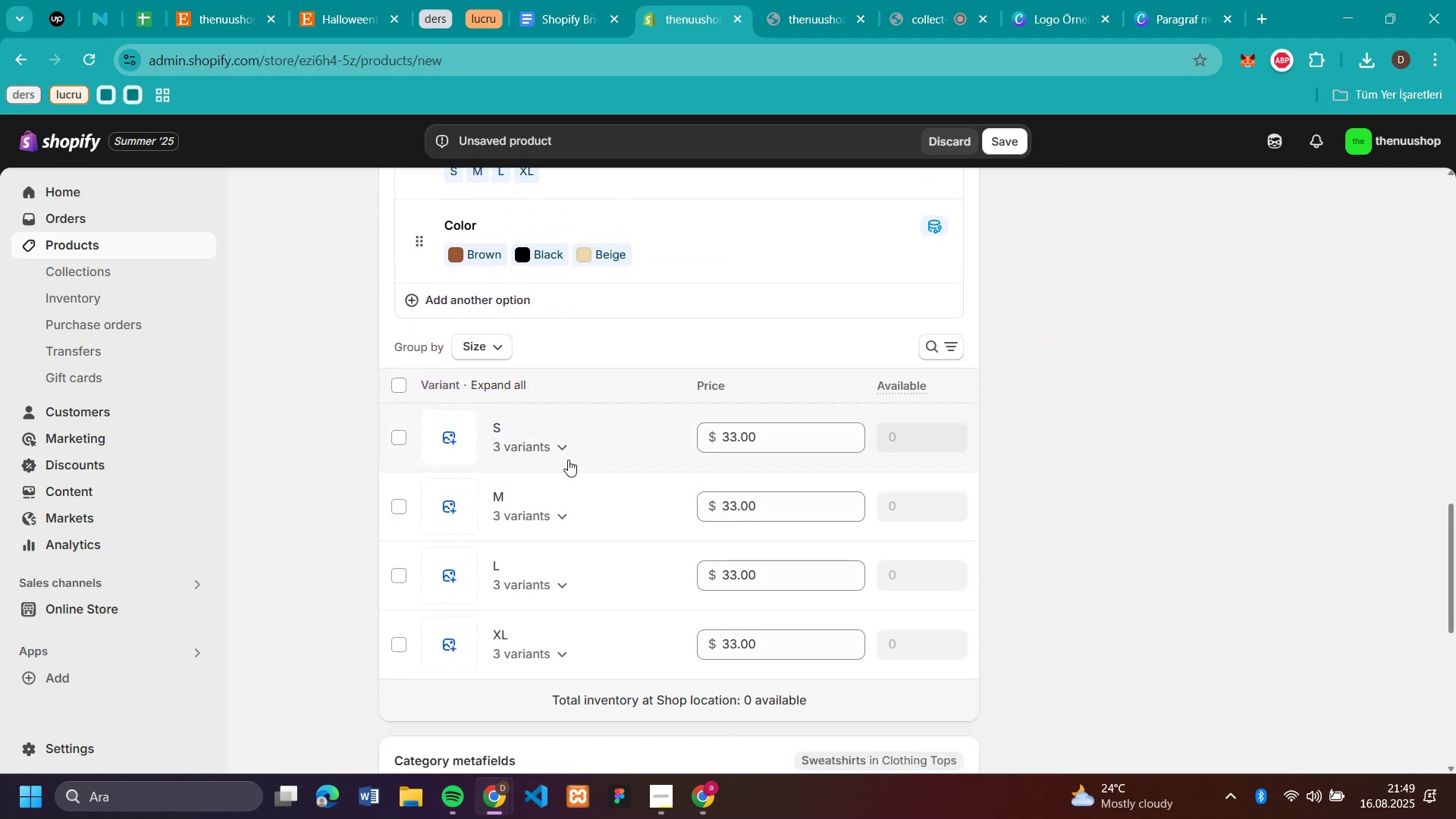 
left_click([566, 456])
 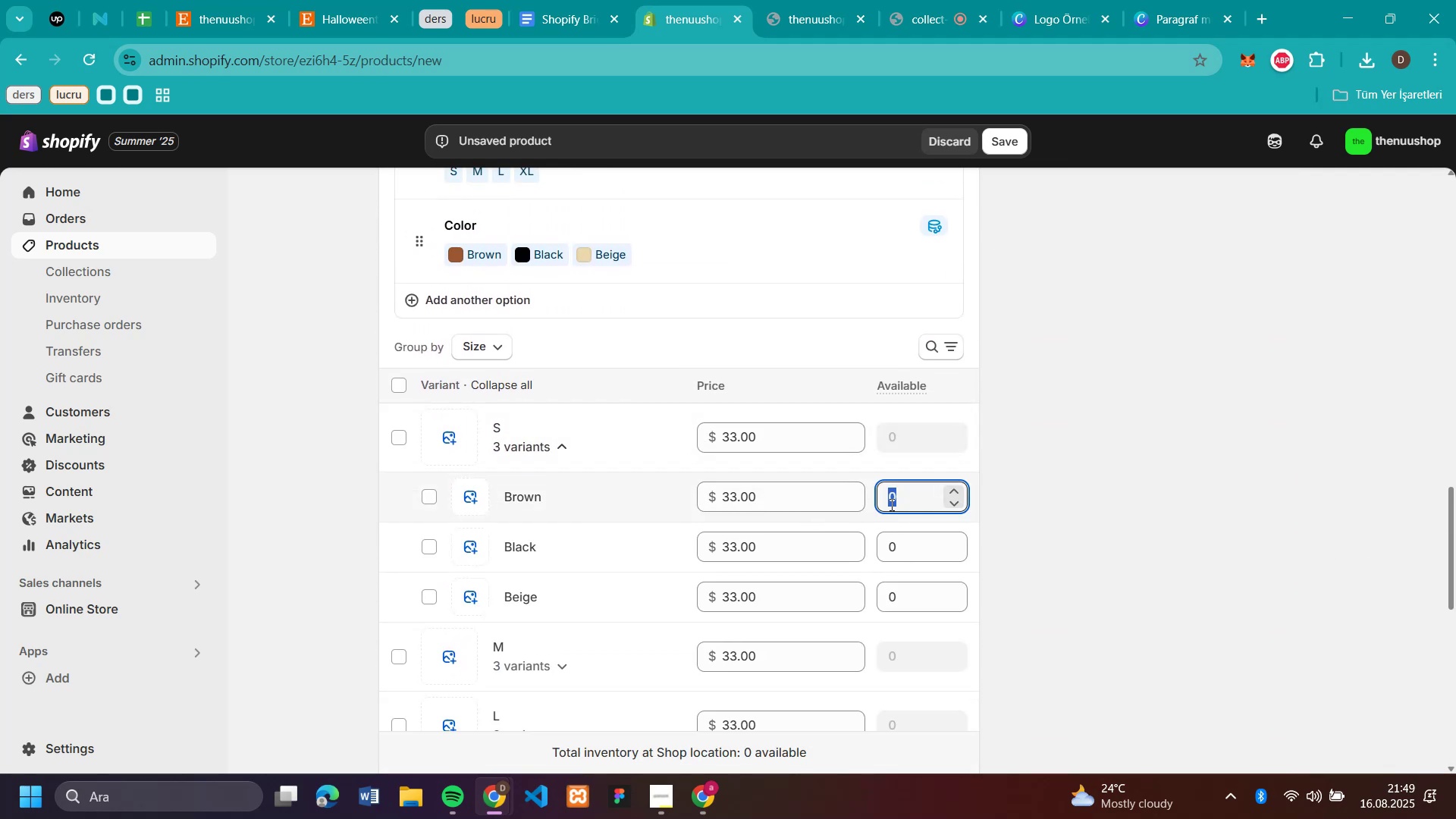 
type(50)
 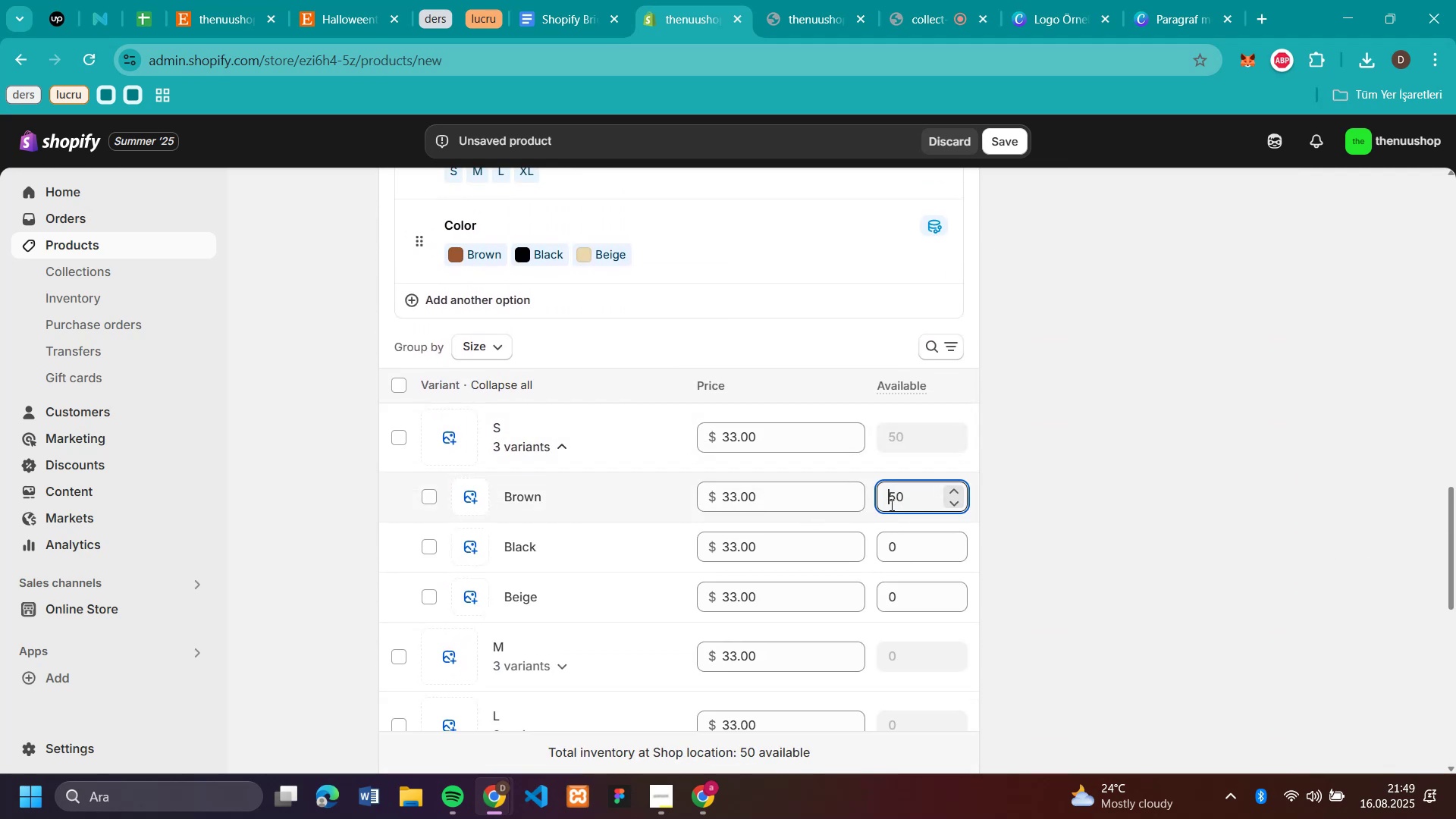 
double_click([890, 504])
 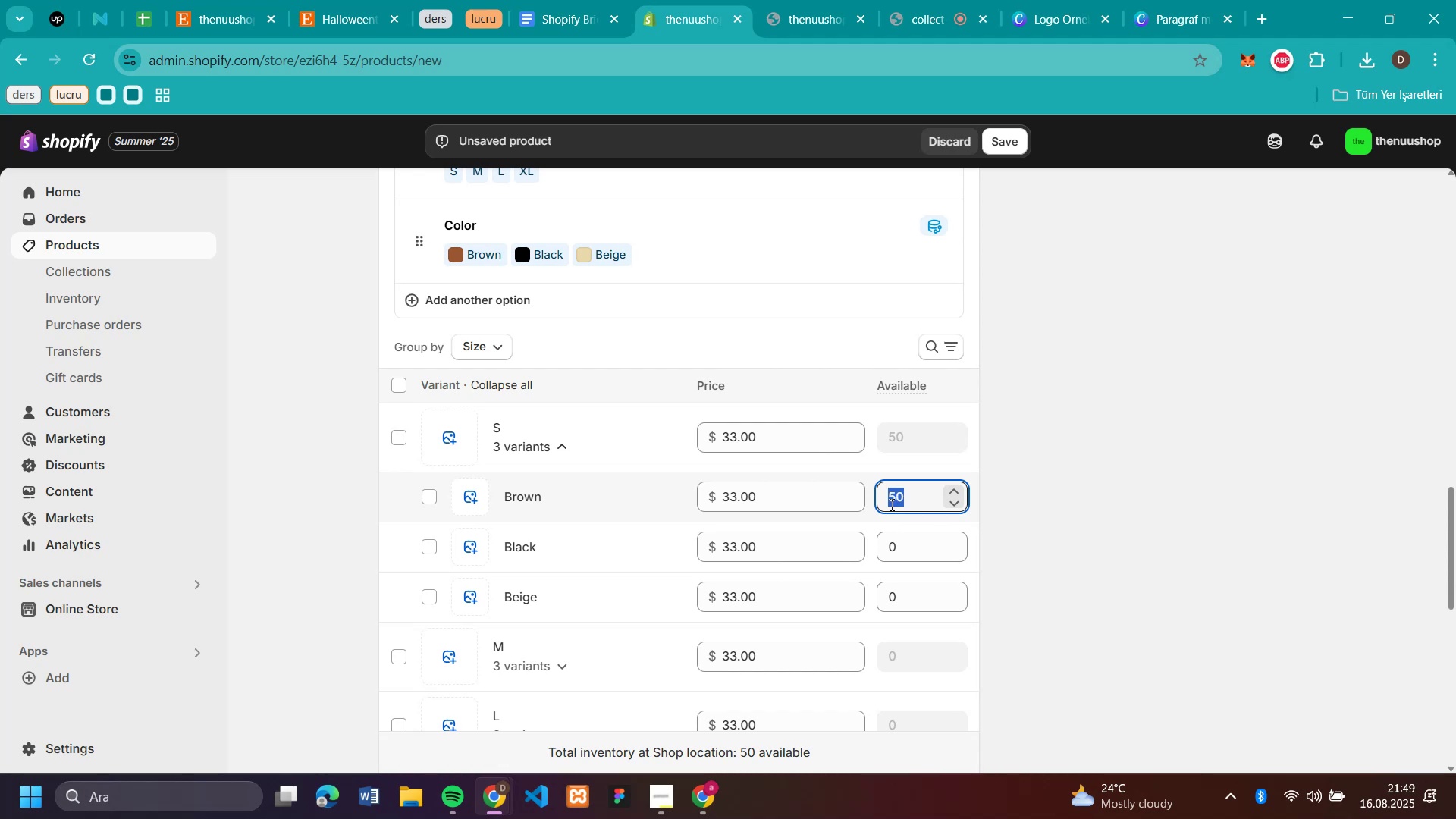 
key(Control+C)
 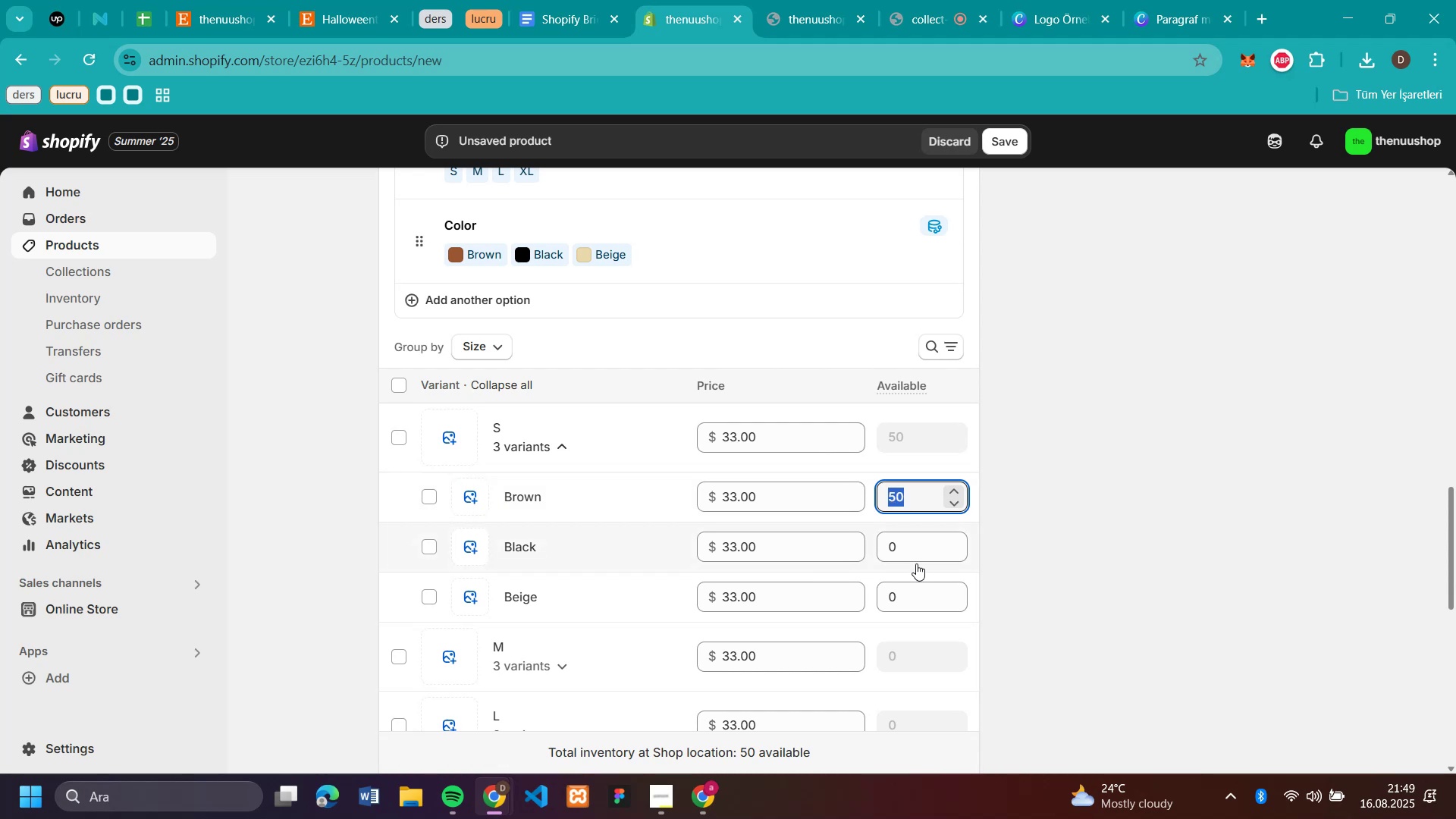 
left_click([916, 564])
 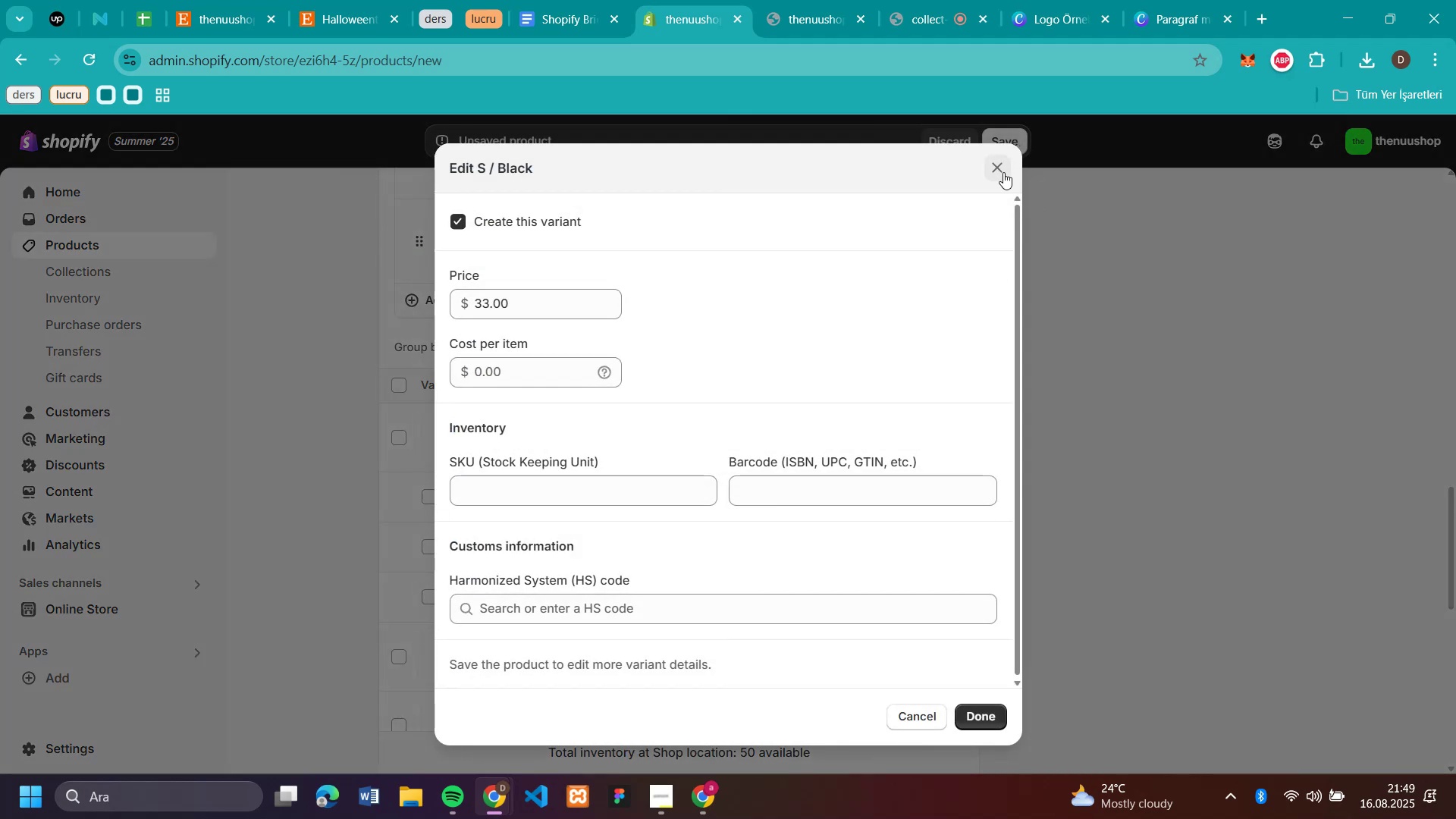 
double_click([1143, 441])
 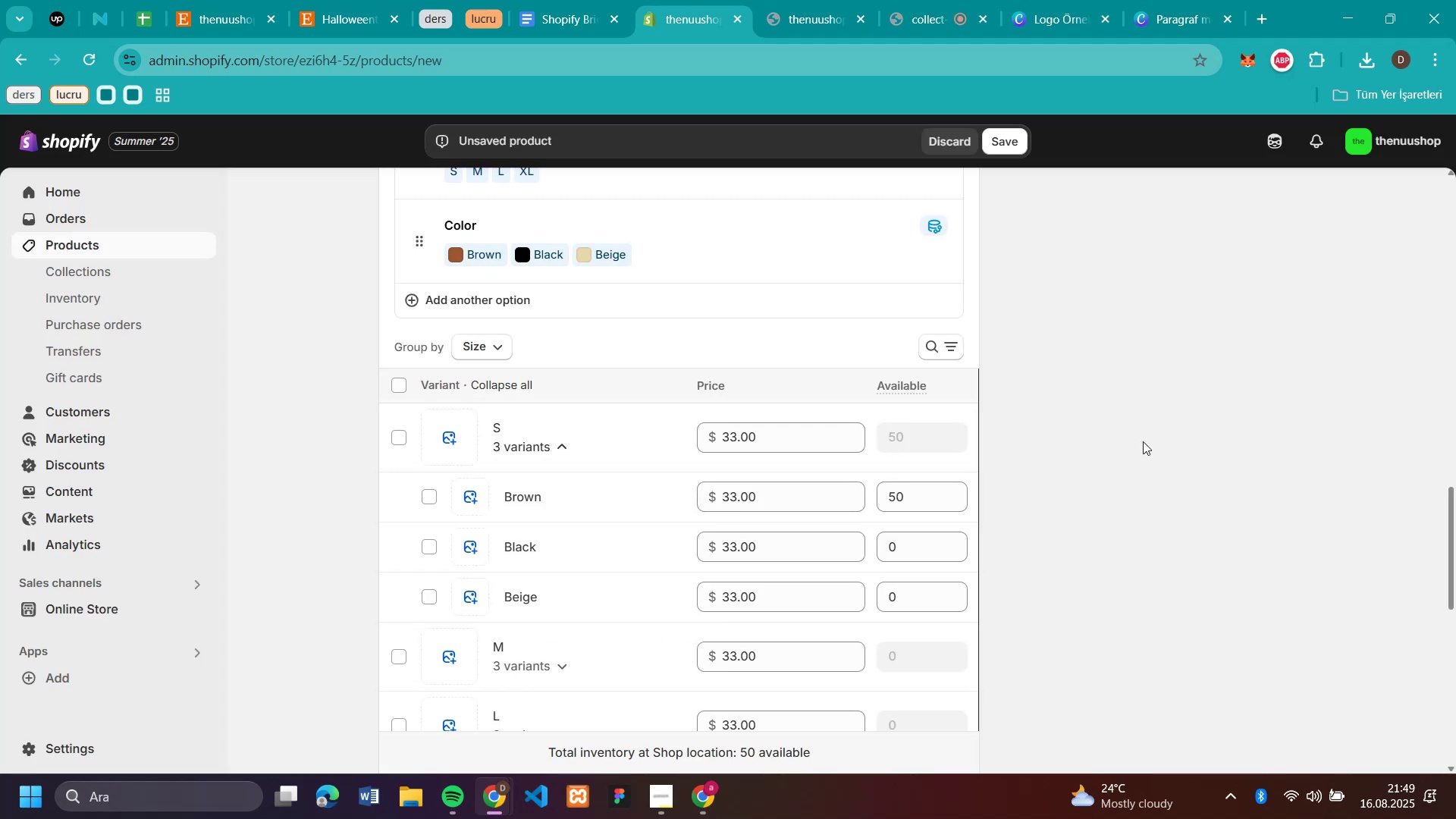 
scroll: coordinate [1147, 442], scroll_direction: down, amount: 2.0
 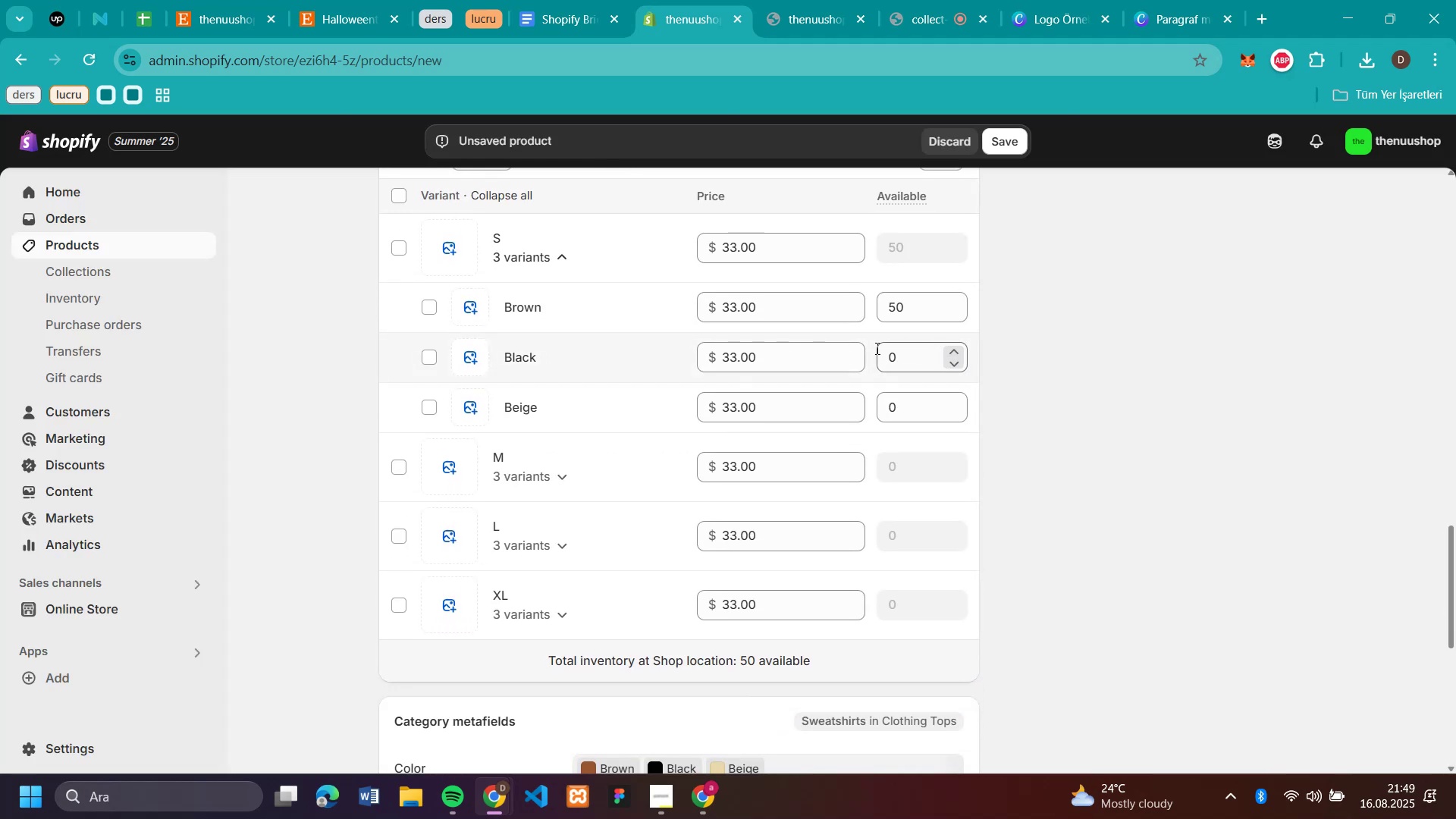 
left_click([892, 355])
 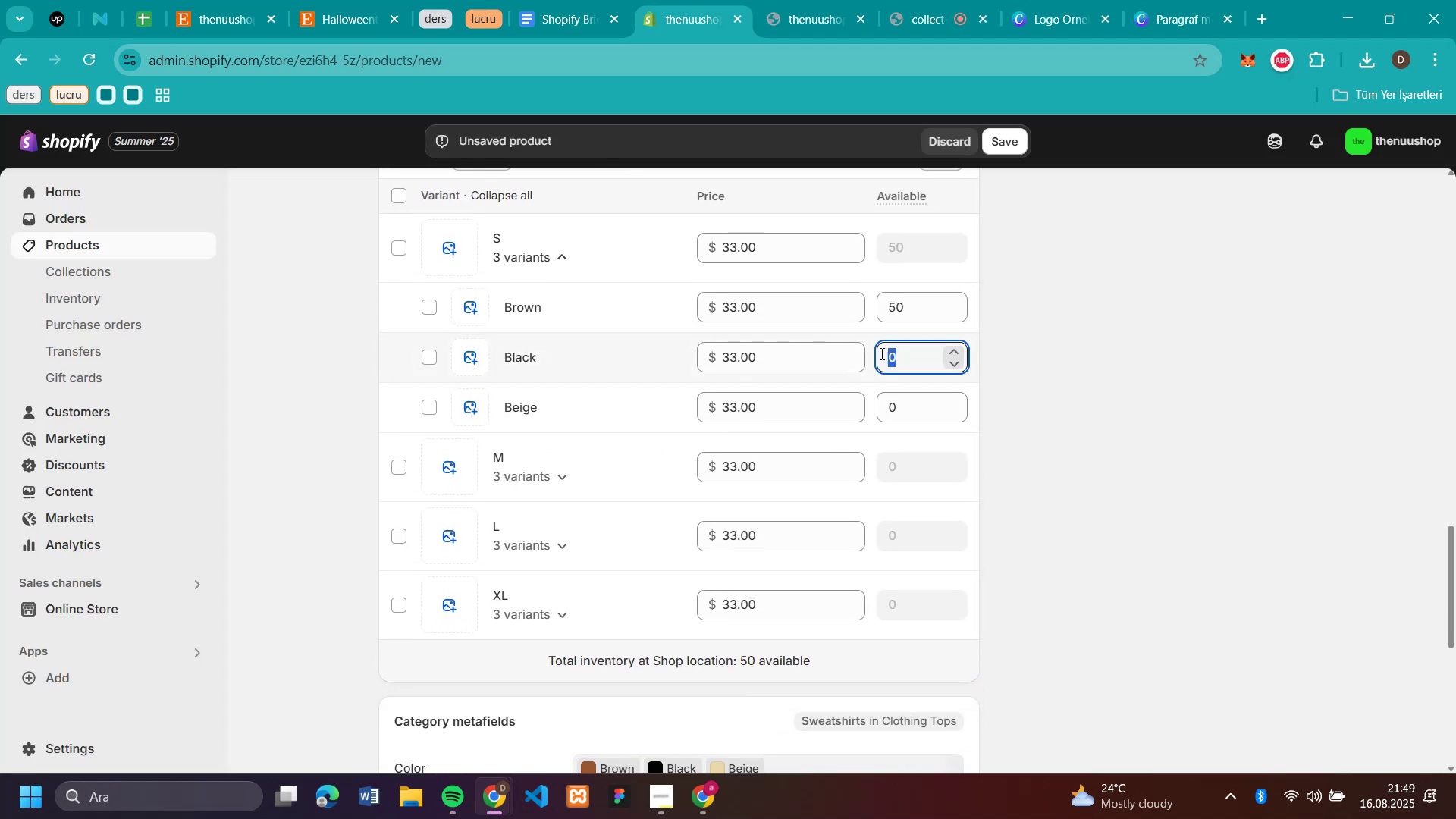 
key(Control+V)
 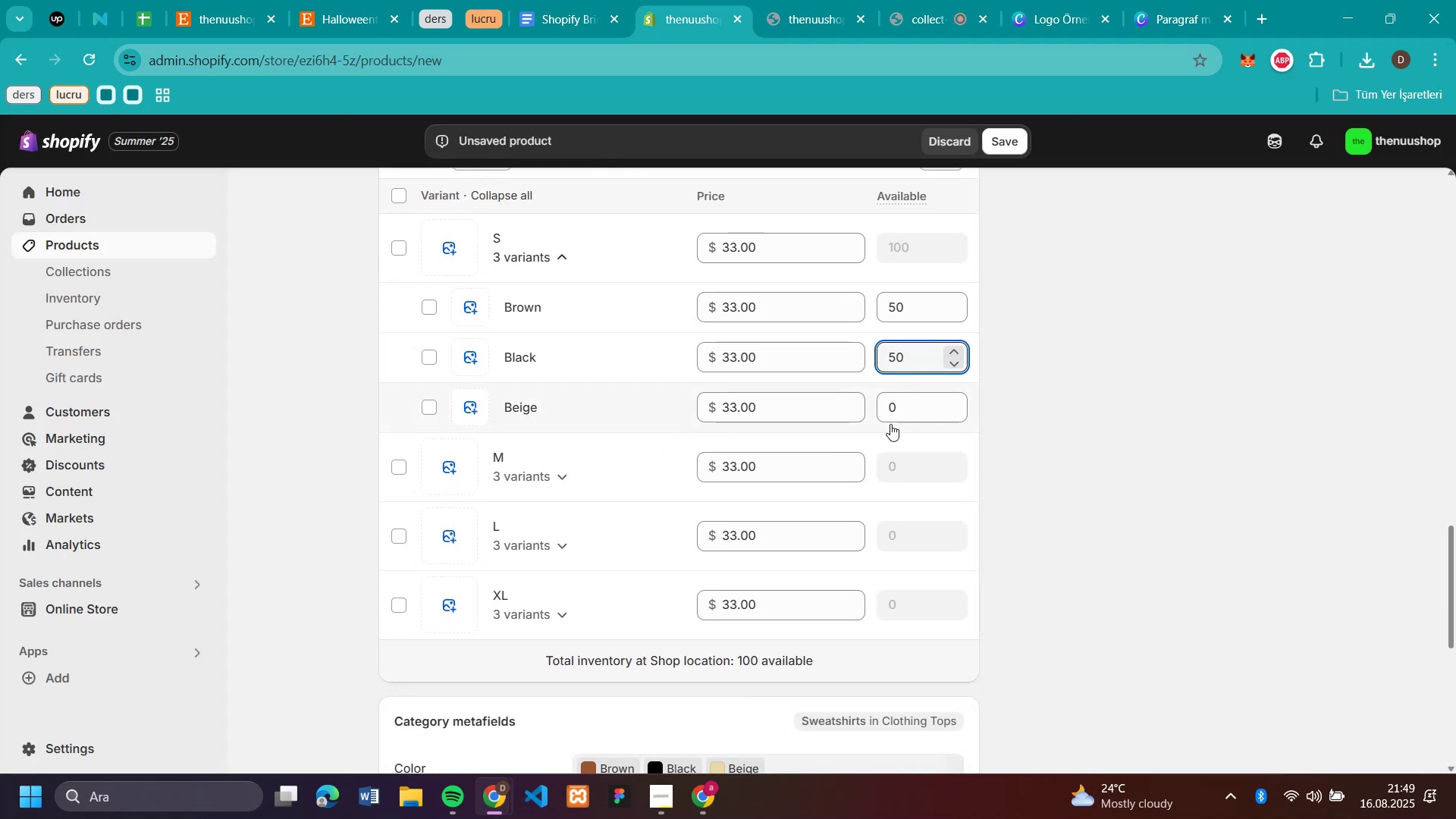 
left_click([905, 401])
 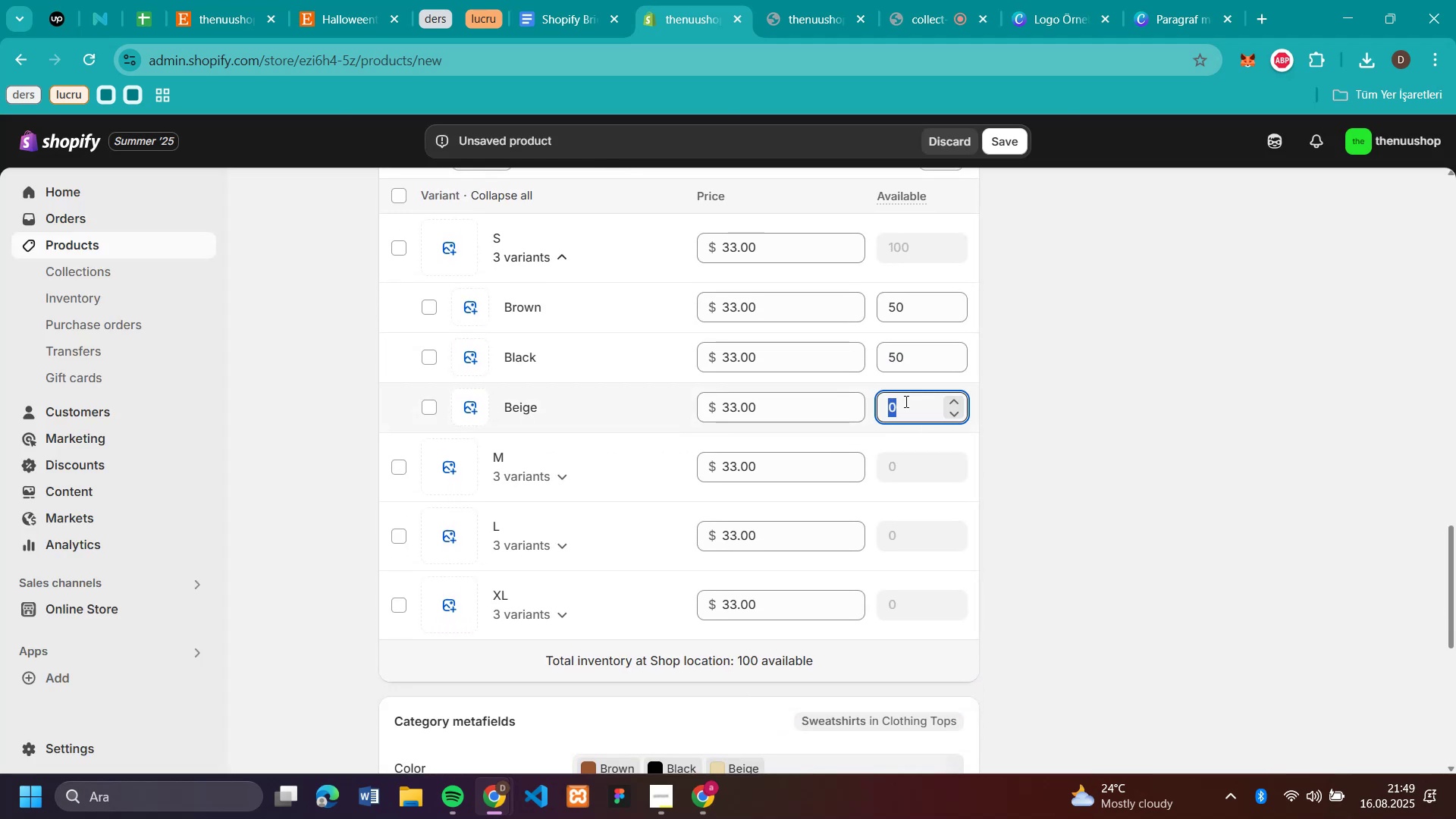 
key(Control+V)
 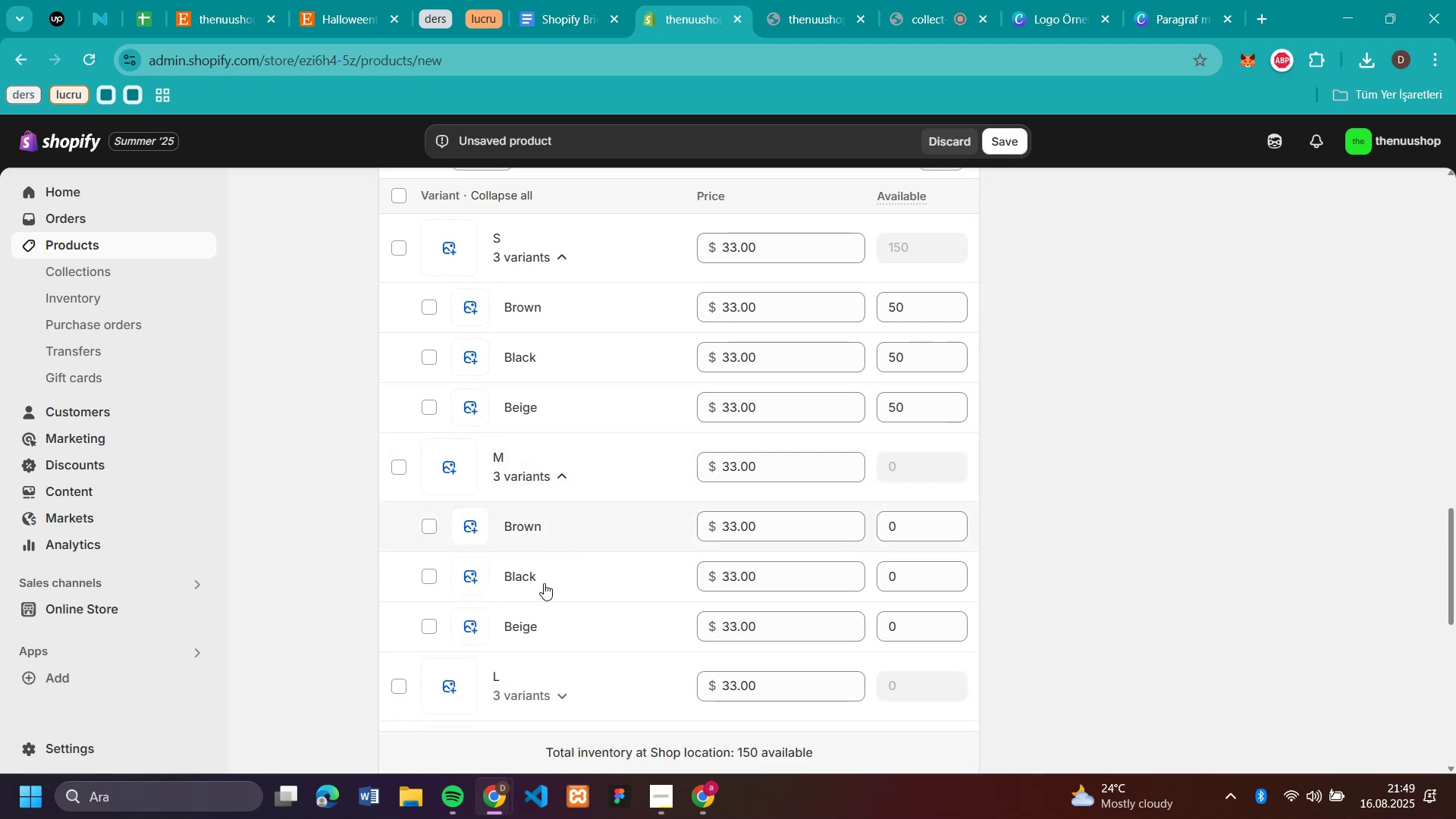 
left_click([554, 695])
 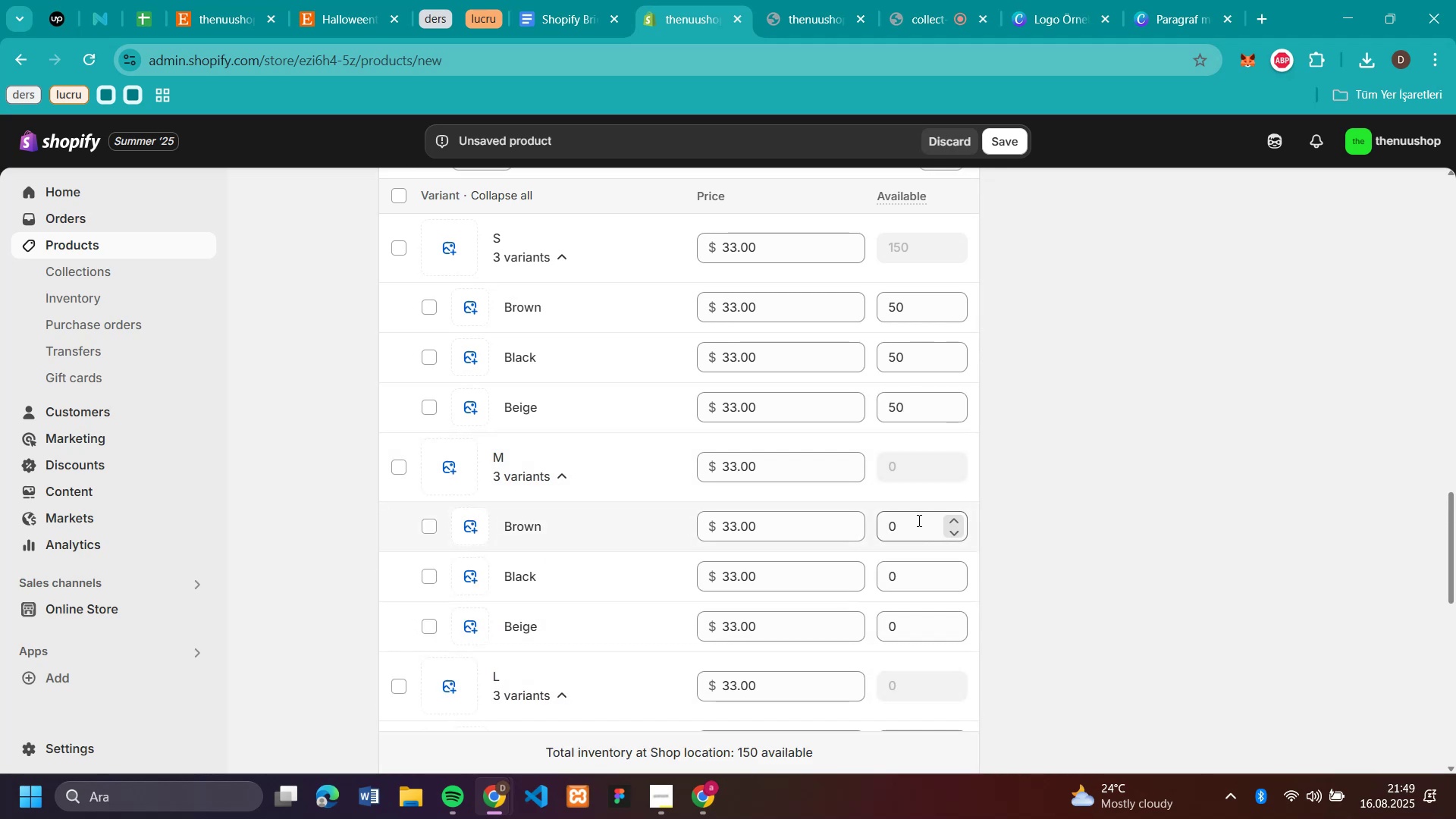 
left_click([899, 526])
 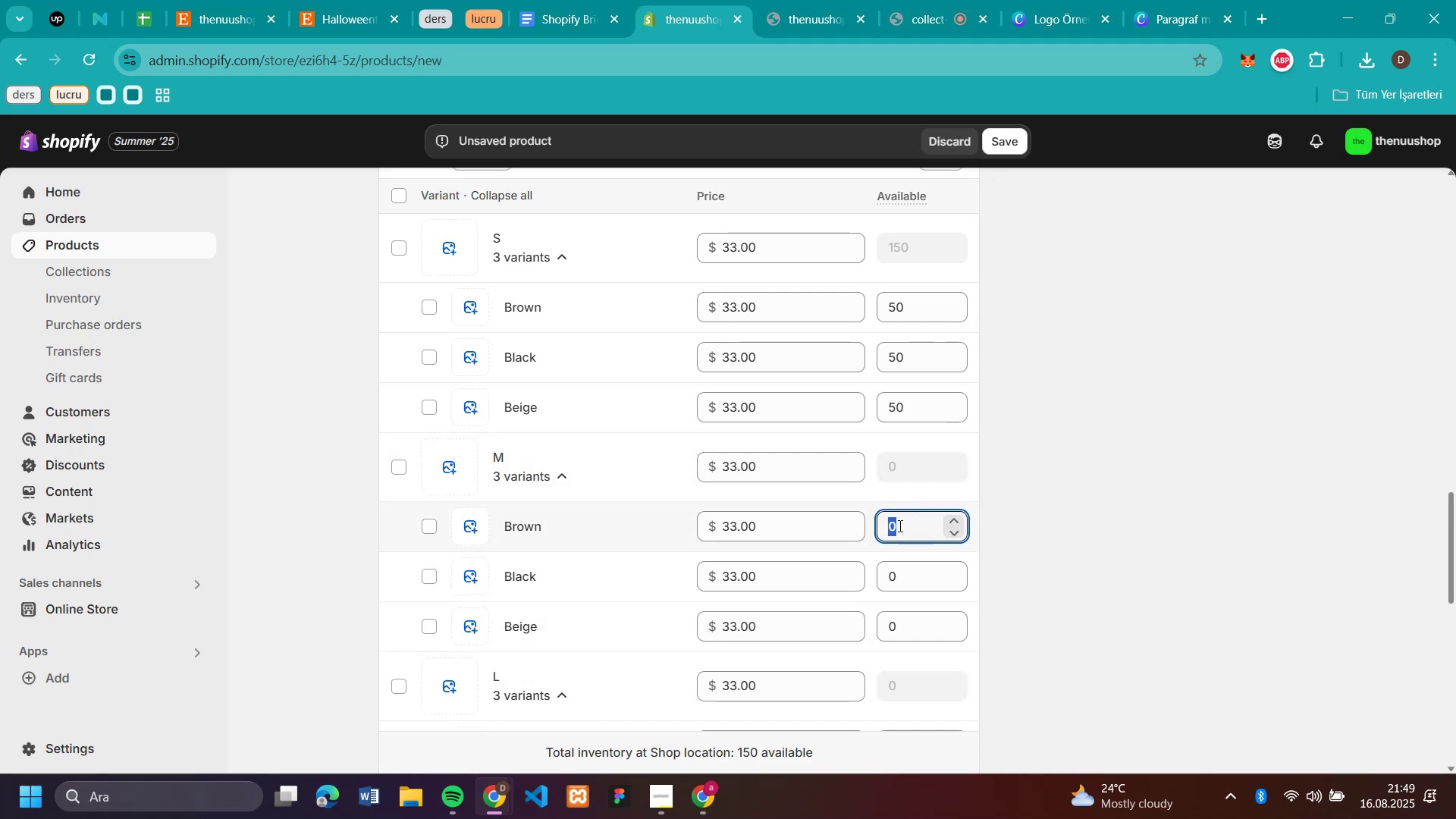 
key(Control+V)
 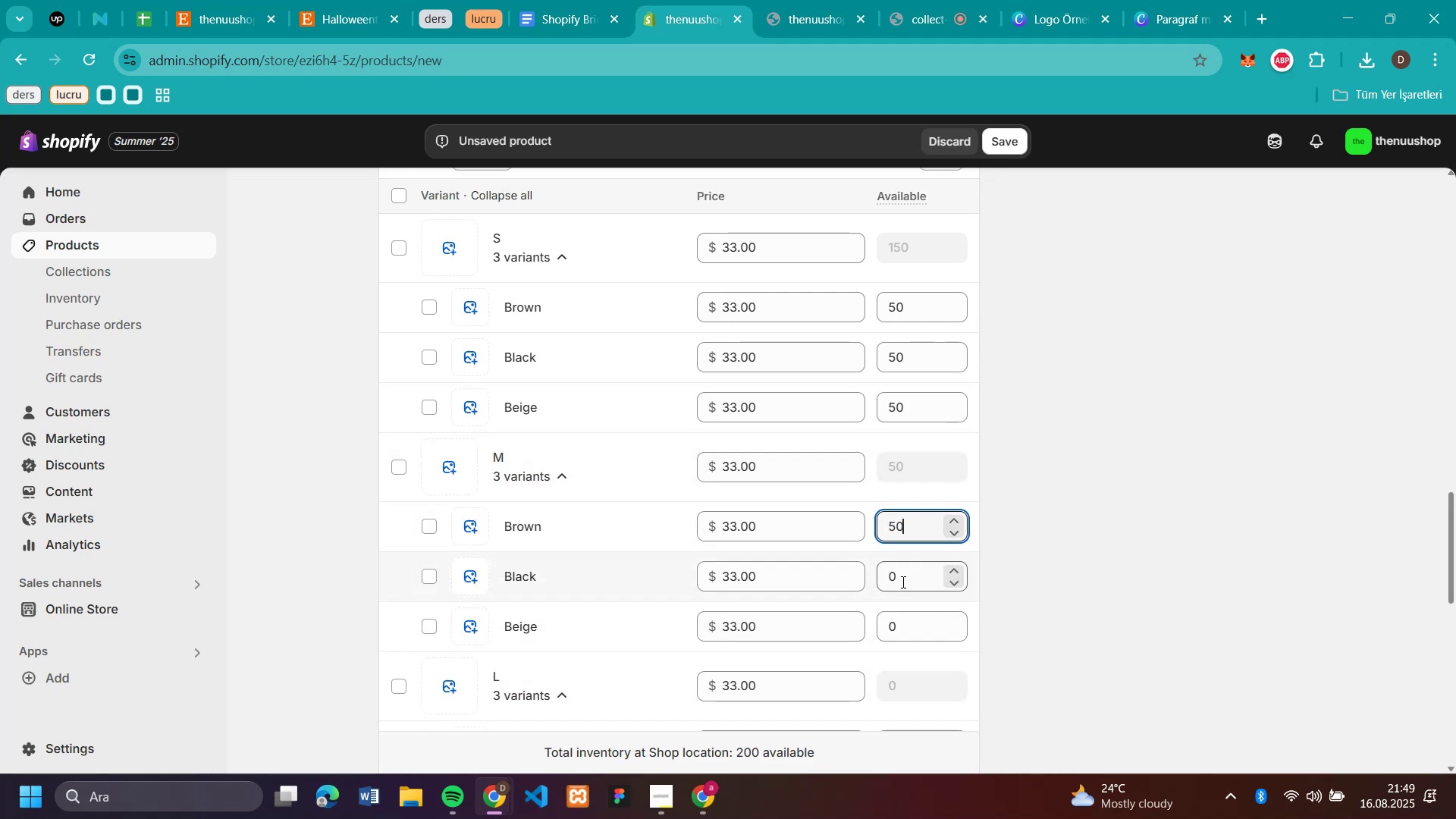 
left_click([902, 575])
 